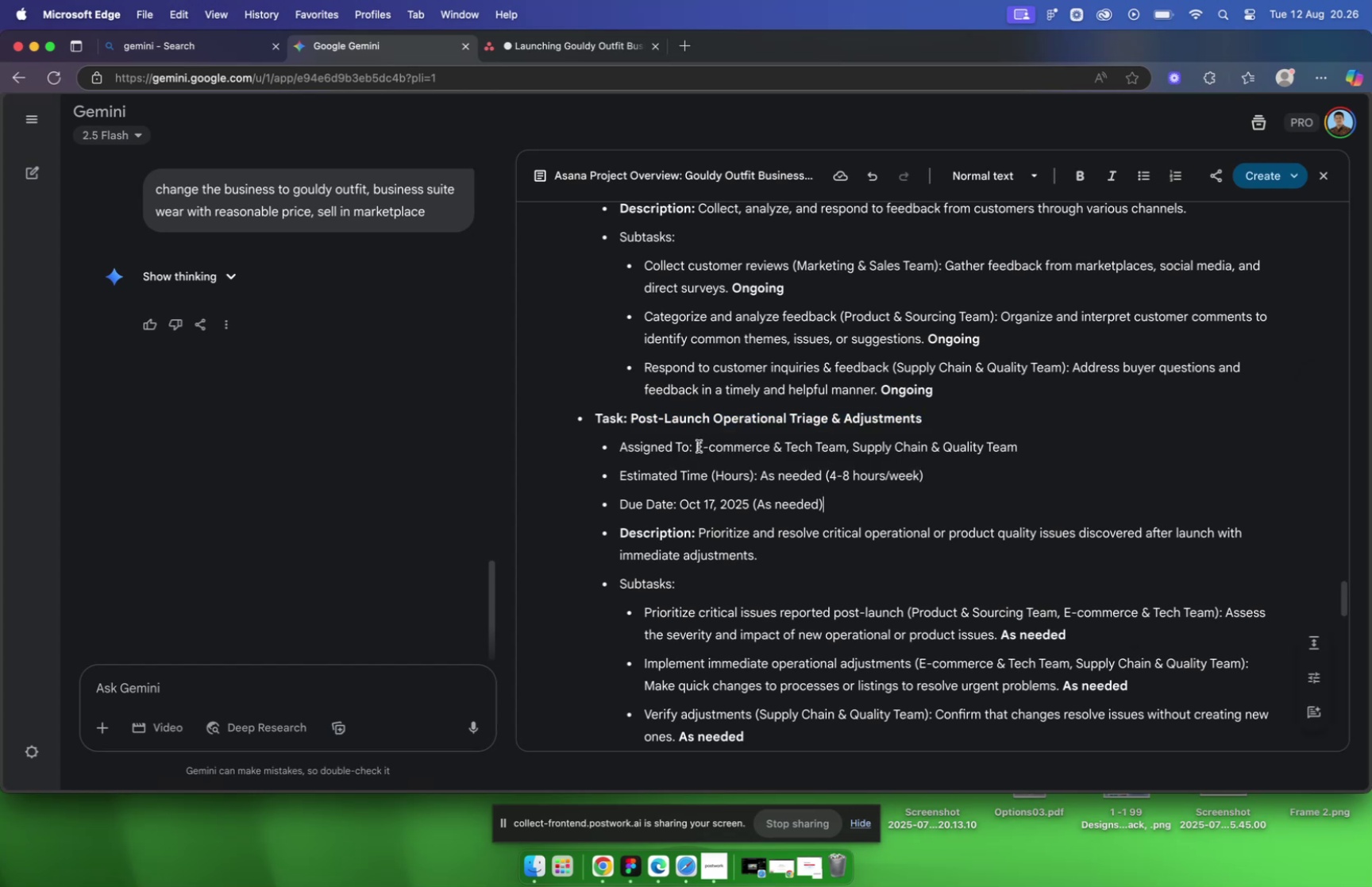 
left_click_drag(start_coordinate=[699, 445], to_coordinate=[1048, 449])
 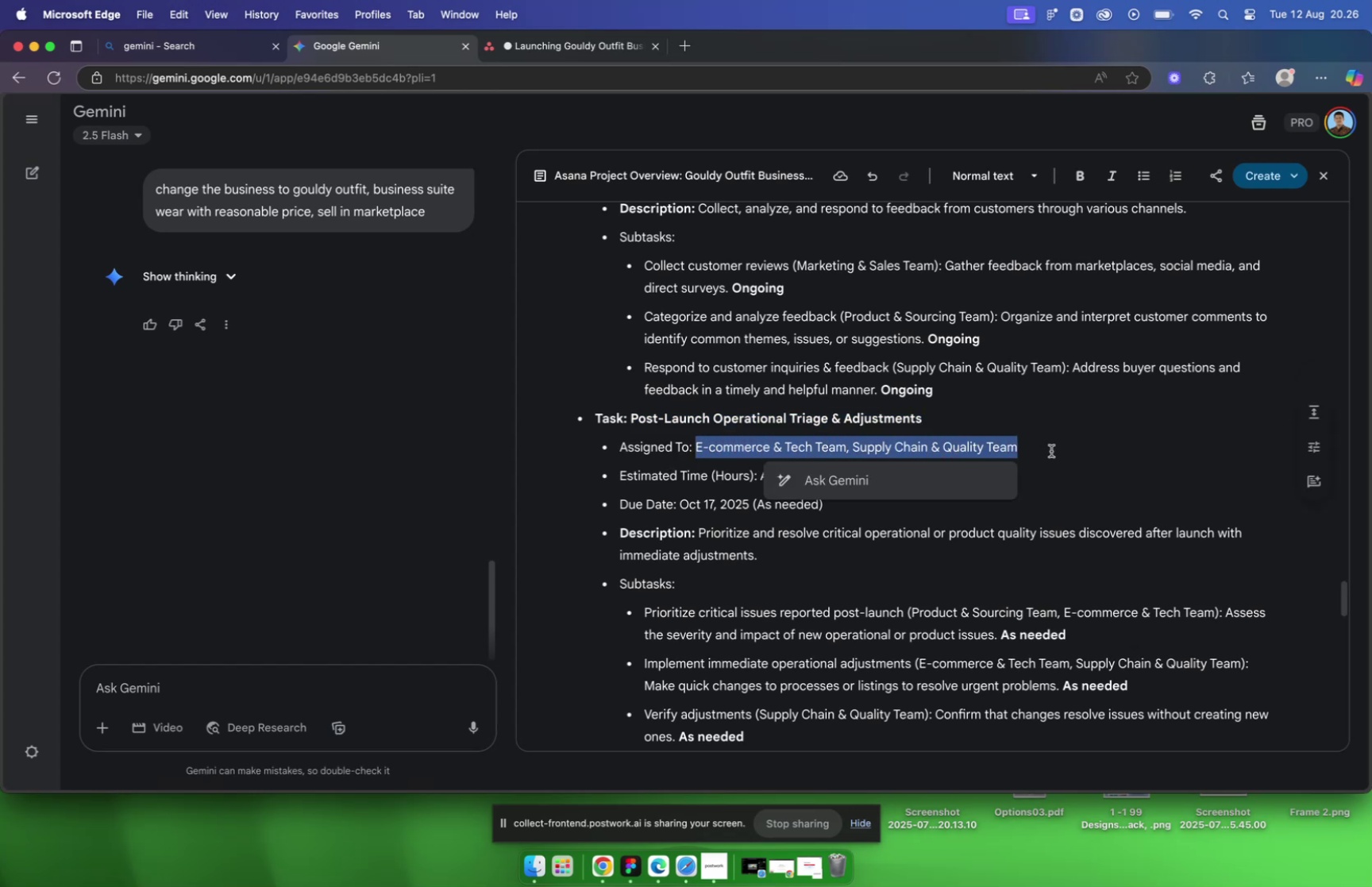 
key(Meta+C)
 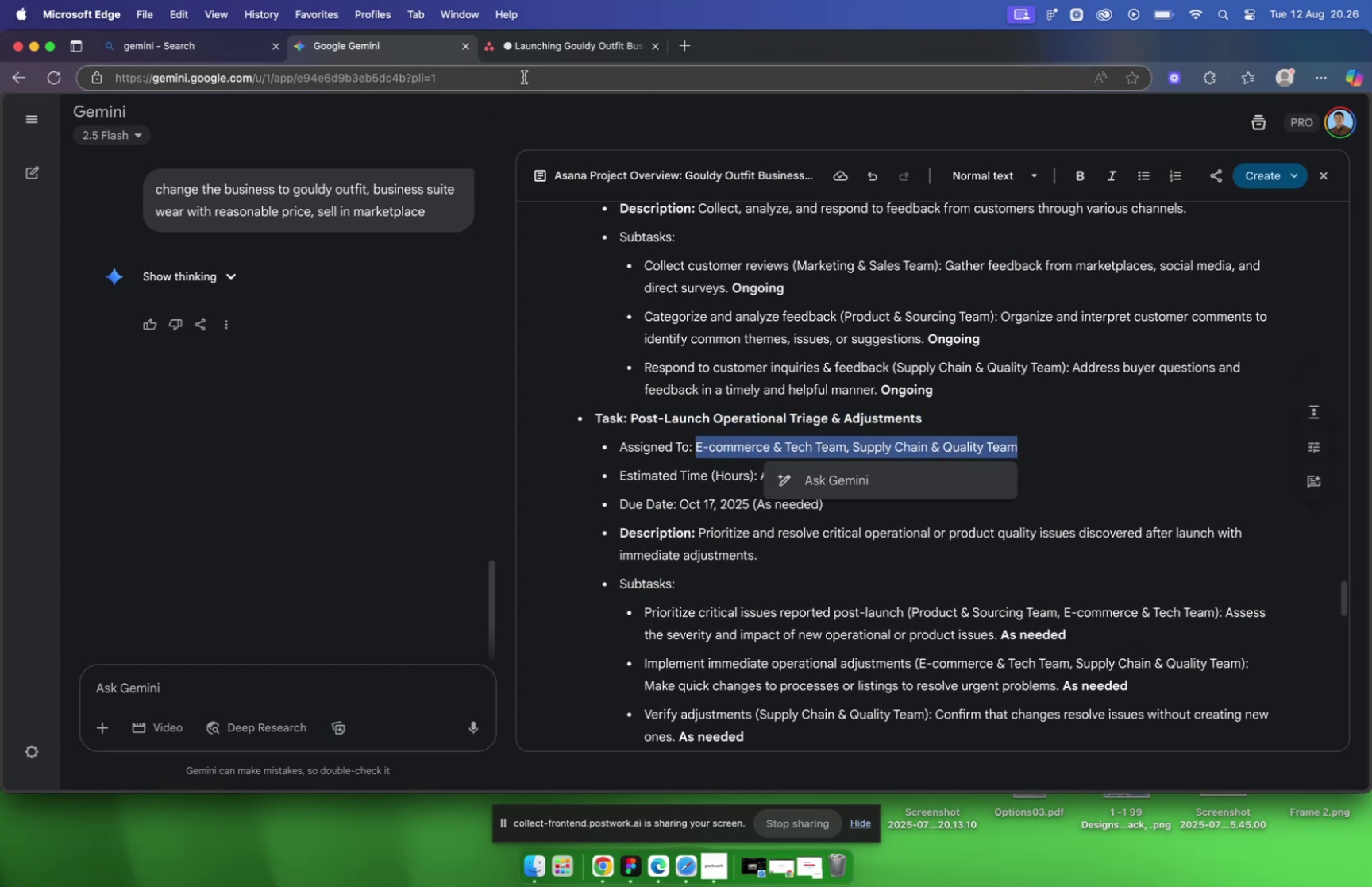 
left_click([541, 49])
 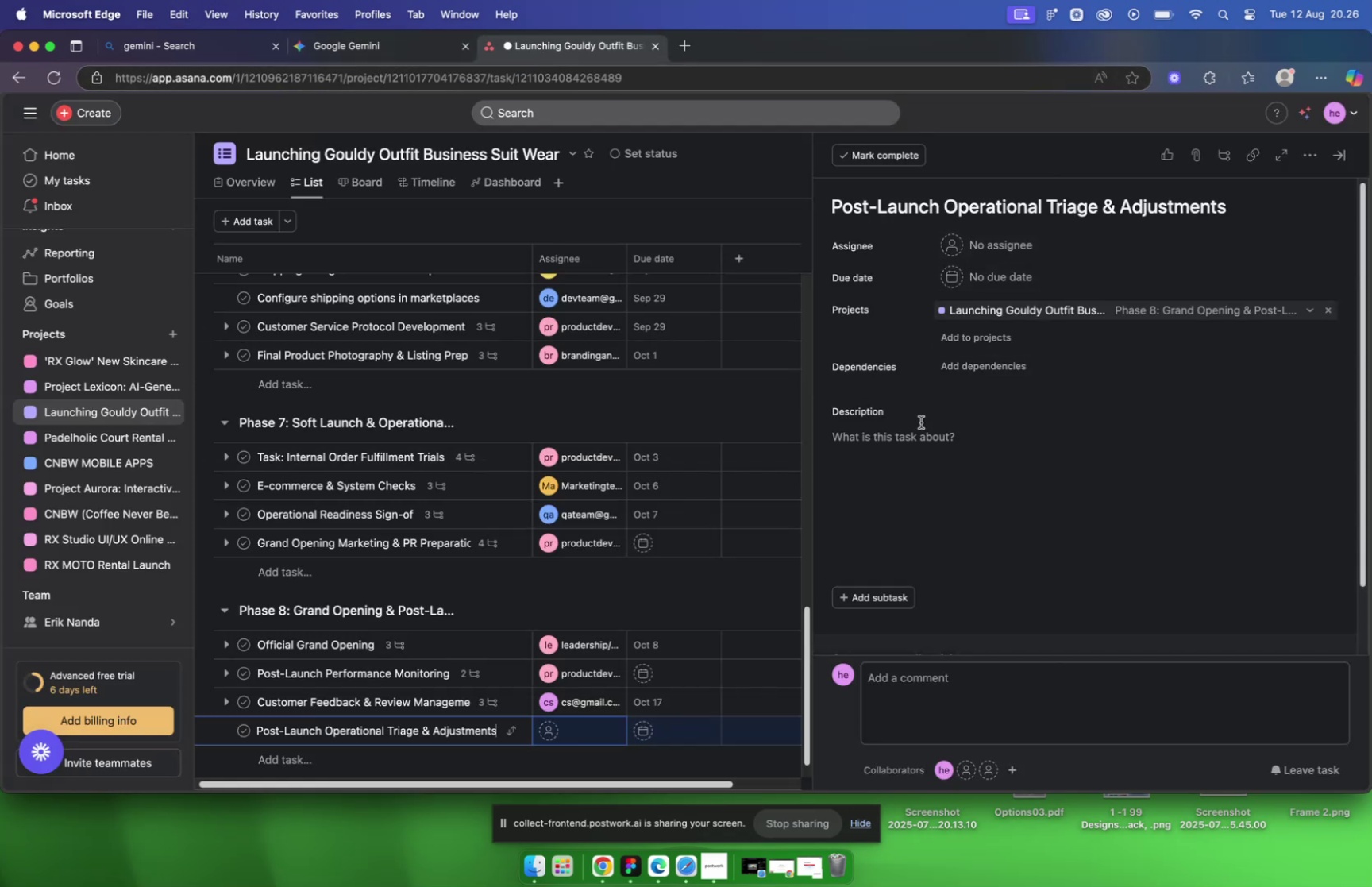 
left_click([920, 430])
 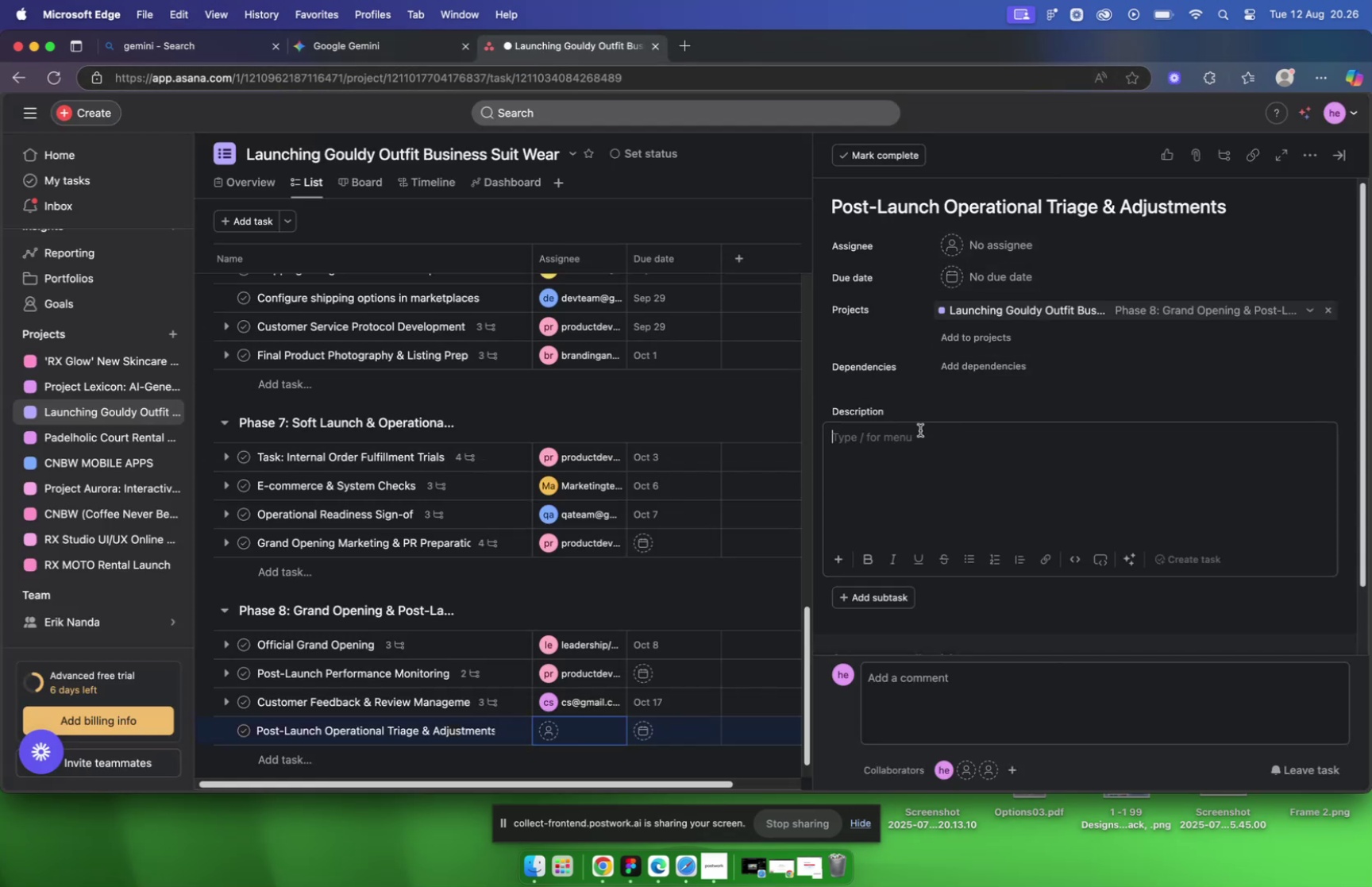 
key(Meta+V)
 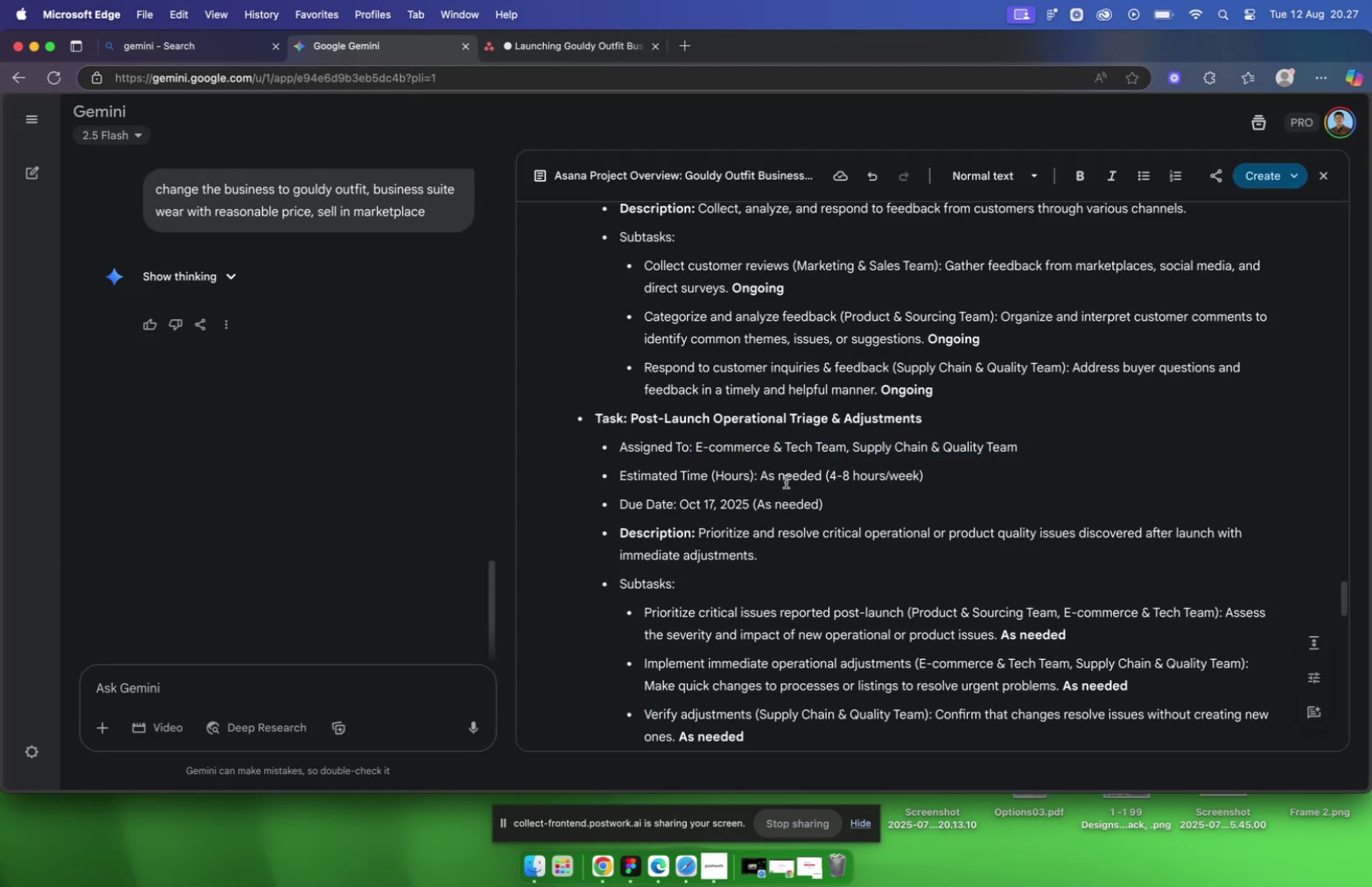 
wait(7.7)
 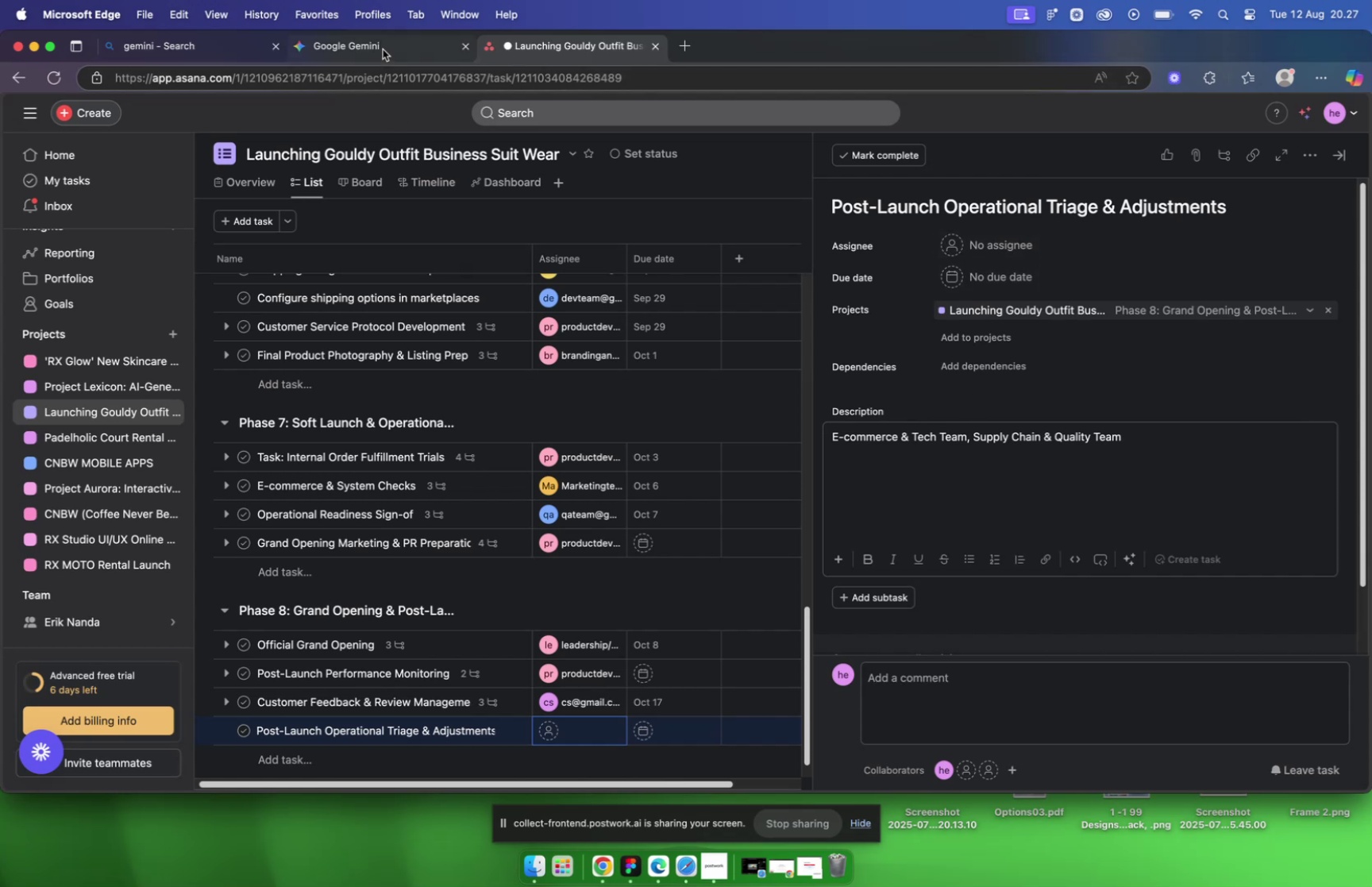 
left_click_drag(start_coordinate=[699, 533], to_coordinate=[823, 557])
 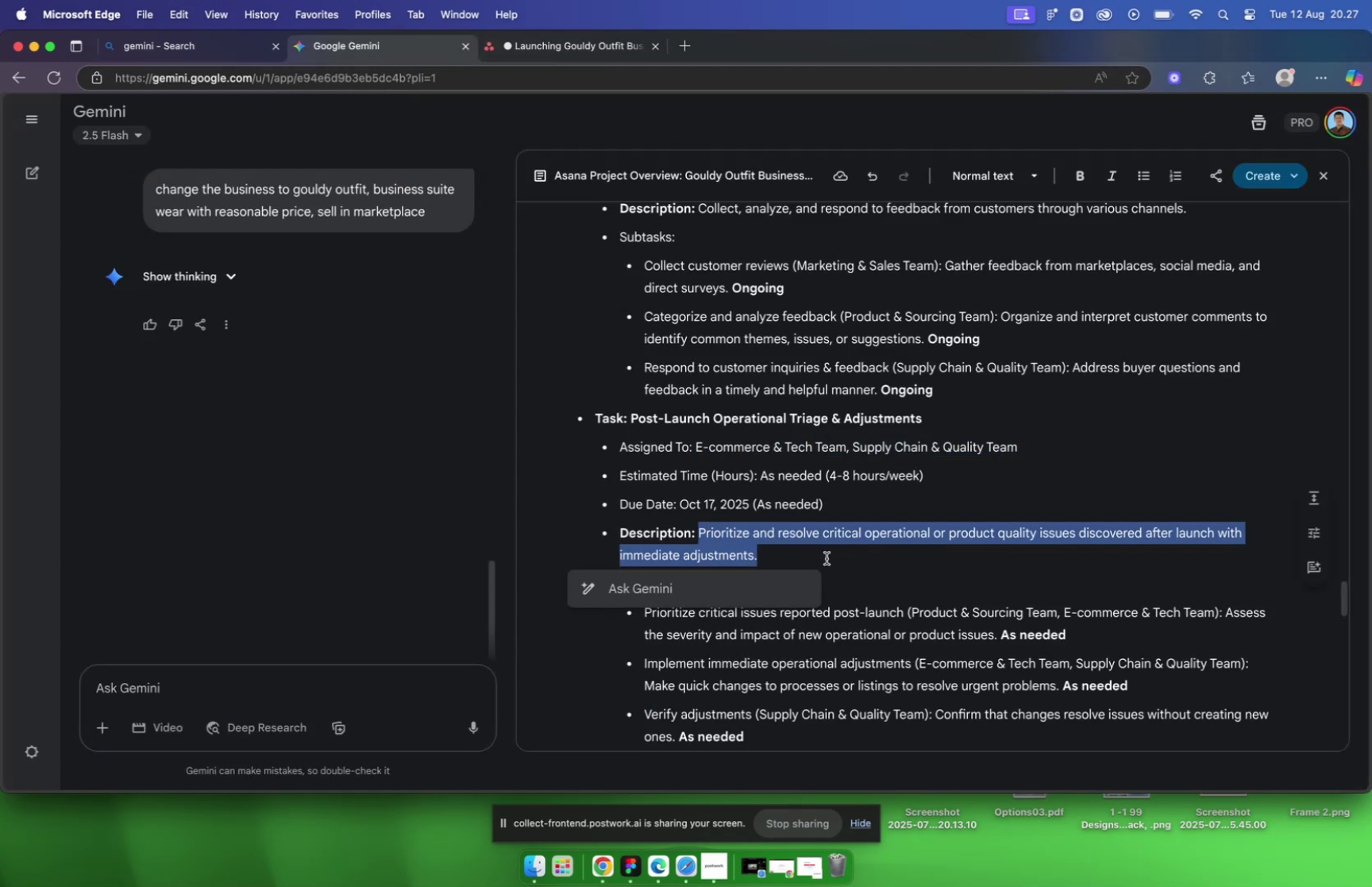 
key(Meta+C)
 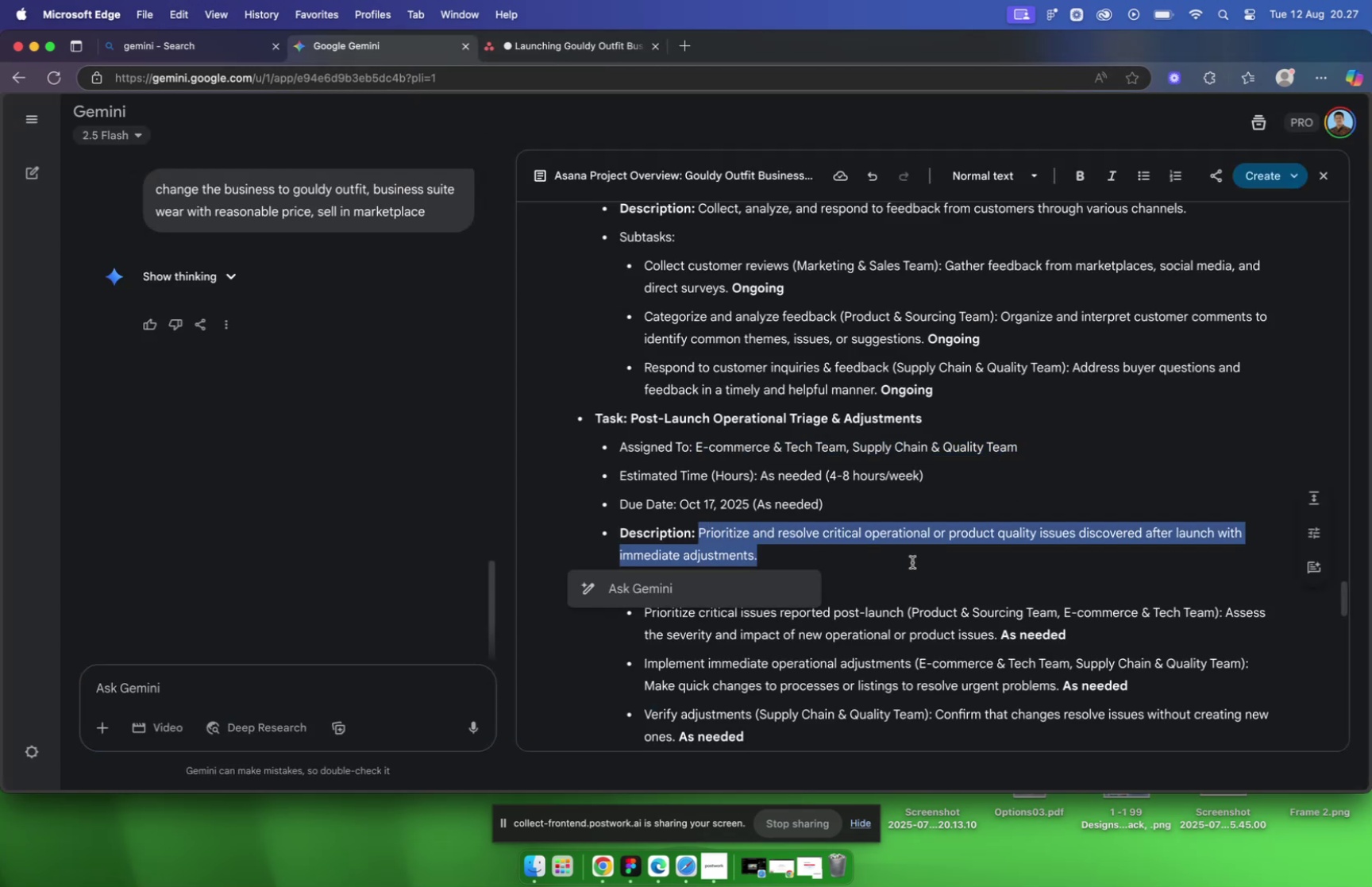 
scroll: coordinate [913, 559], scroll_direction: down, amount: 7.0
 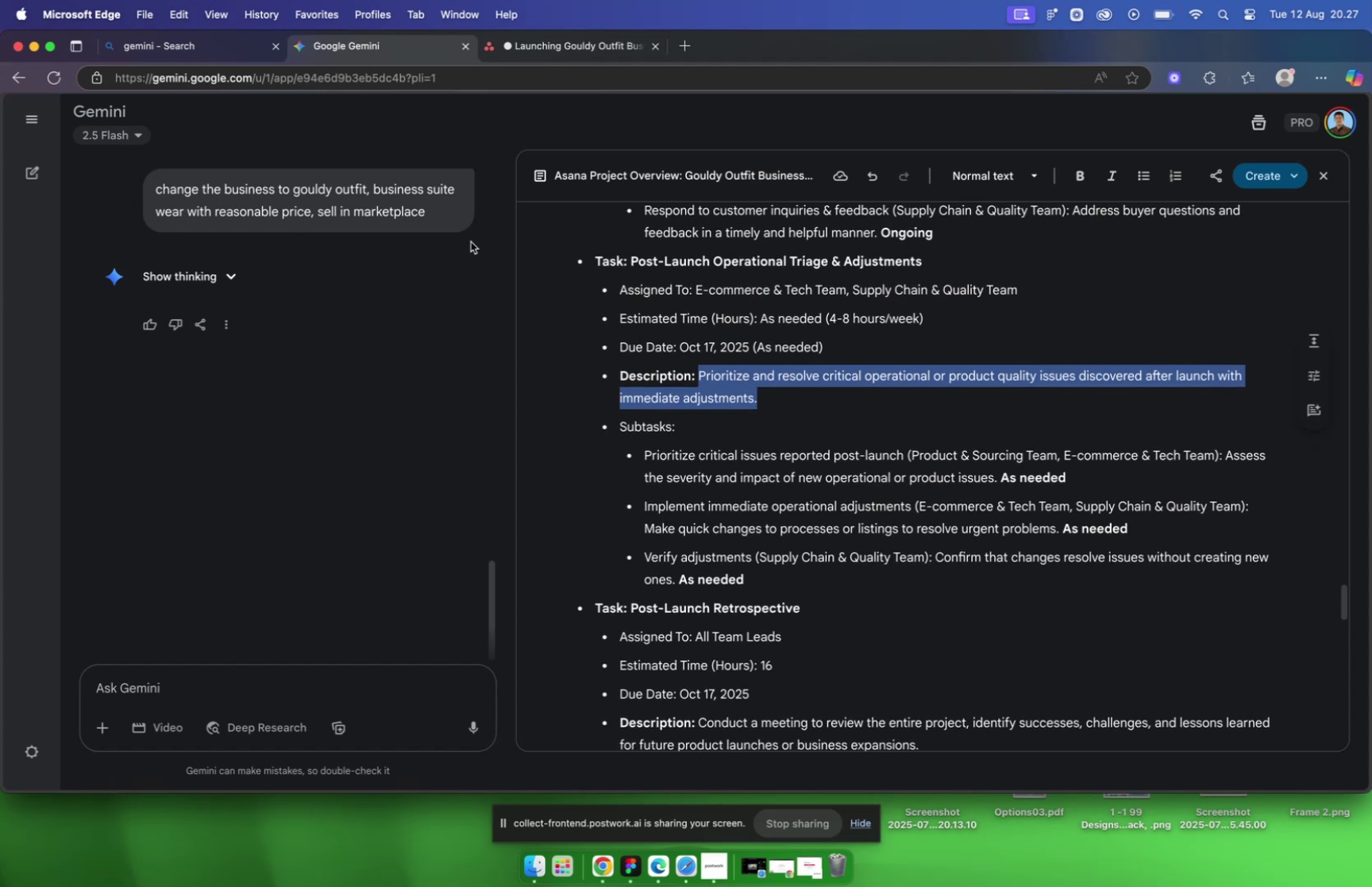 
left_click([528, 37])
 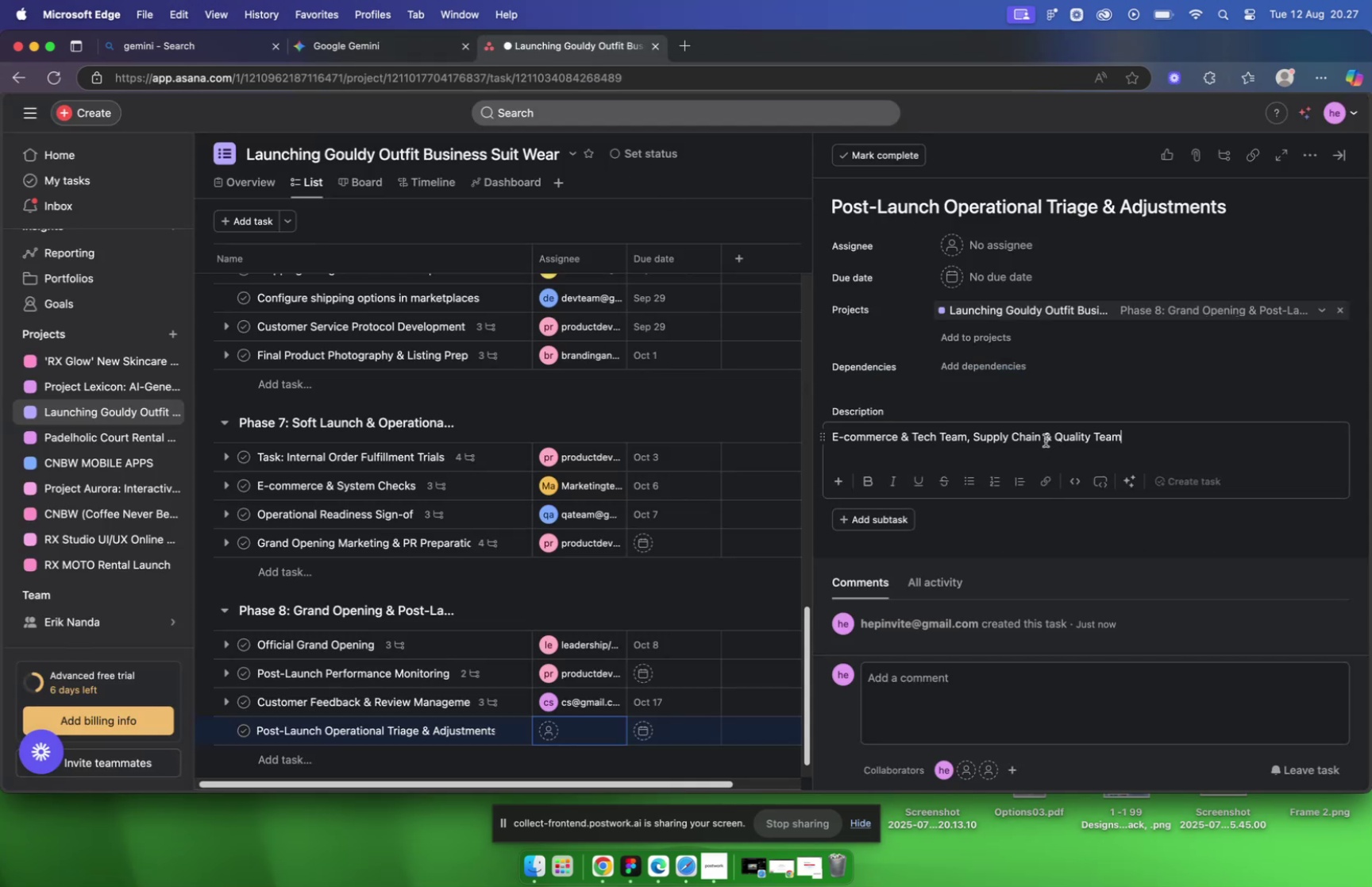 
mouse_move([991, 287])
 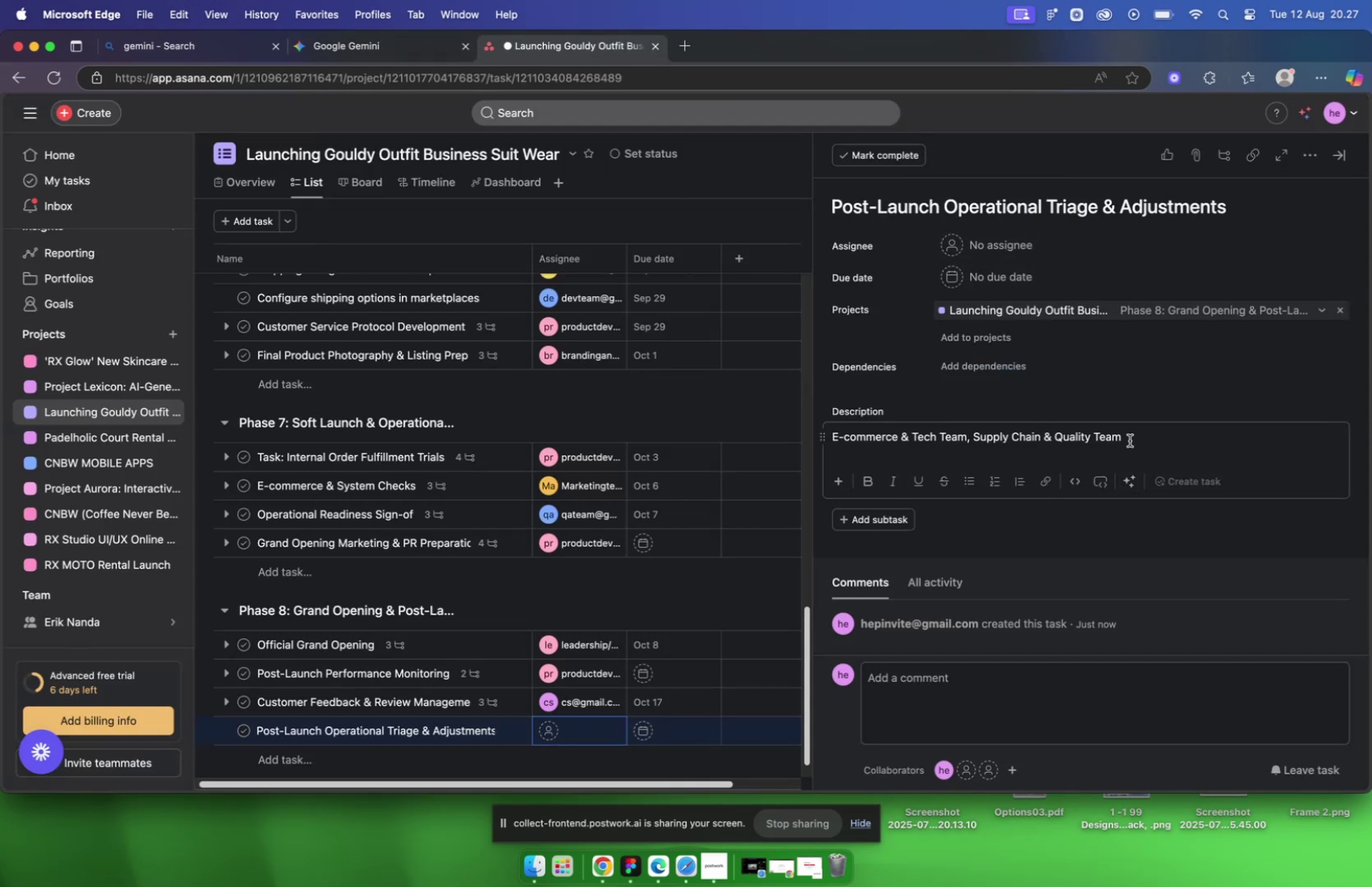 
left_click_drag(start_coordinate=[1128, 439], to_coordinate=[838, 413])
 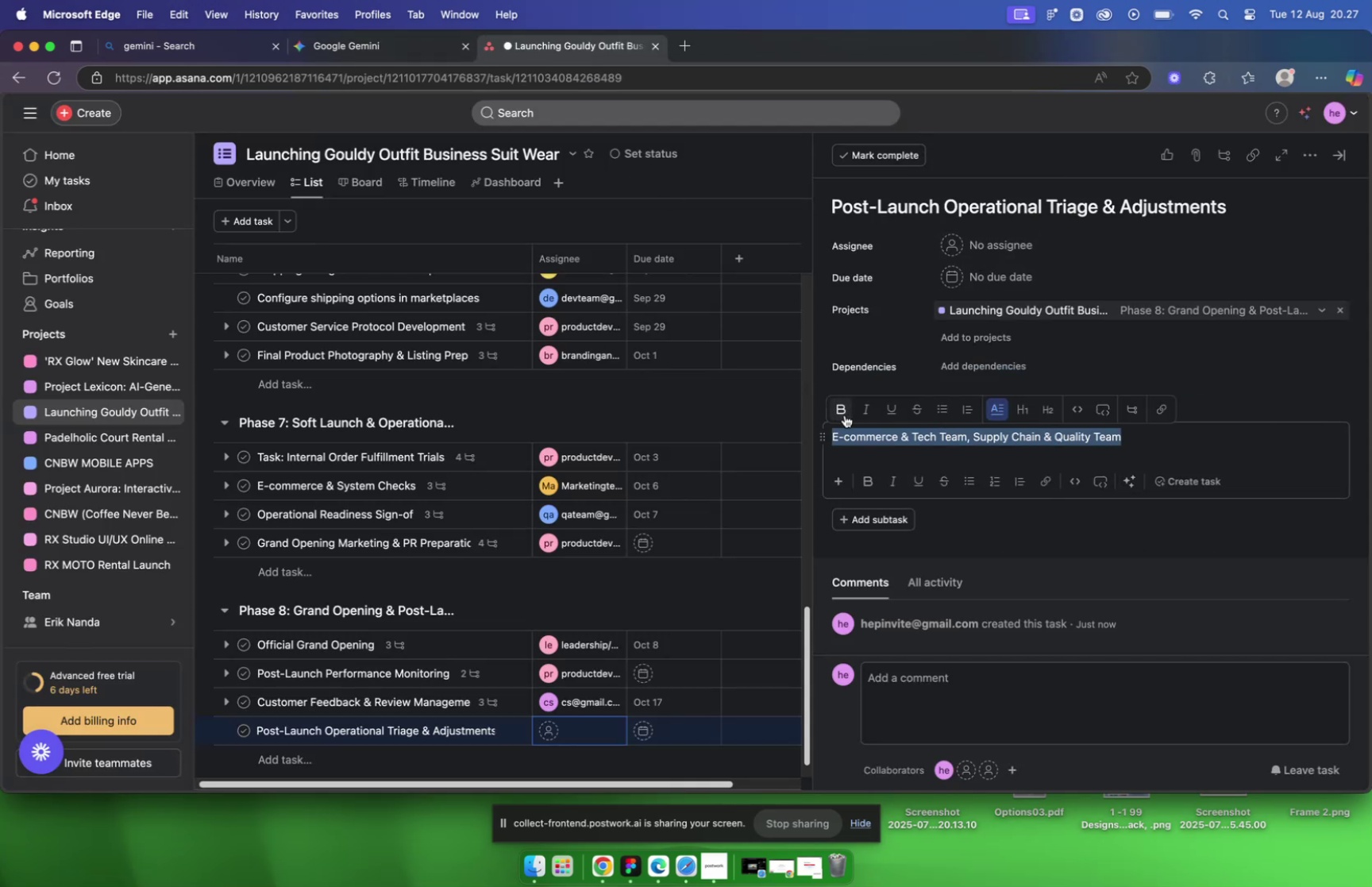 
key(Meta+V)
 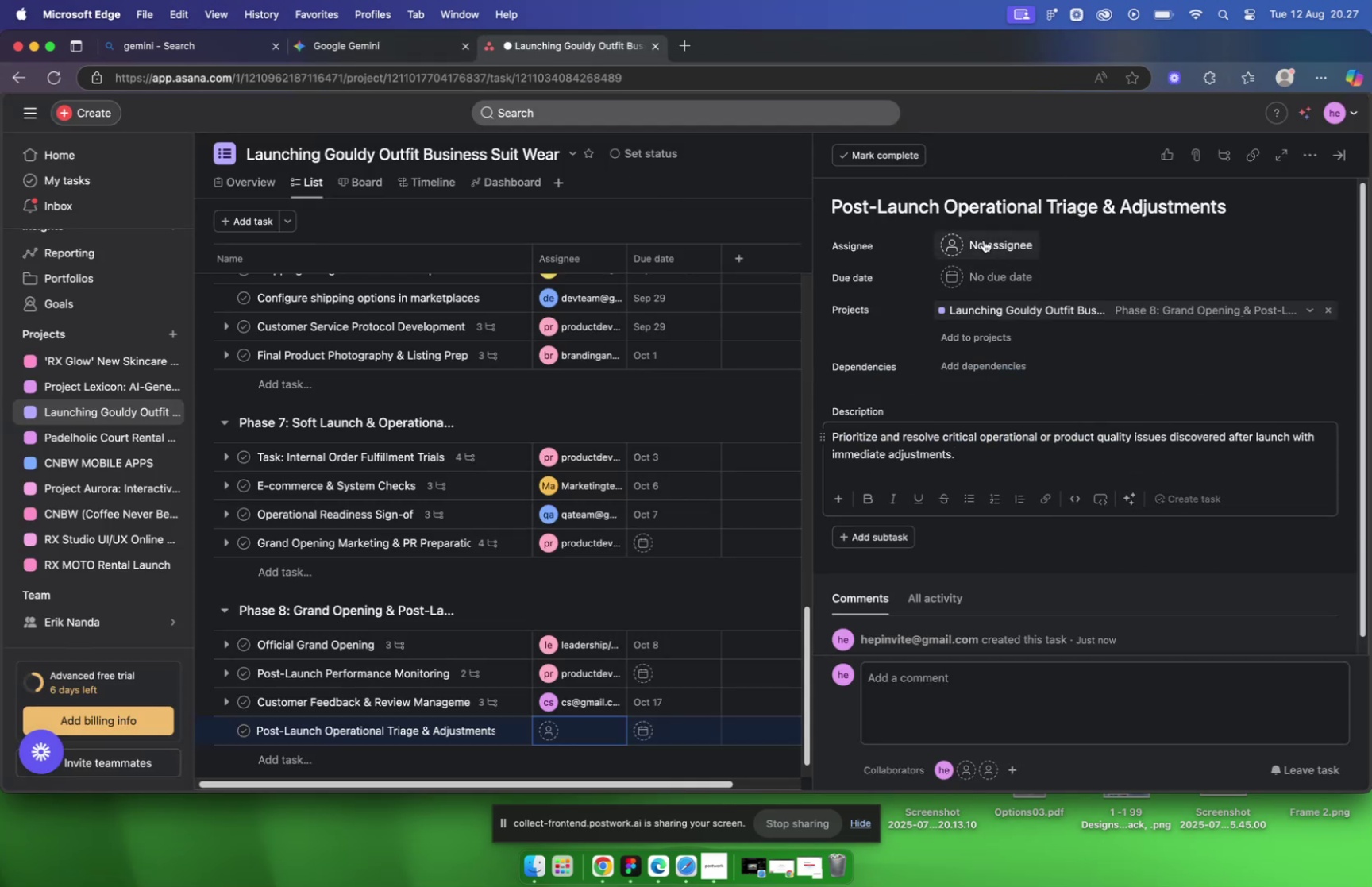 
left_click([984, 239])
 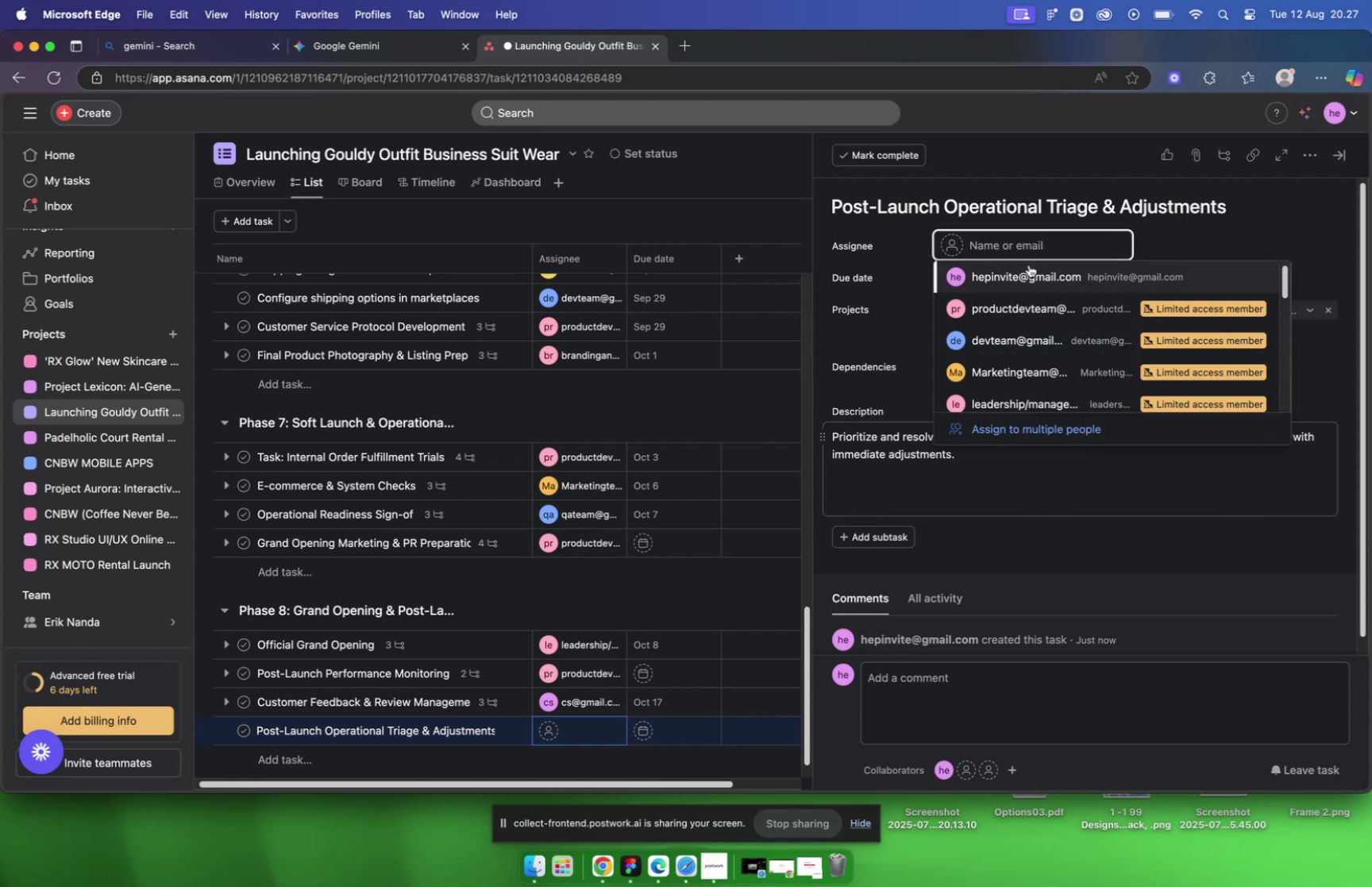 
type(sal)
 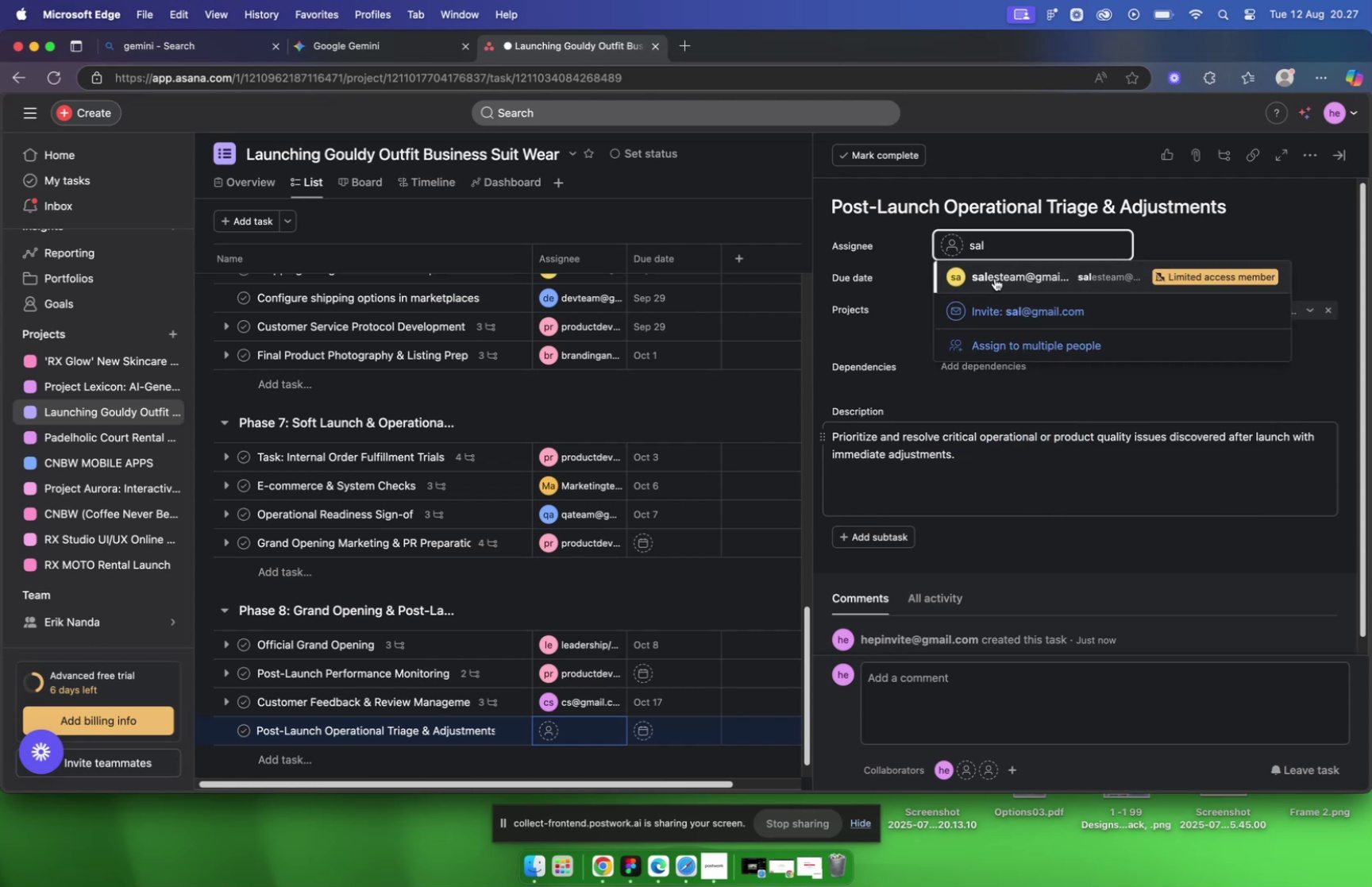 
left_click([996, 283])
 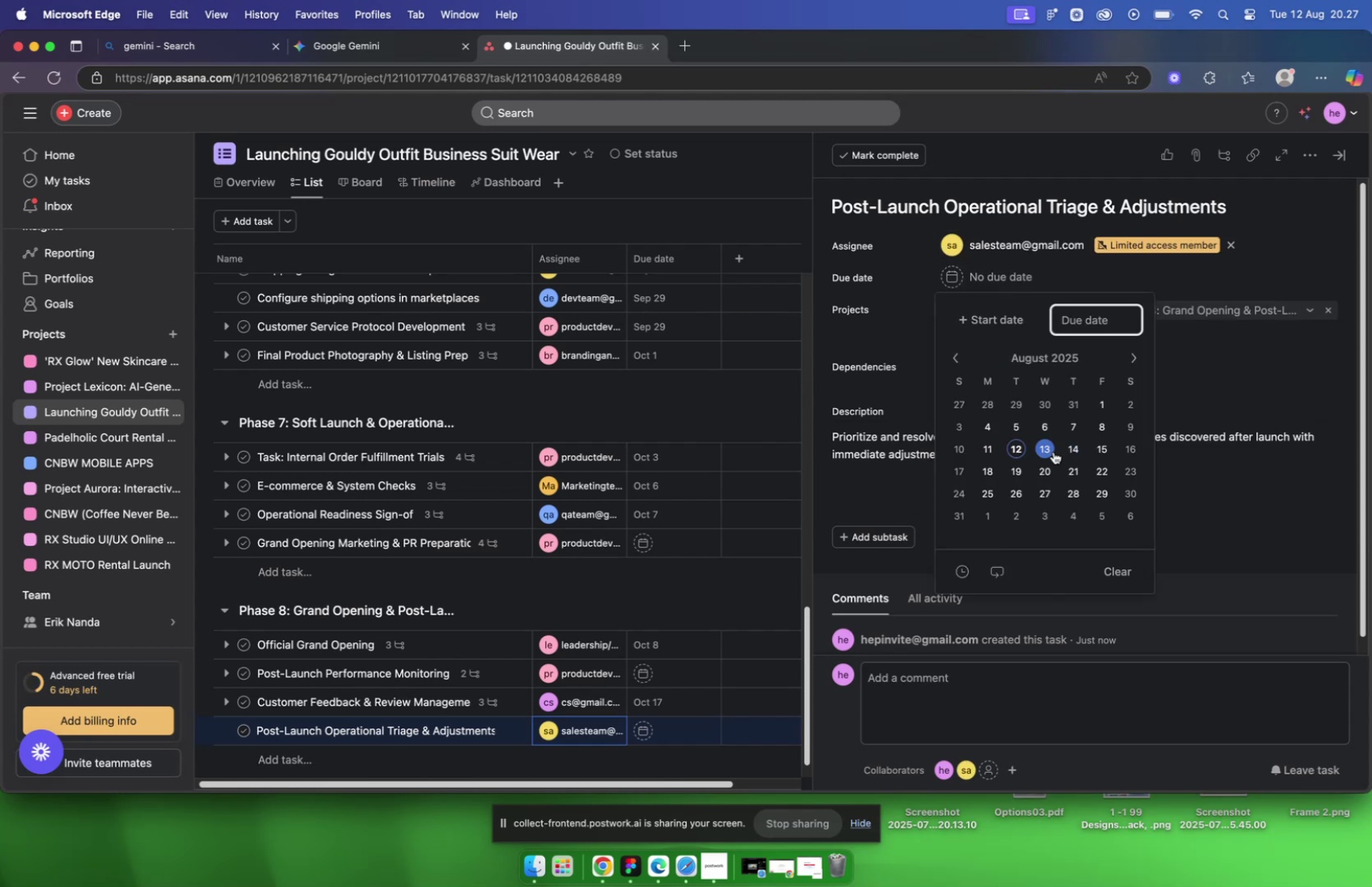 
wait(7.38)
 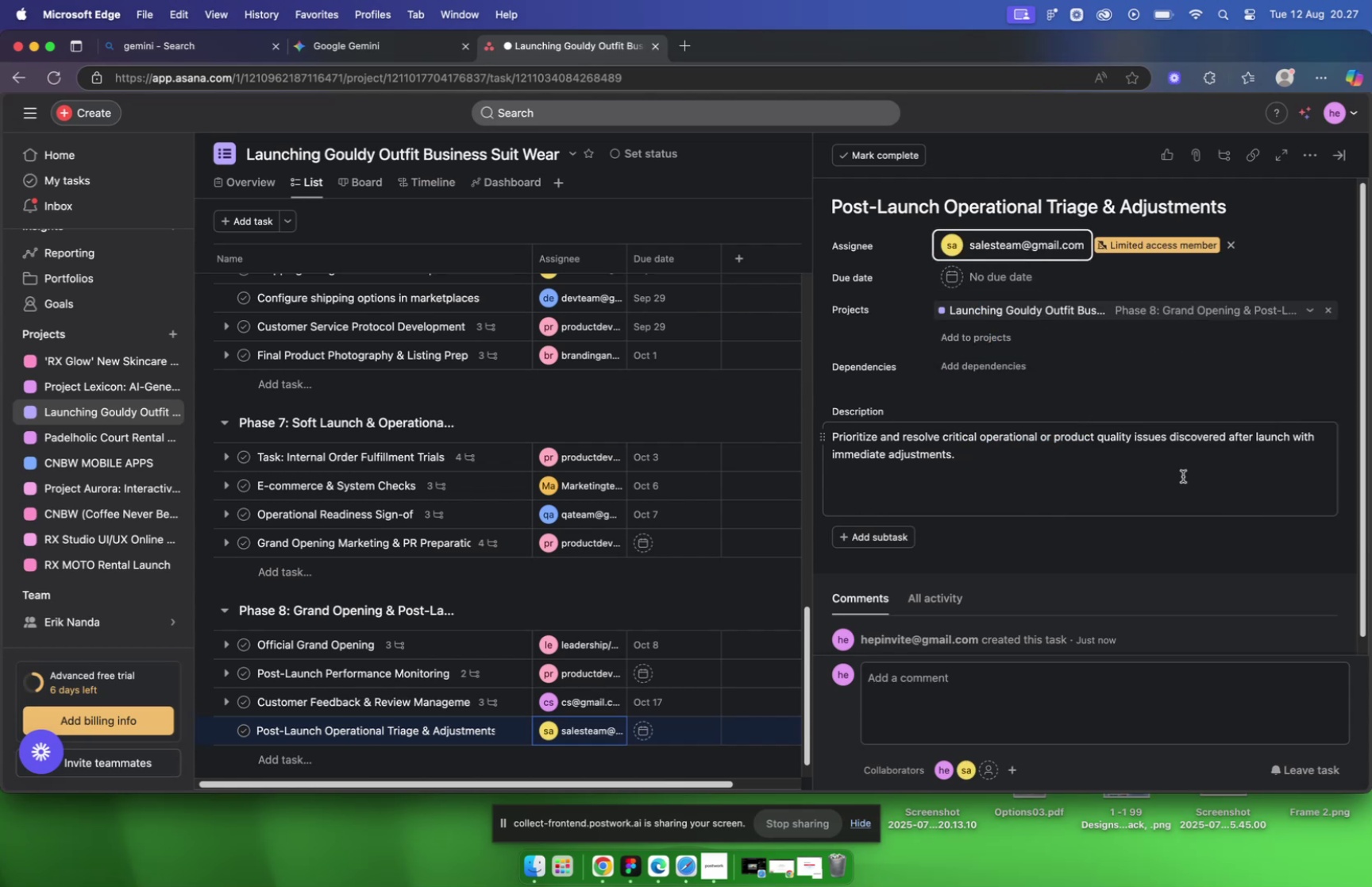 
left_click([1078, 450])
 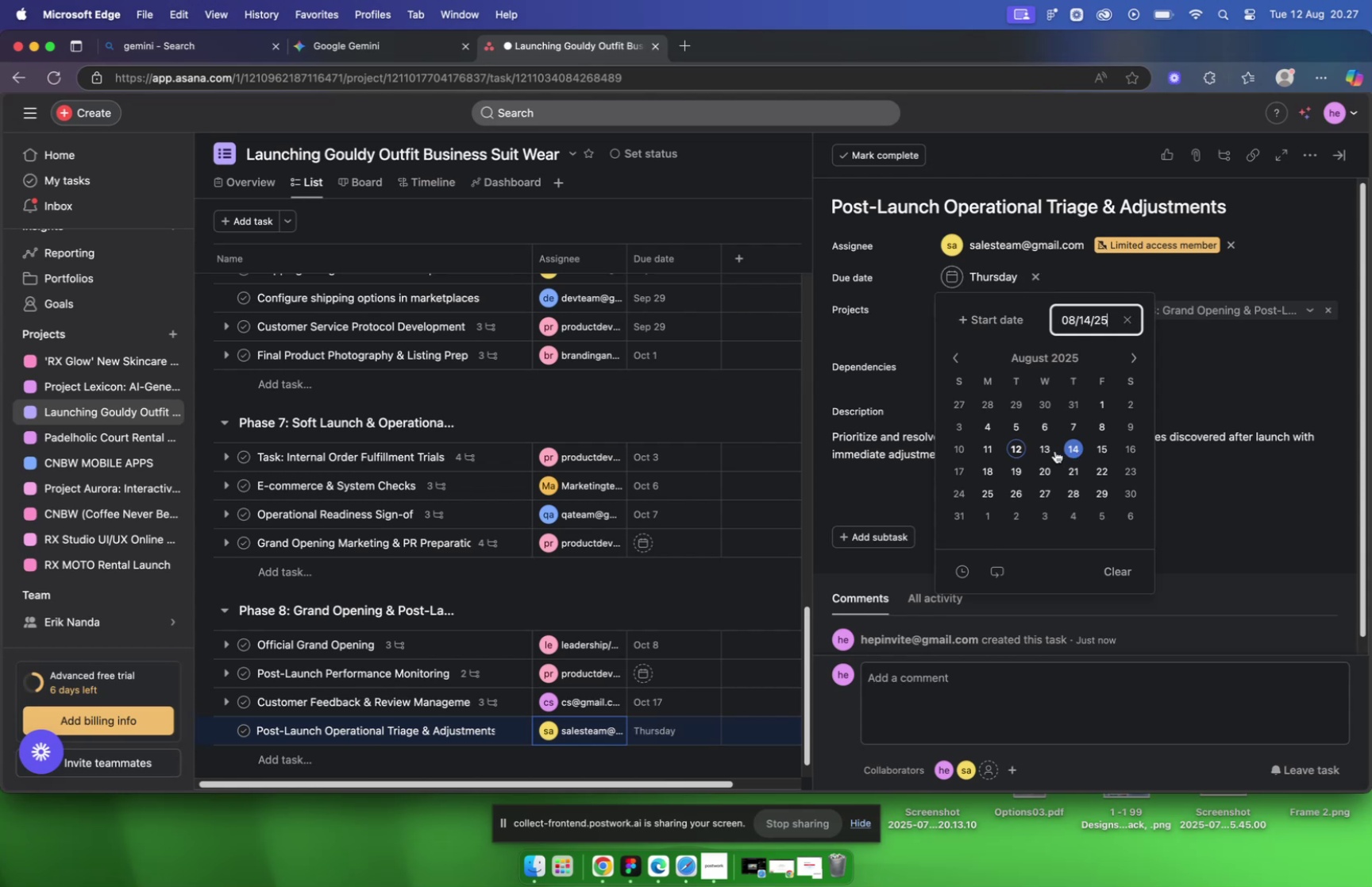 
left_click([1054, 449])
 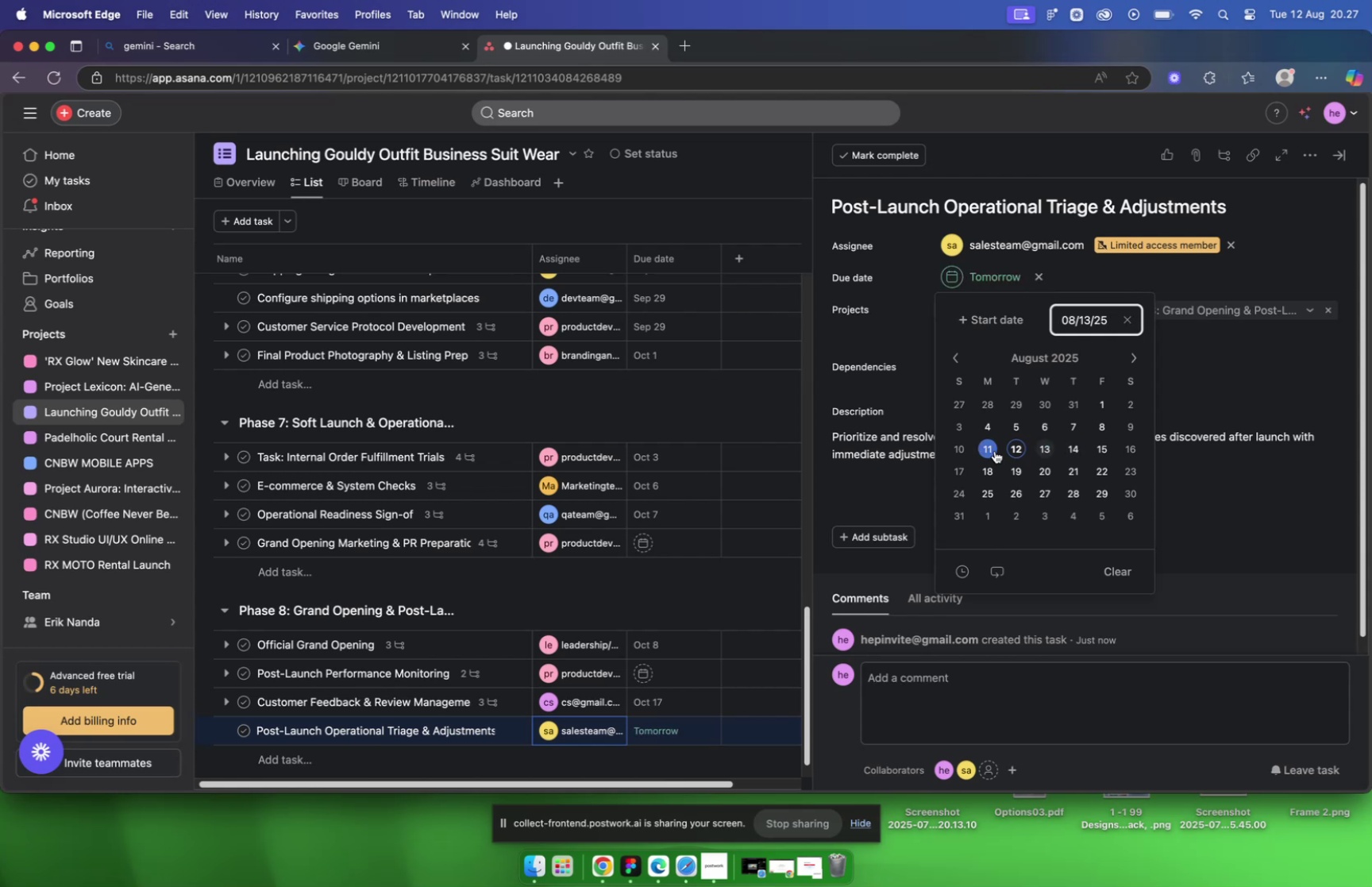 
left_click([995, 450])
 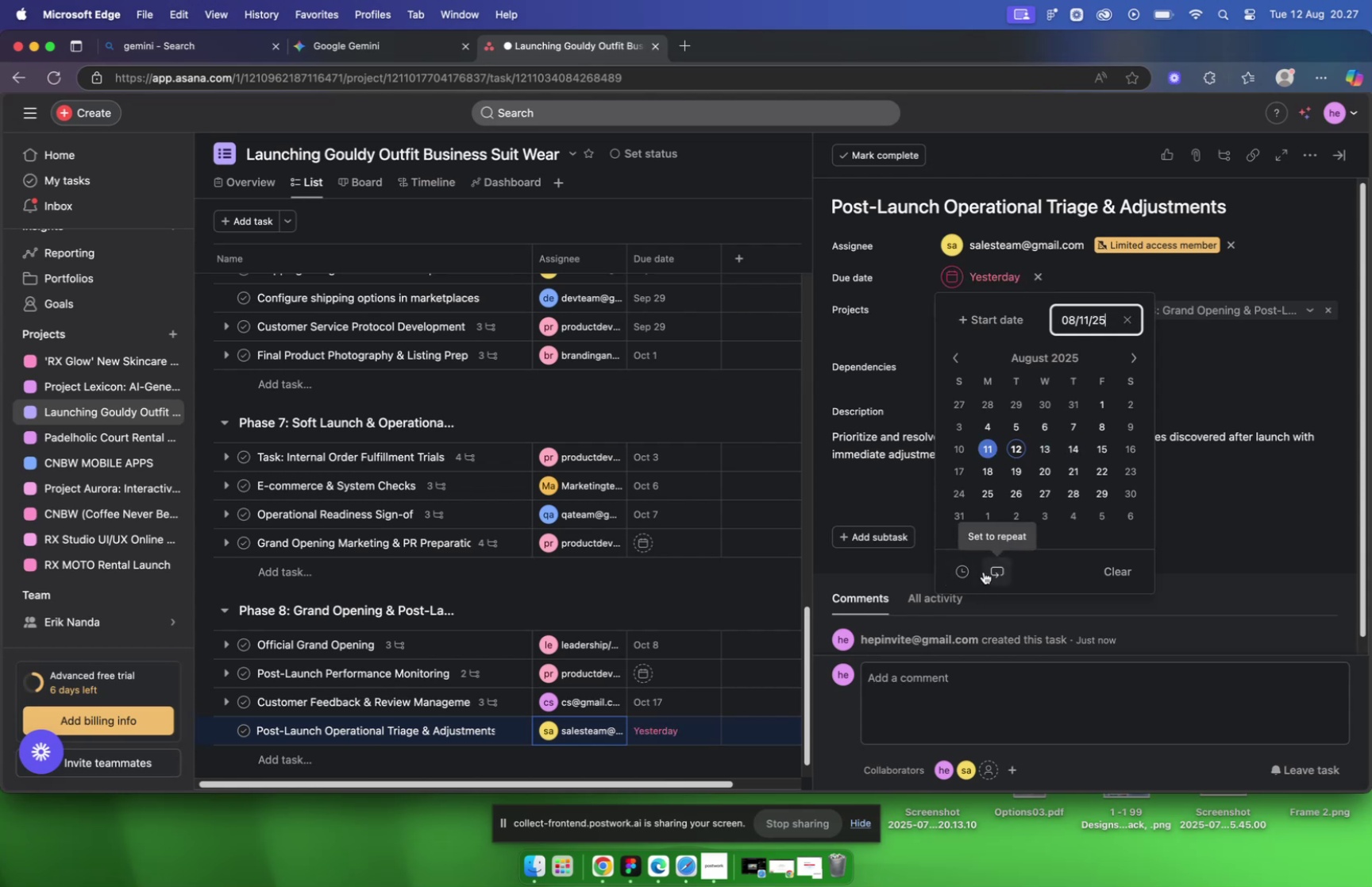 
left_click([987, 572])
 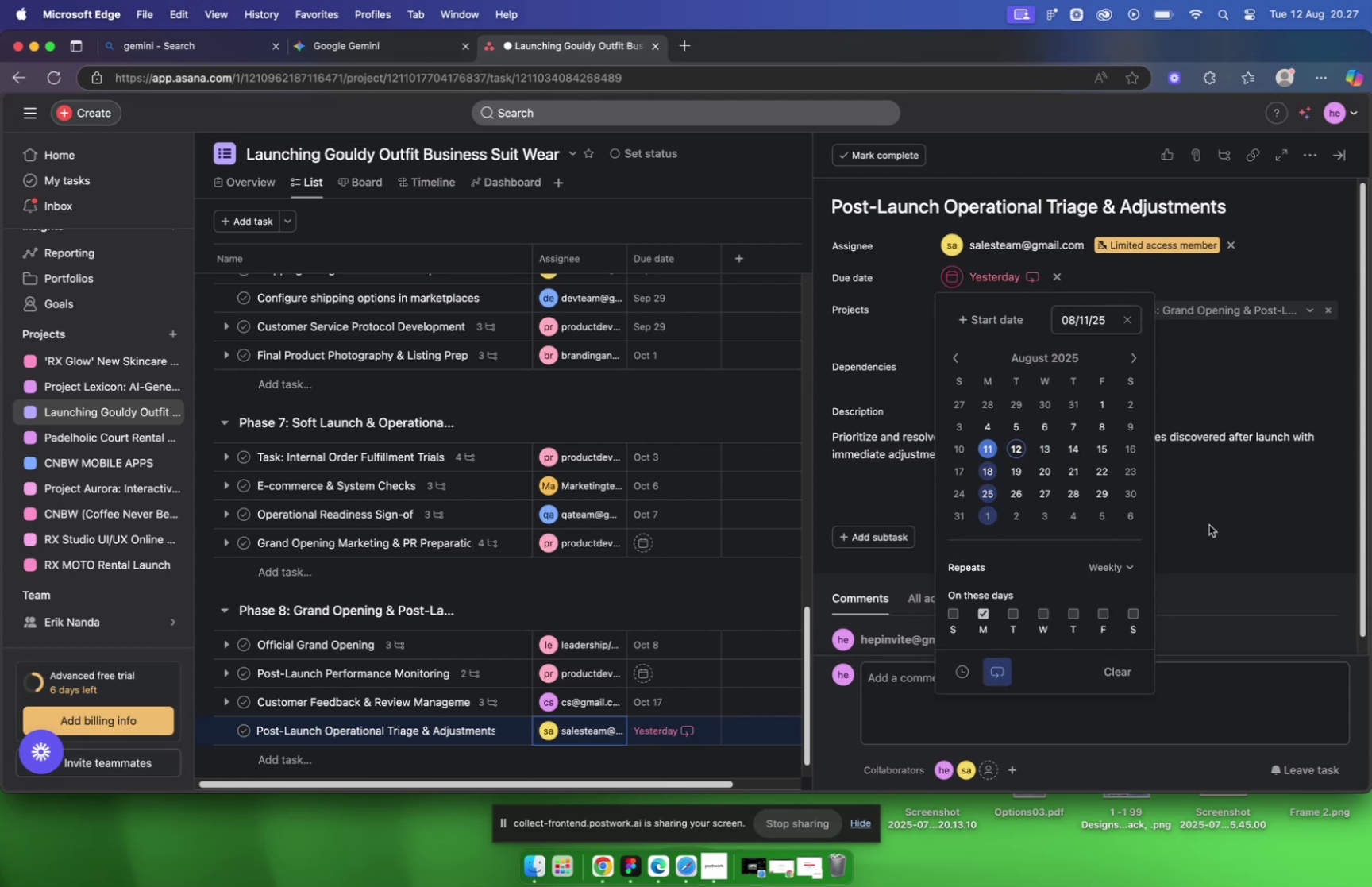 
wait(5.81)
 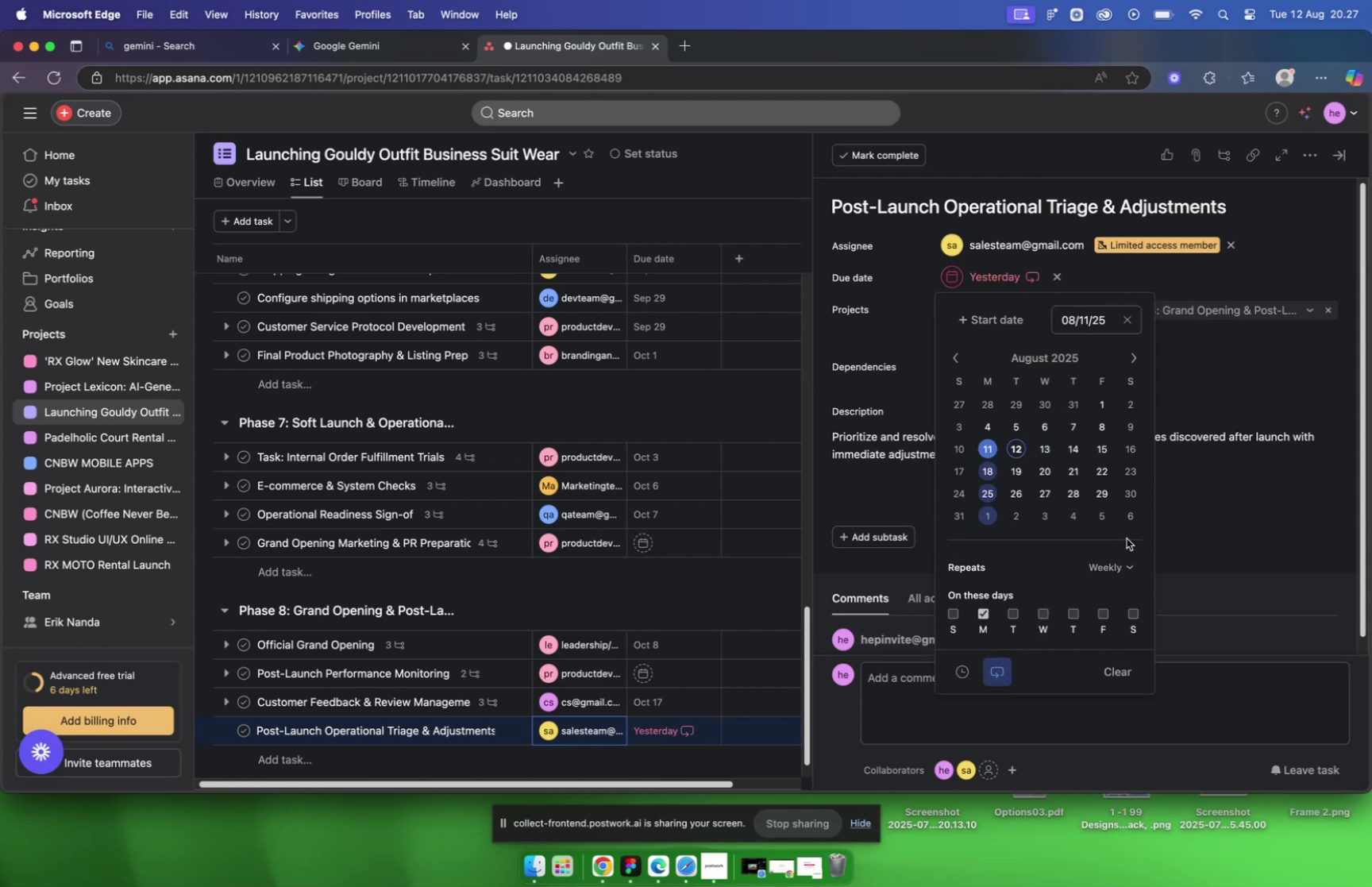 
left_click([1231, 519])
 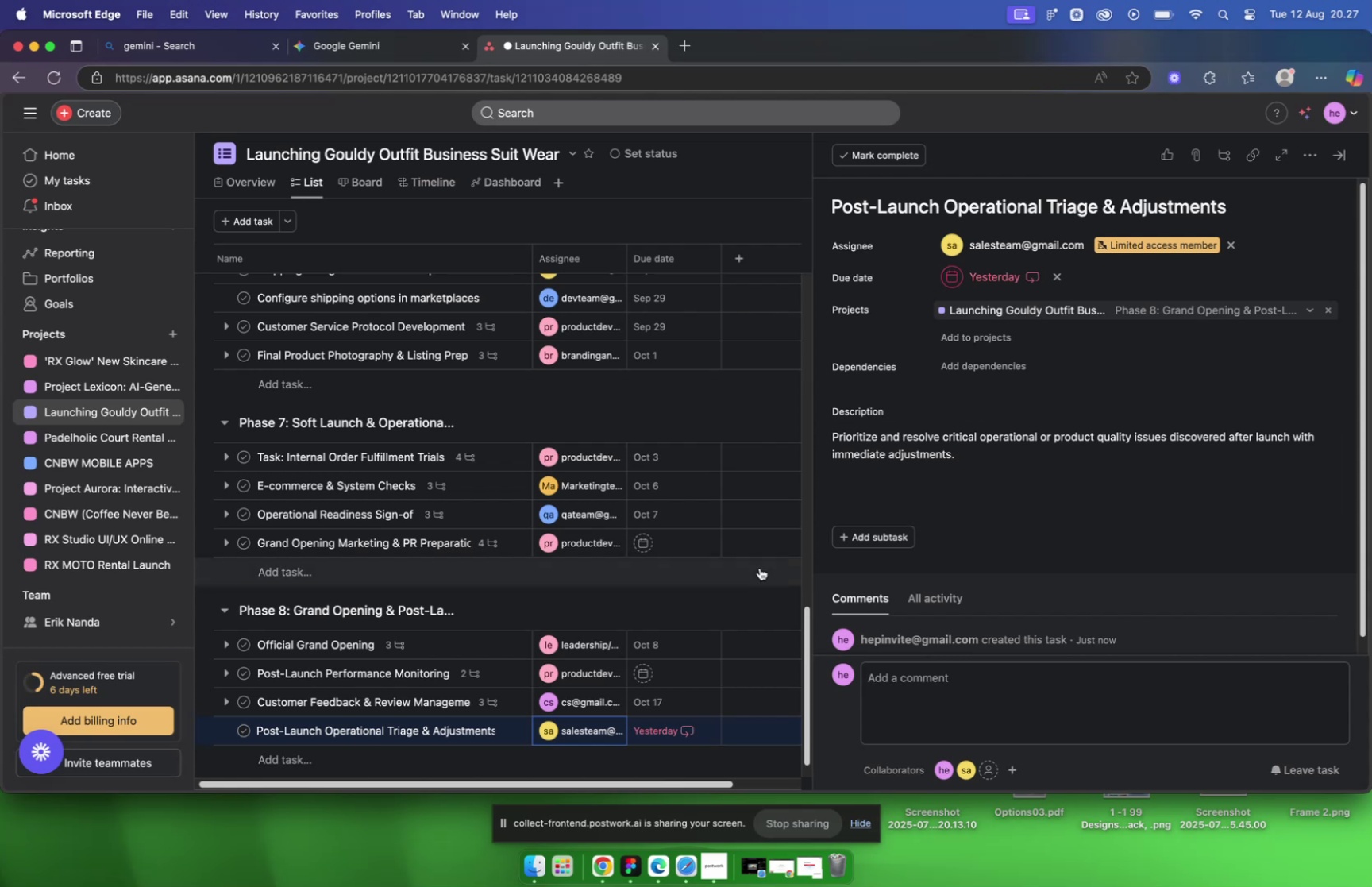 
scroll: coordinate [714, 642], scroll_direction: down, amount: 5.0
 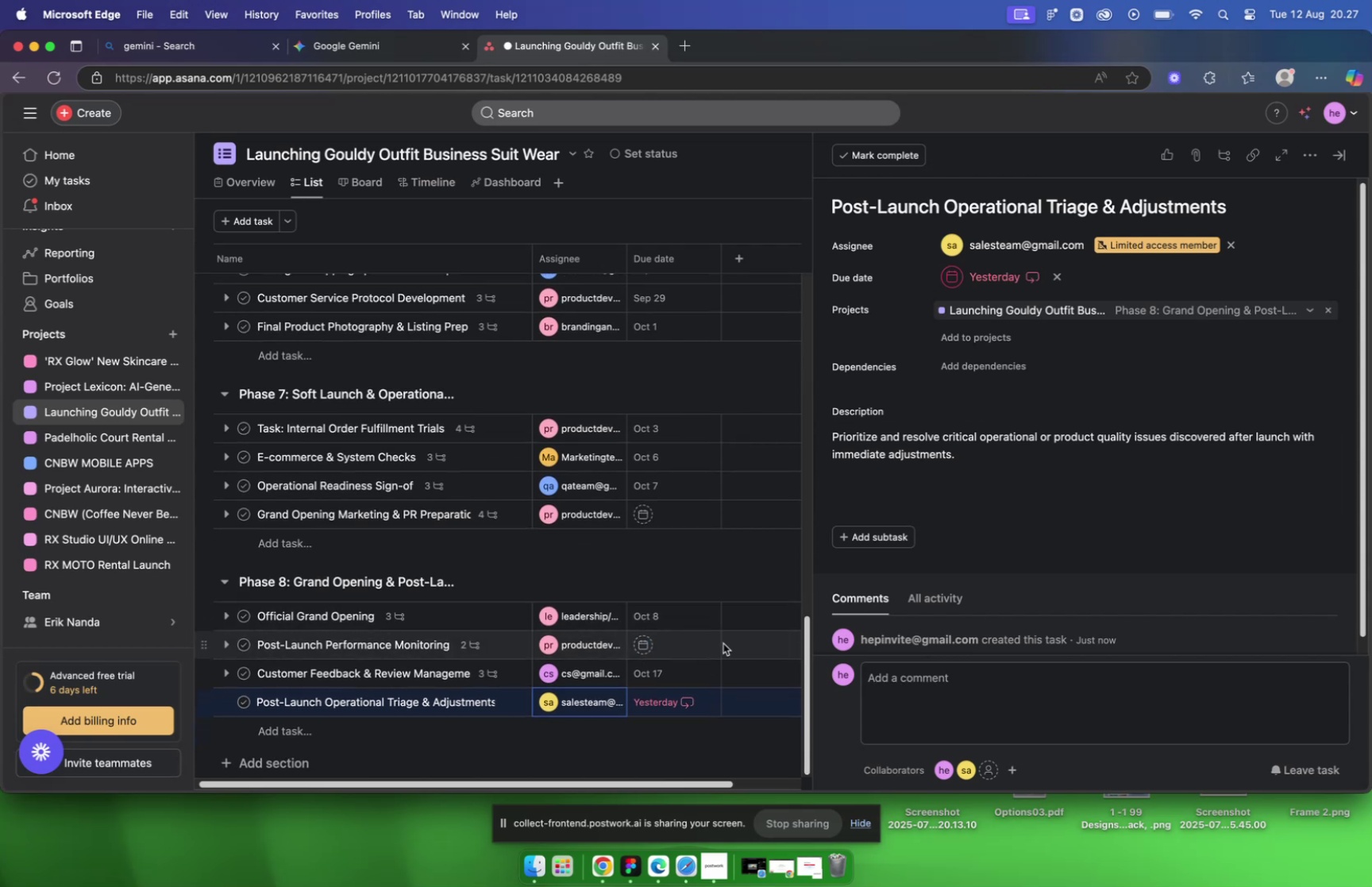 
mouse_move([446, 732])
 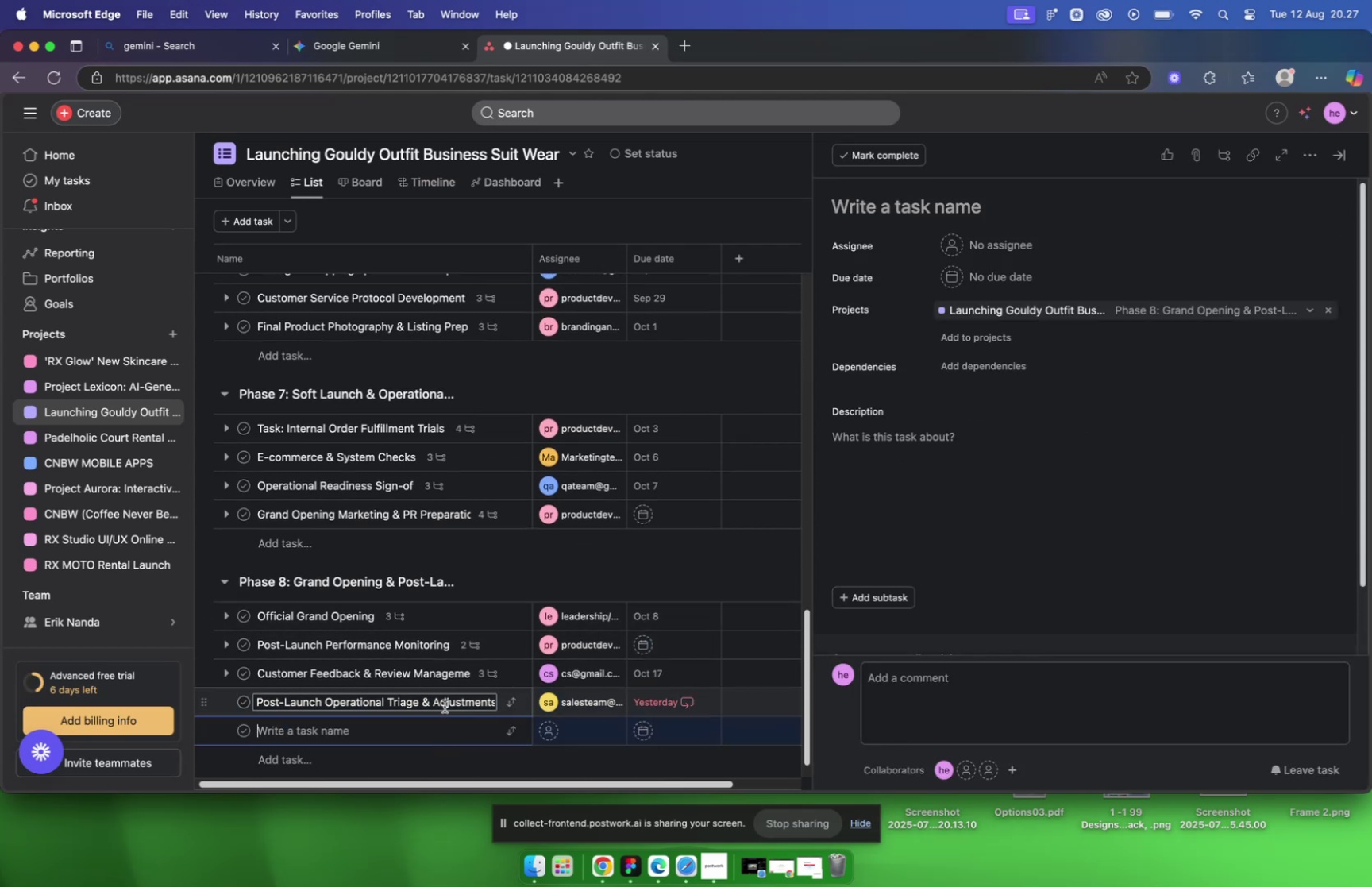 
left_click([445, 705])
 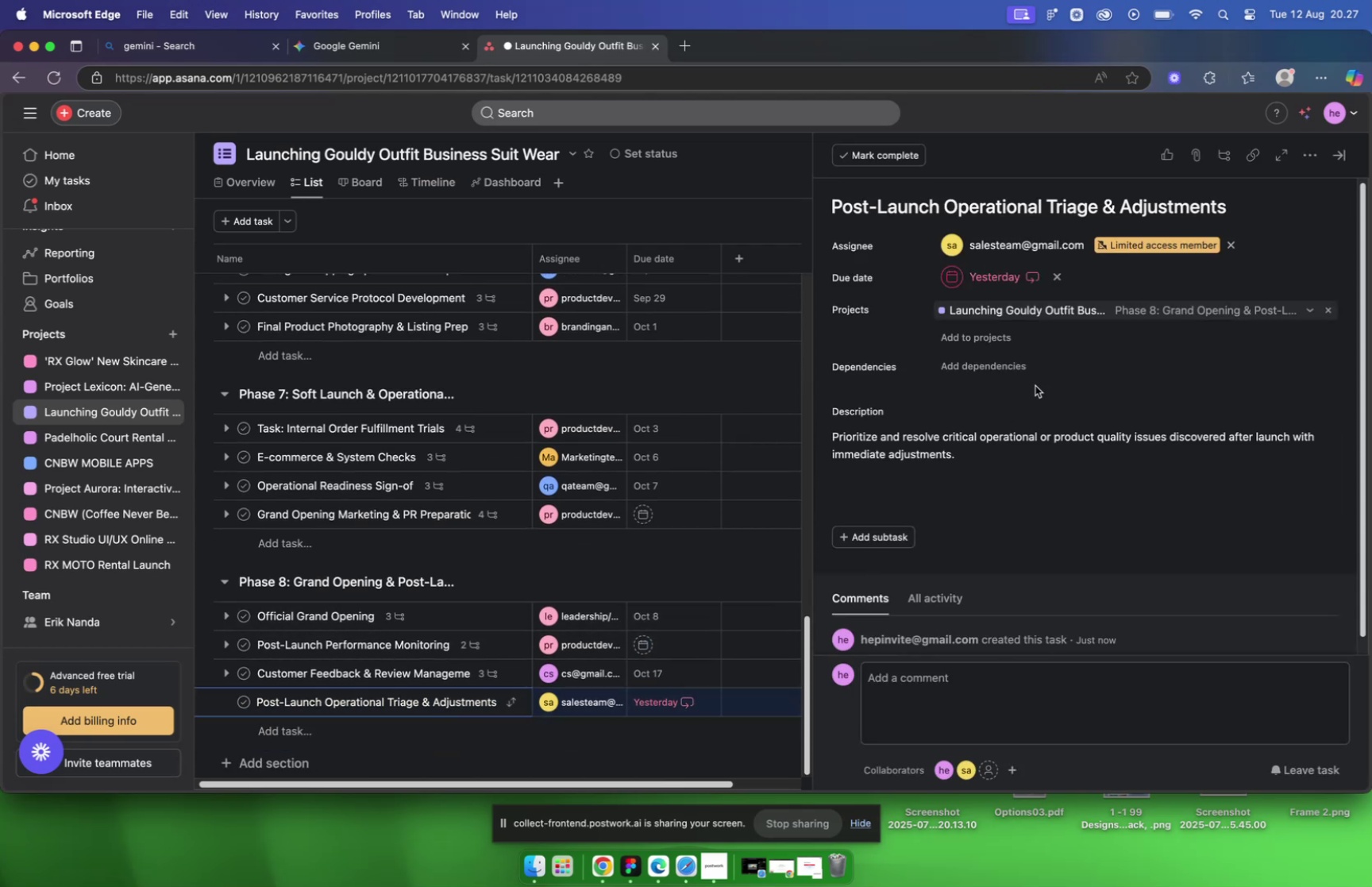 
left_click([976, 287])
 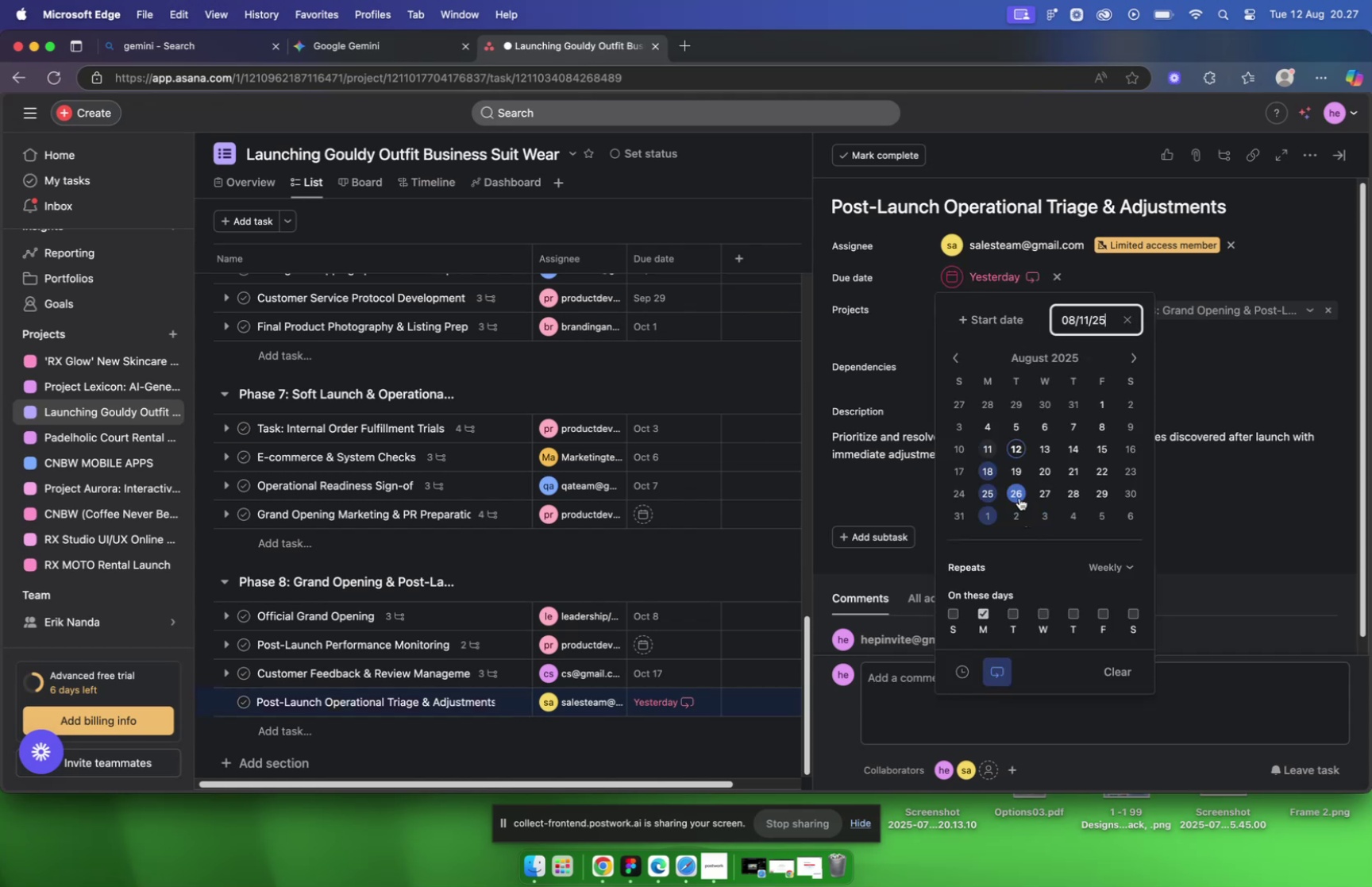 
left_click([1019, 496])
 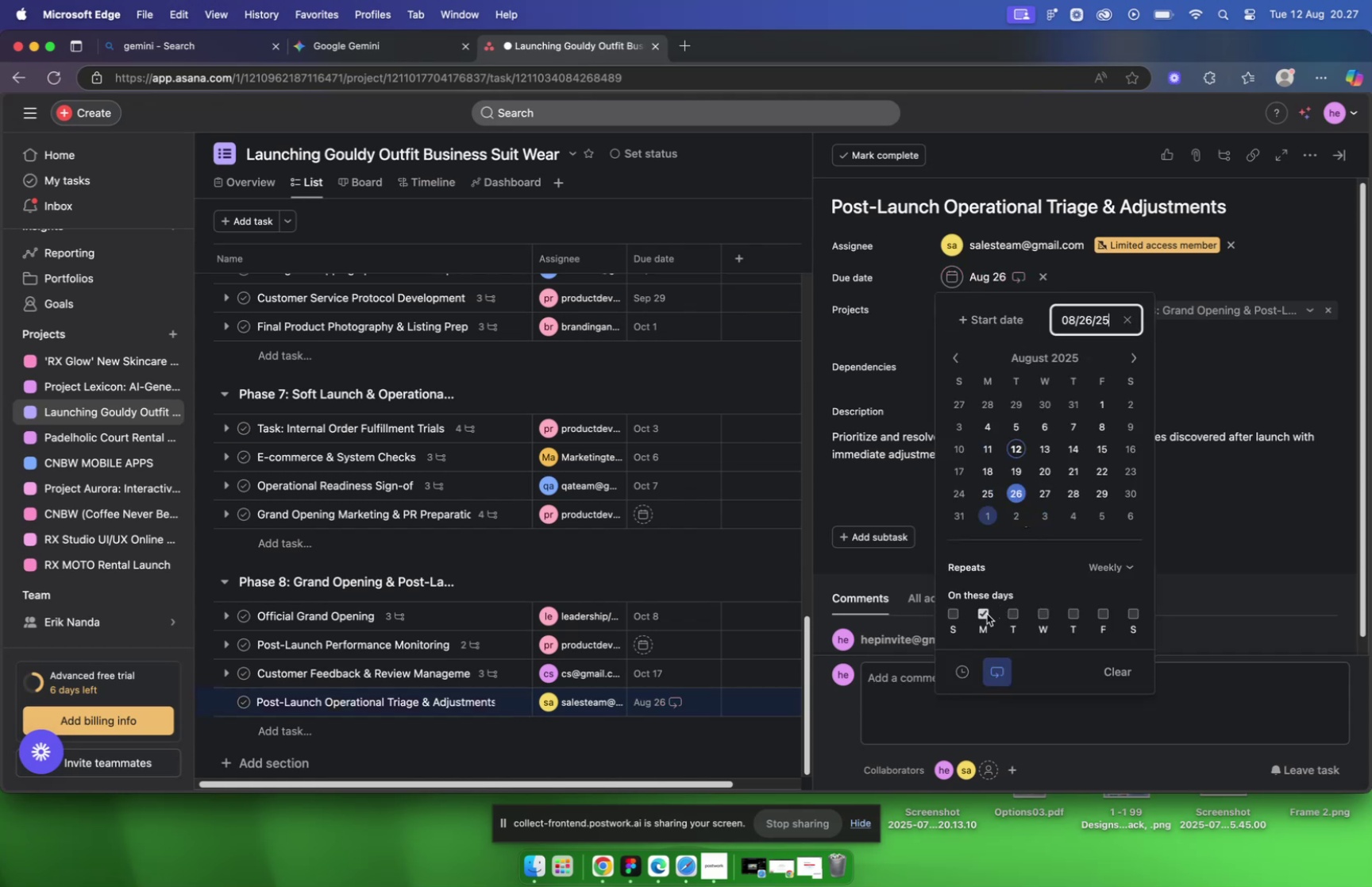 
left_click([986, 614])
 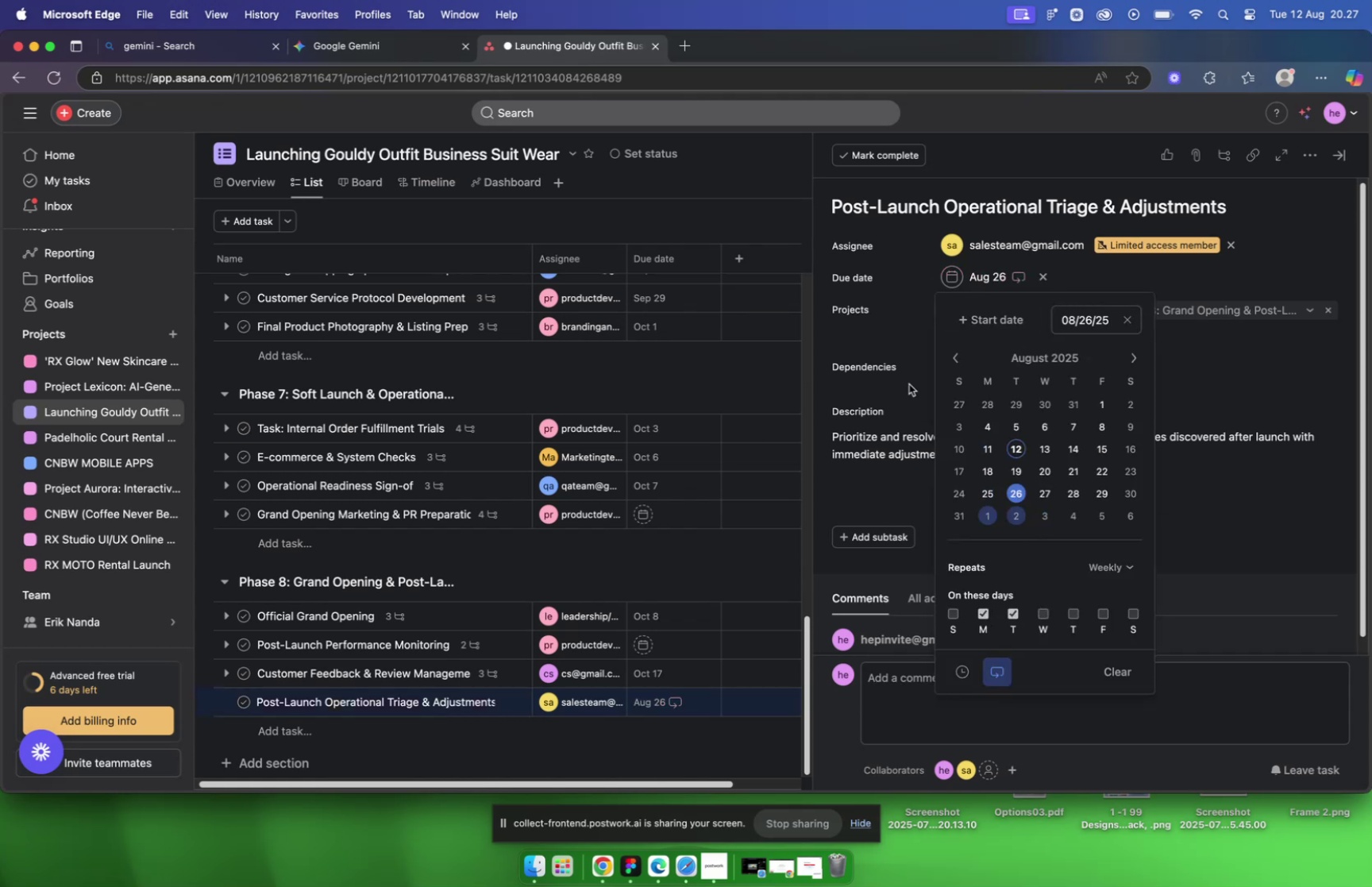 
left_click([926, 322])
 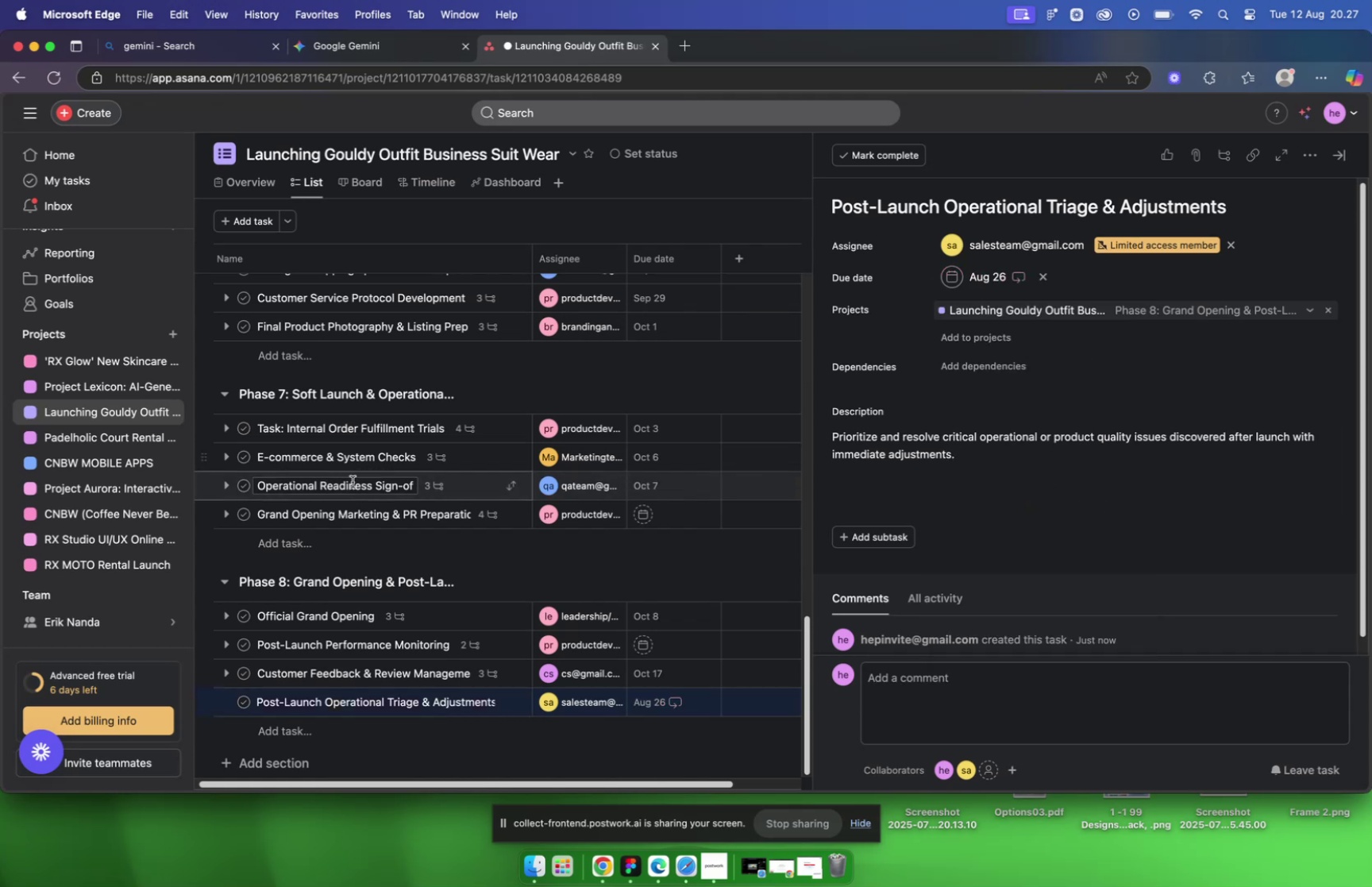 
scroll: coordinate [483, 523], scroll_direction: down, amount: 17.0
 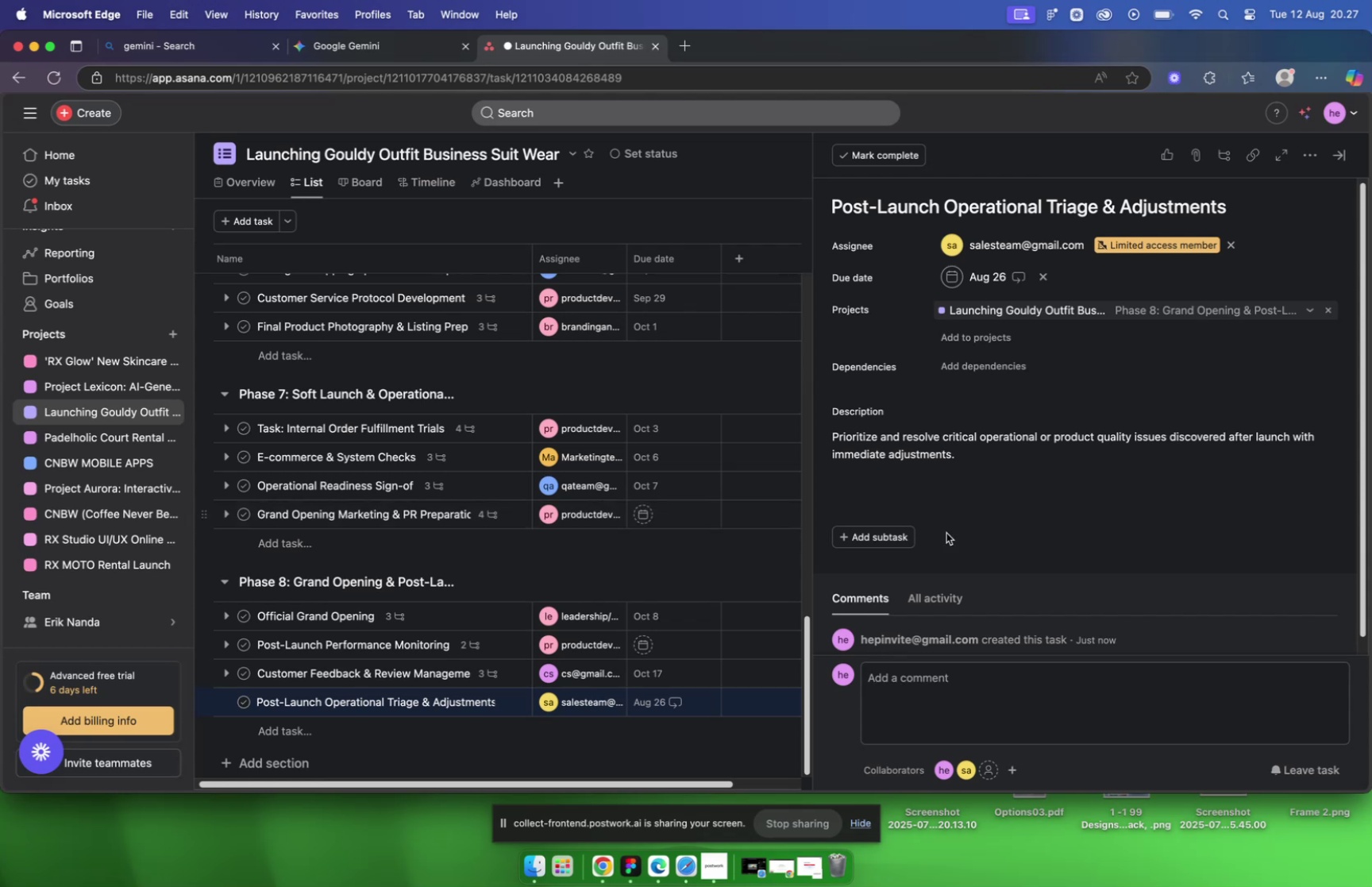 
left_click([885, 532])
 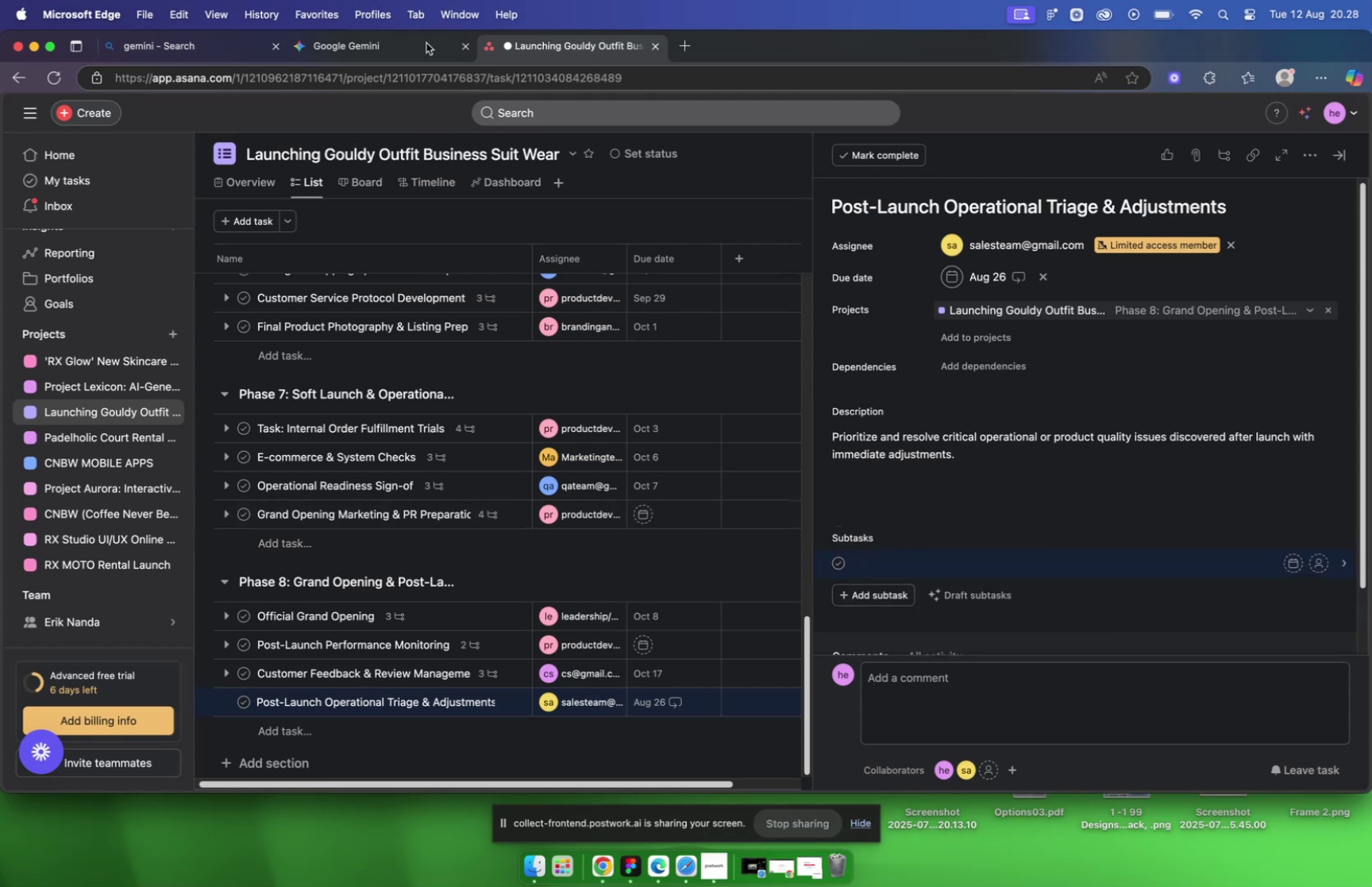 
left_click([380, 56])
 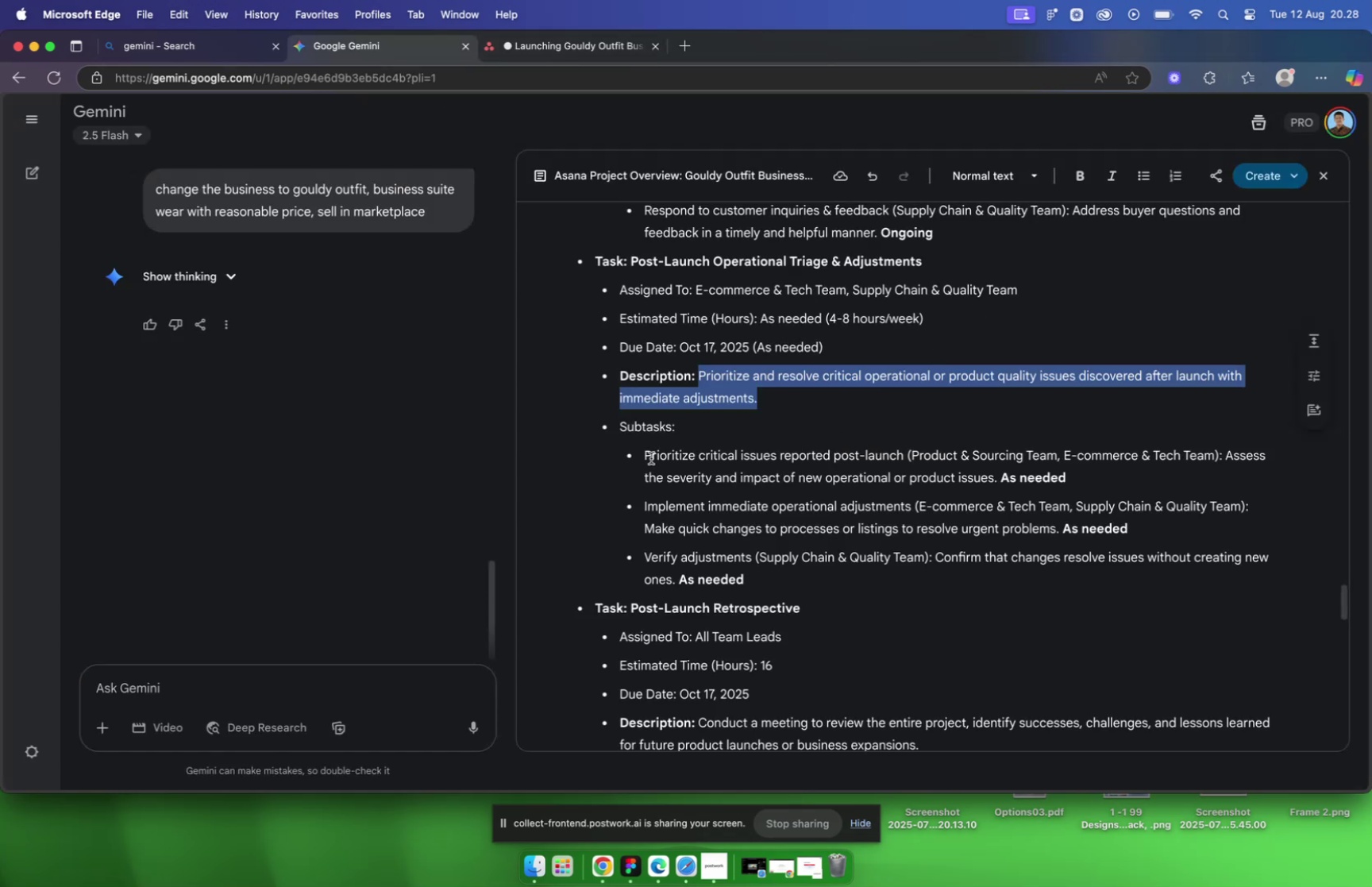 
left_click_drag(start_coordinate=[647, 454], to_coordinate=[904, 461])
 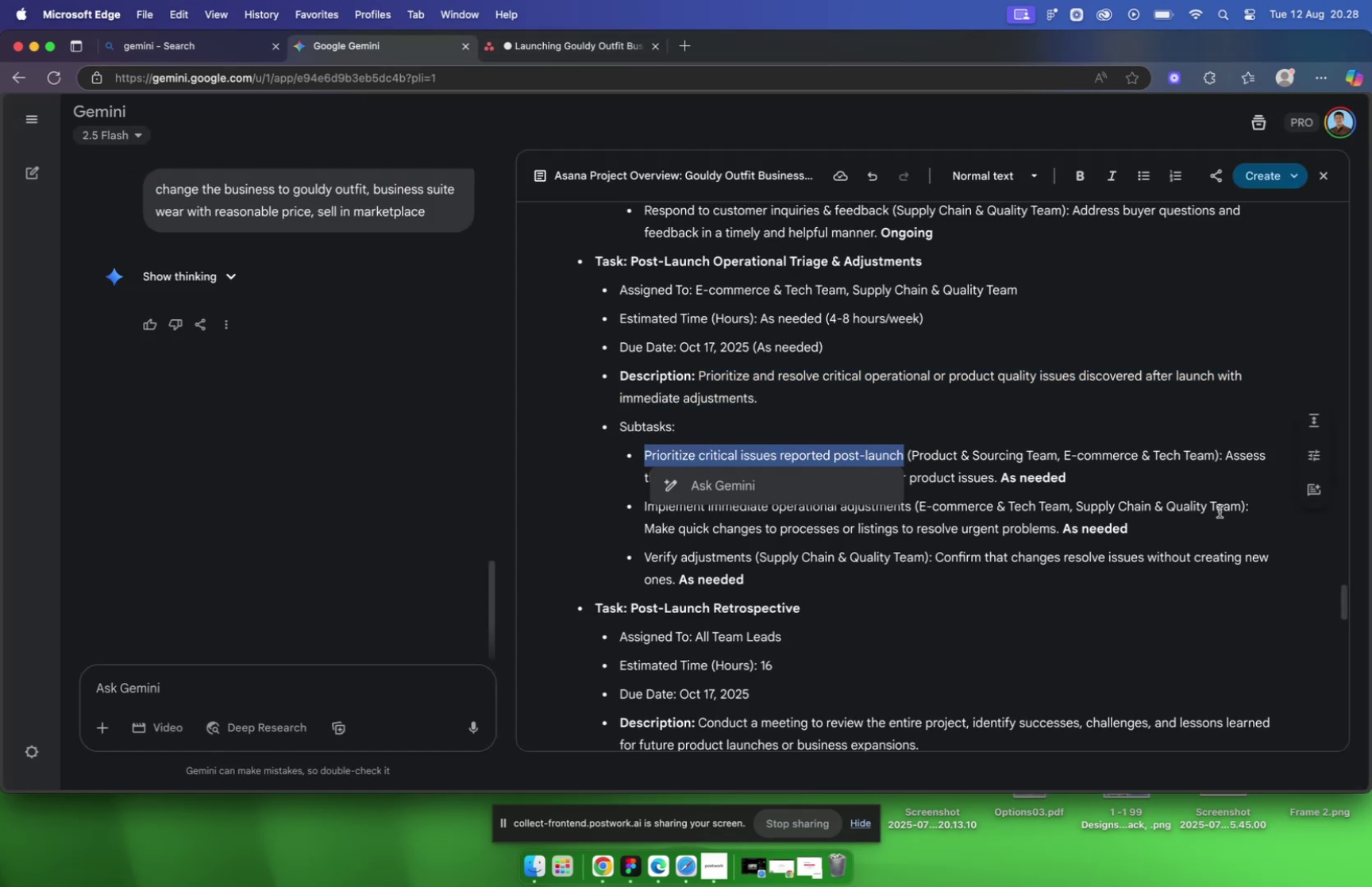 
key(Meta+C)
 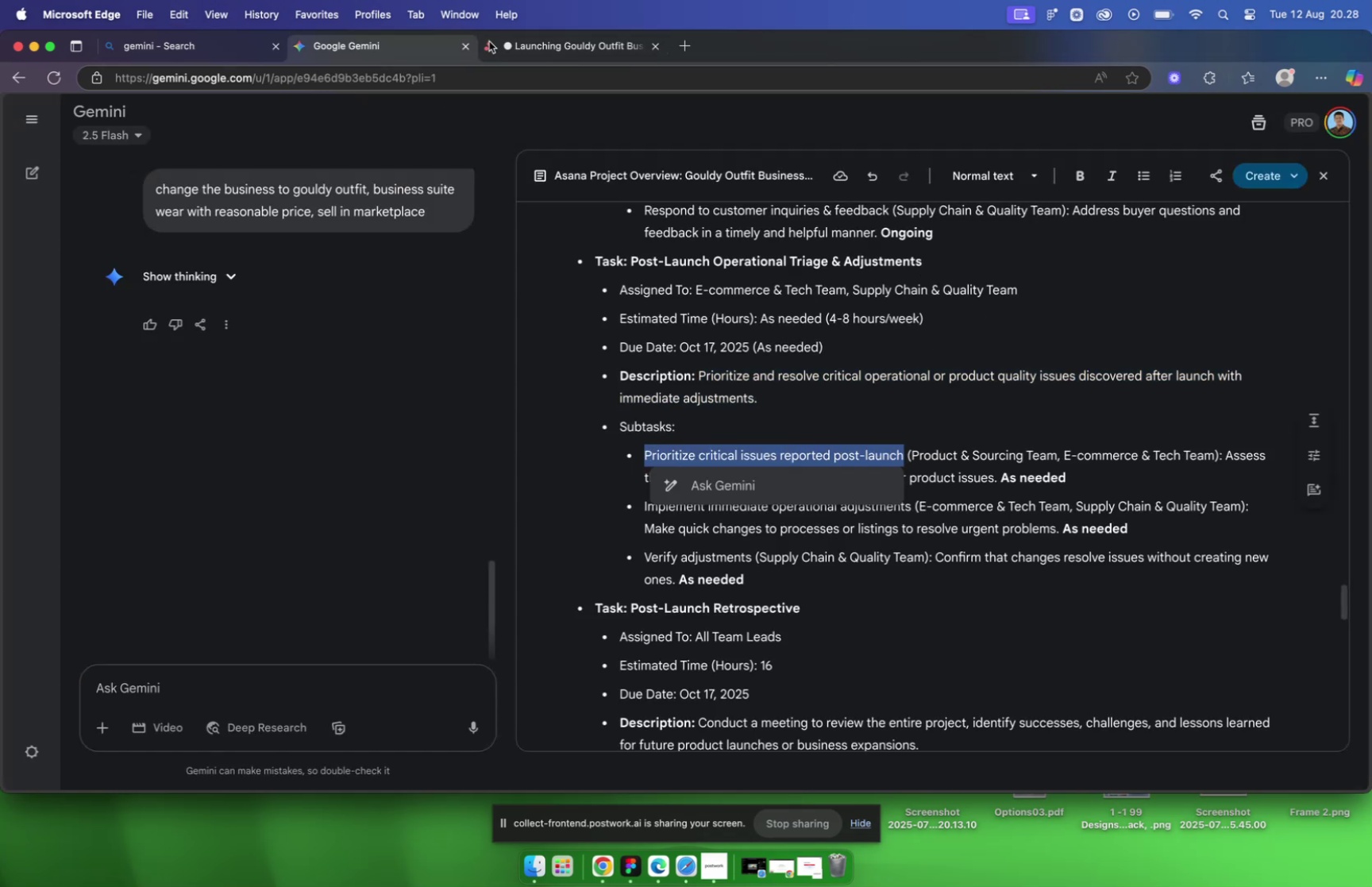 
left_click([523, 44])
 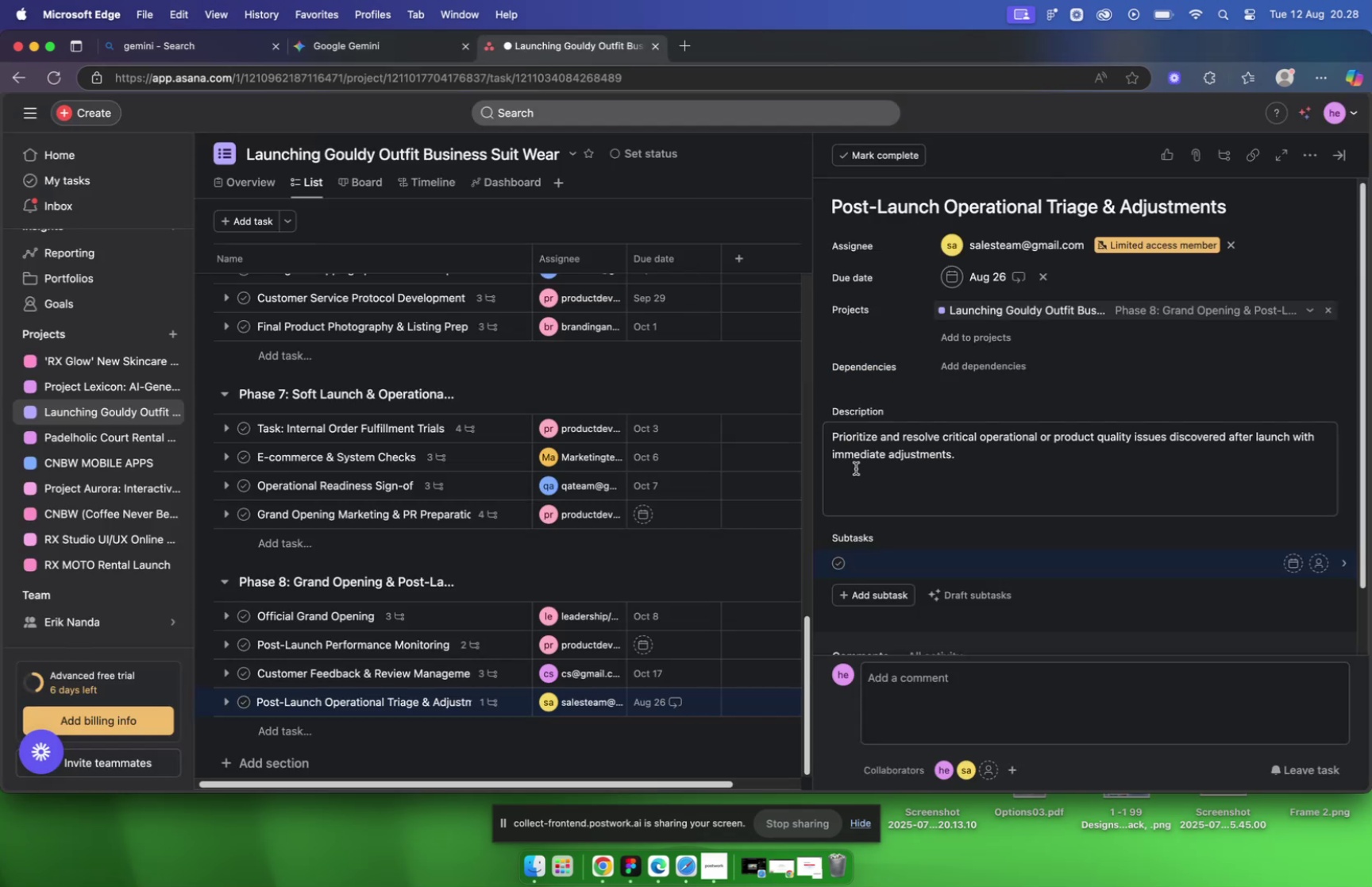 
key(Meta+V)
 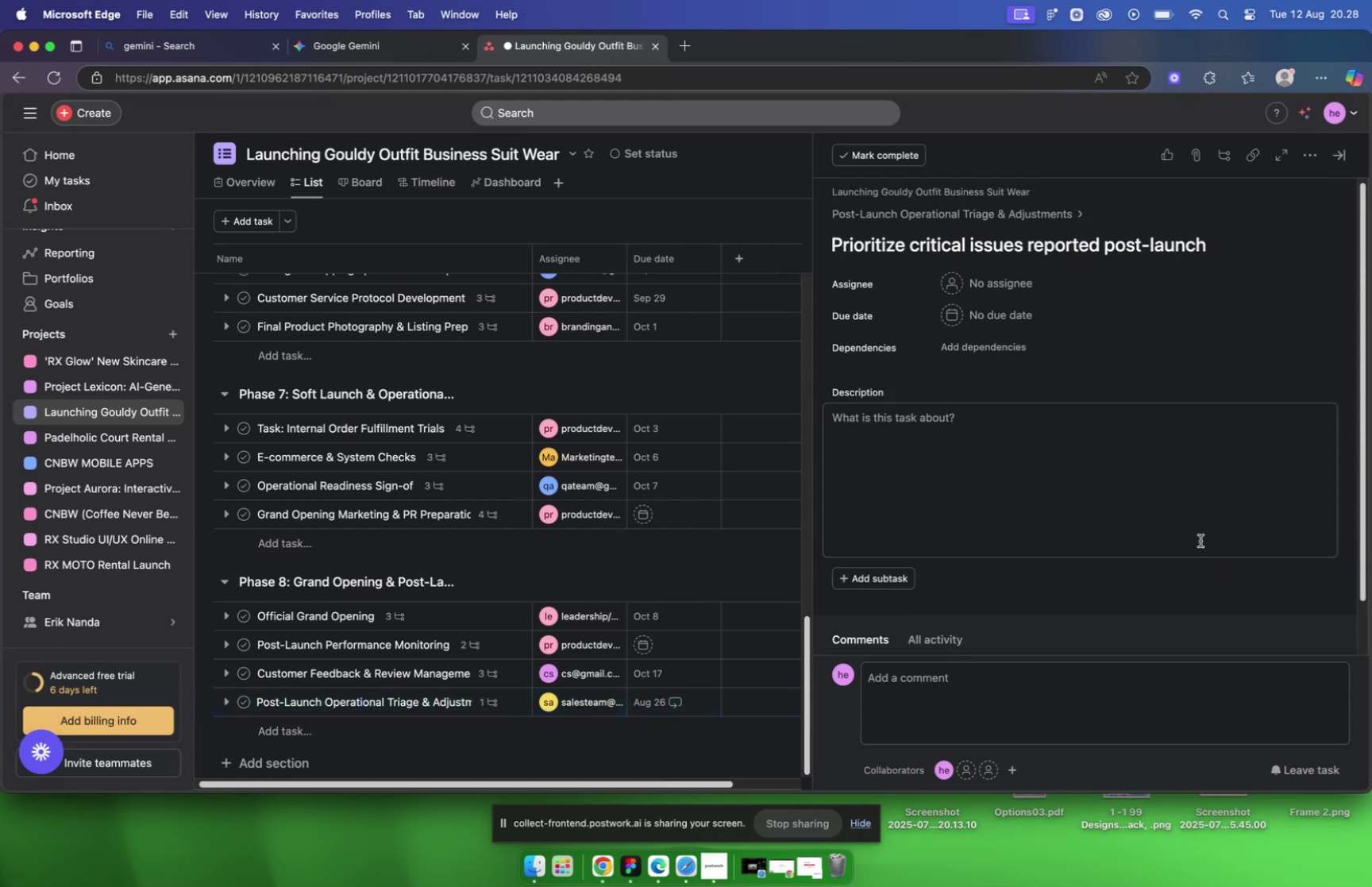 
left_click([397, 50])
 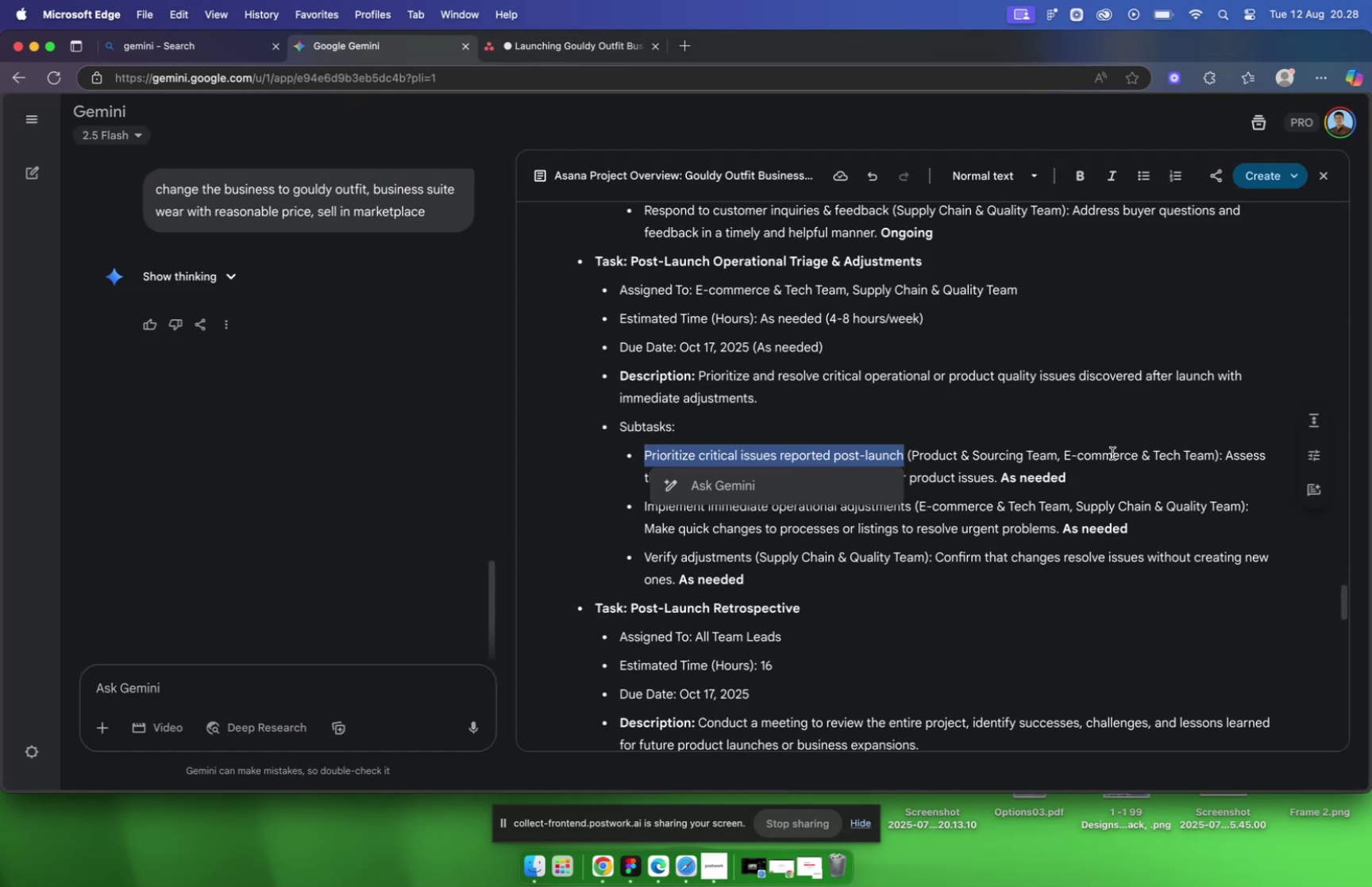 
left_click_drag(start_coordinate=[1228, 456], to_coordinate=[997, 479])
 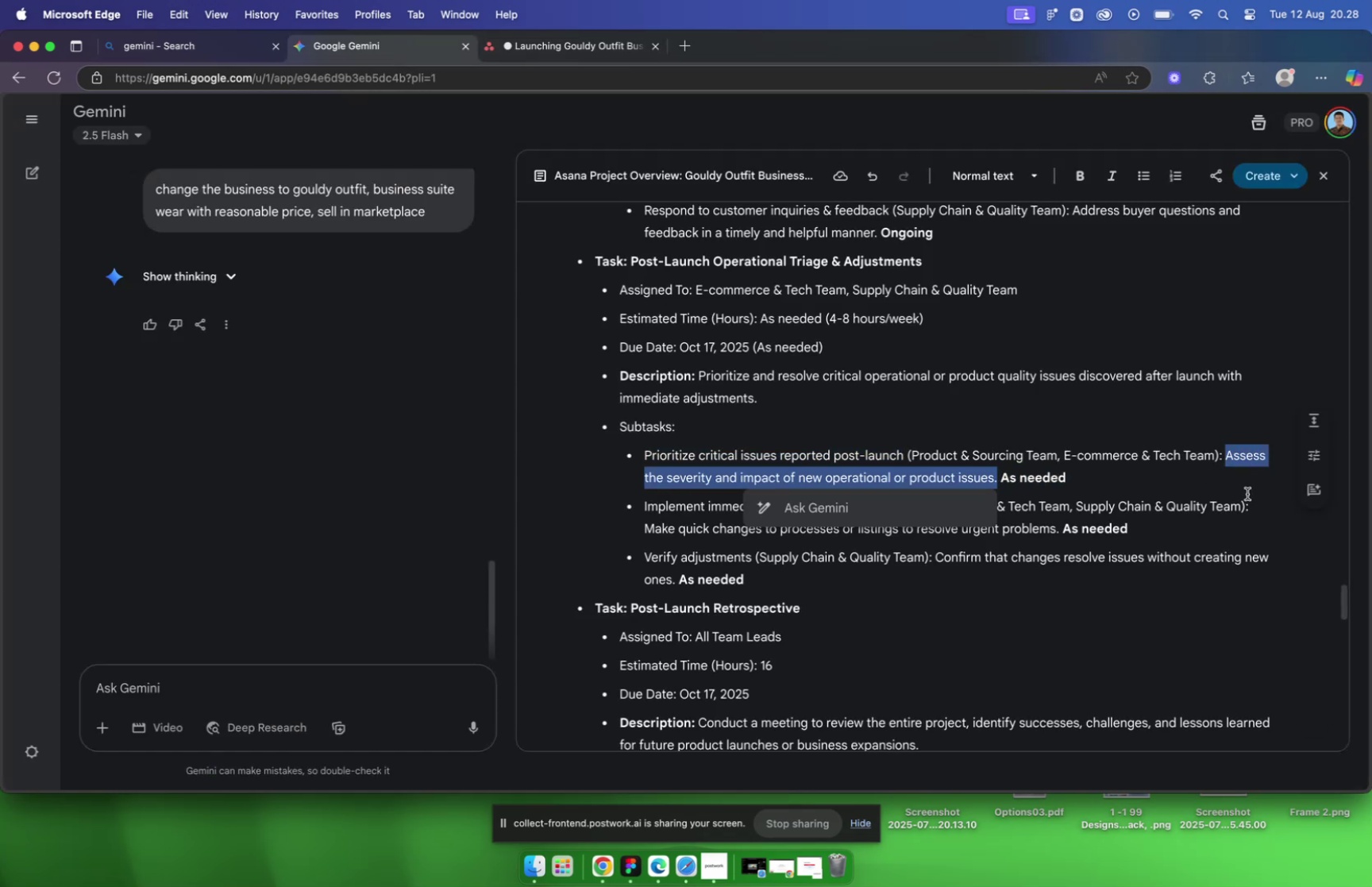 
key(Meta+C)
 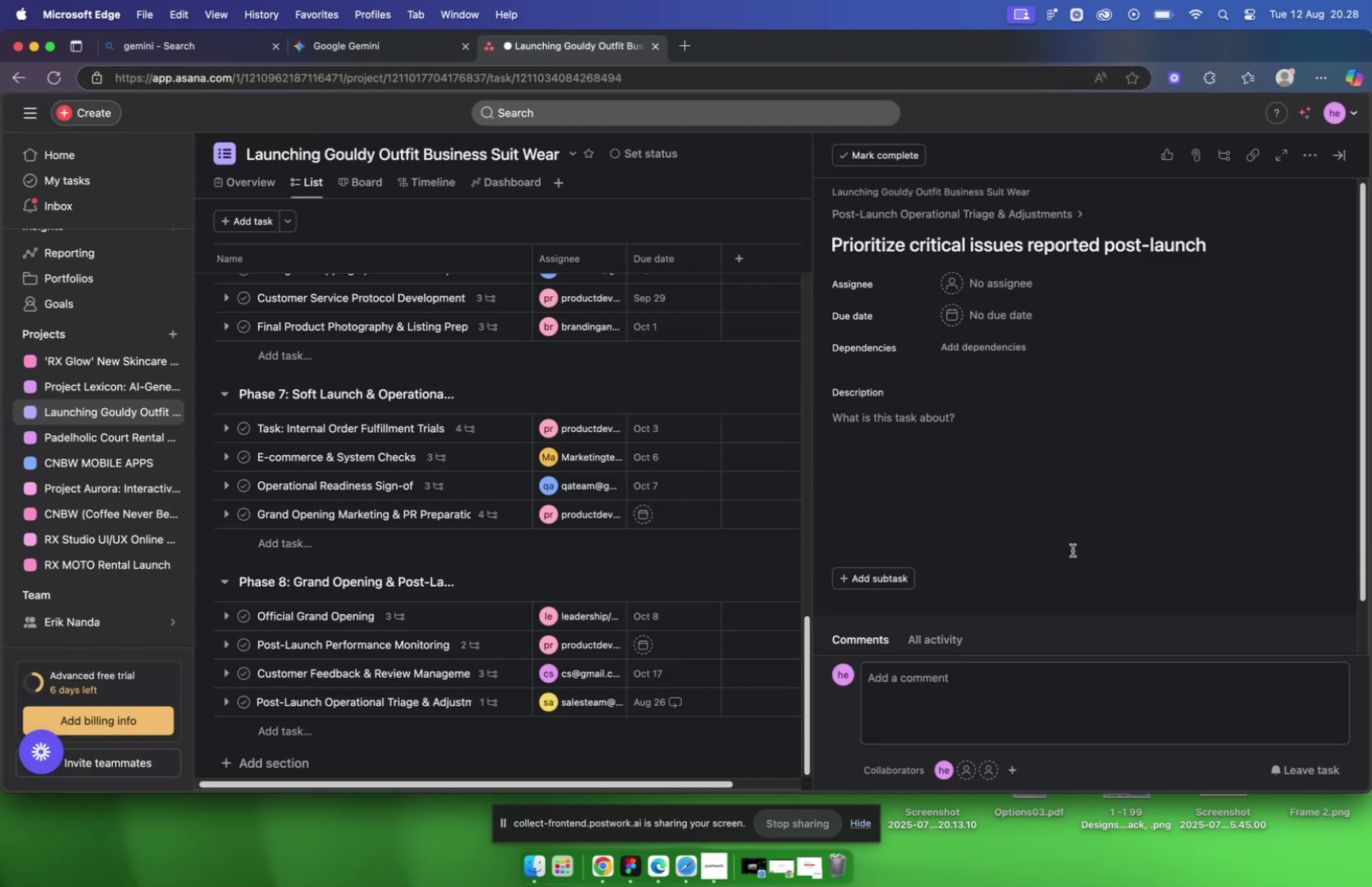 
left_click([904, 418])
 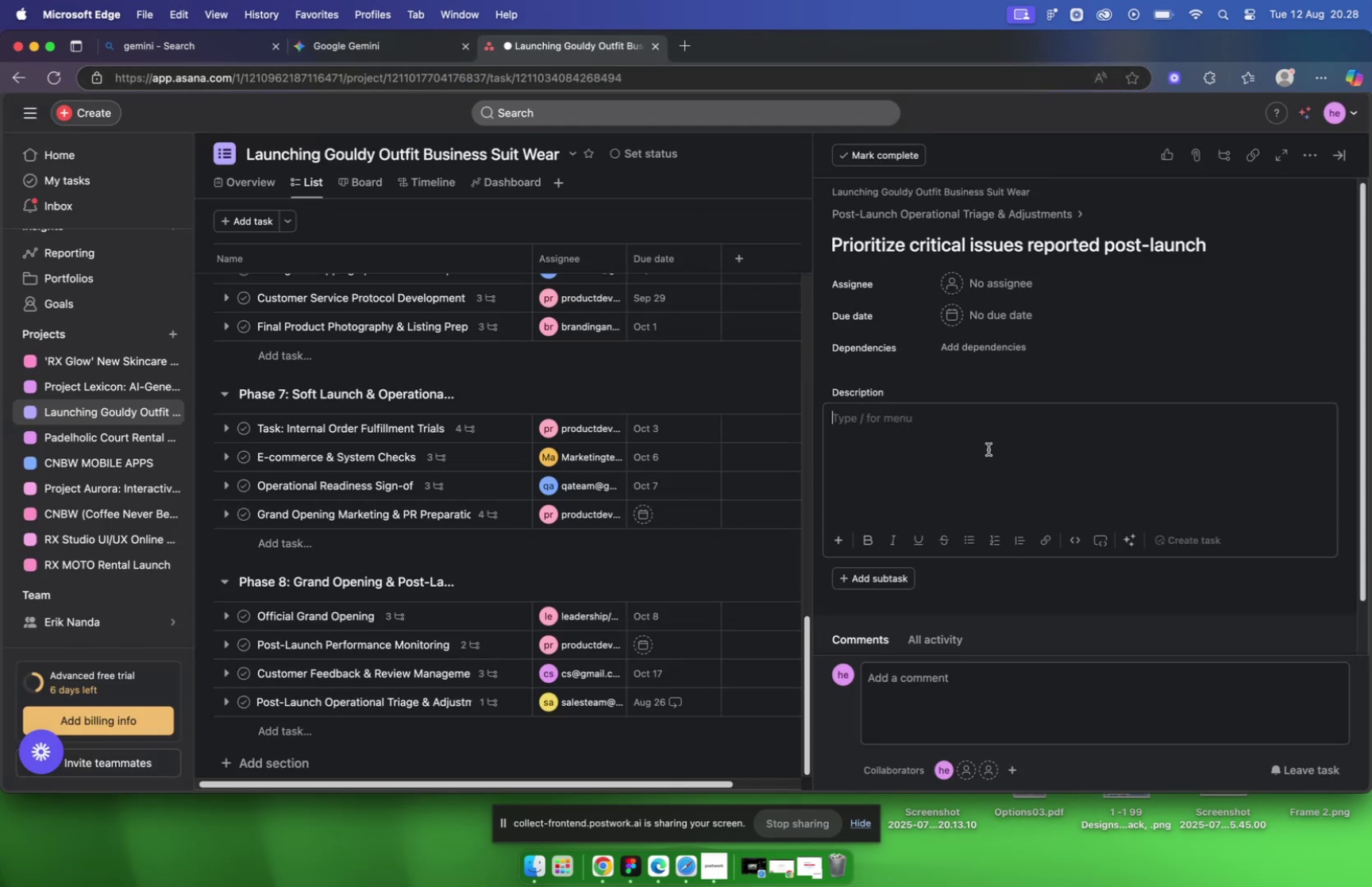 
key(Meta+V)
 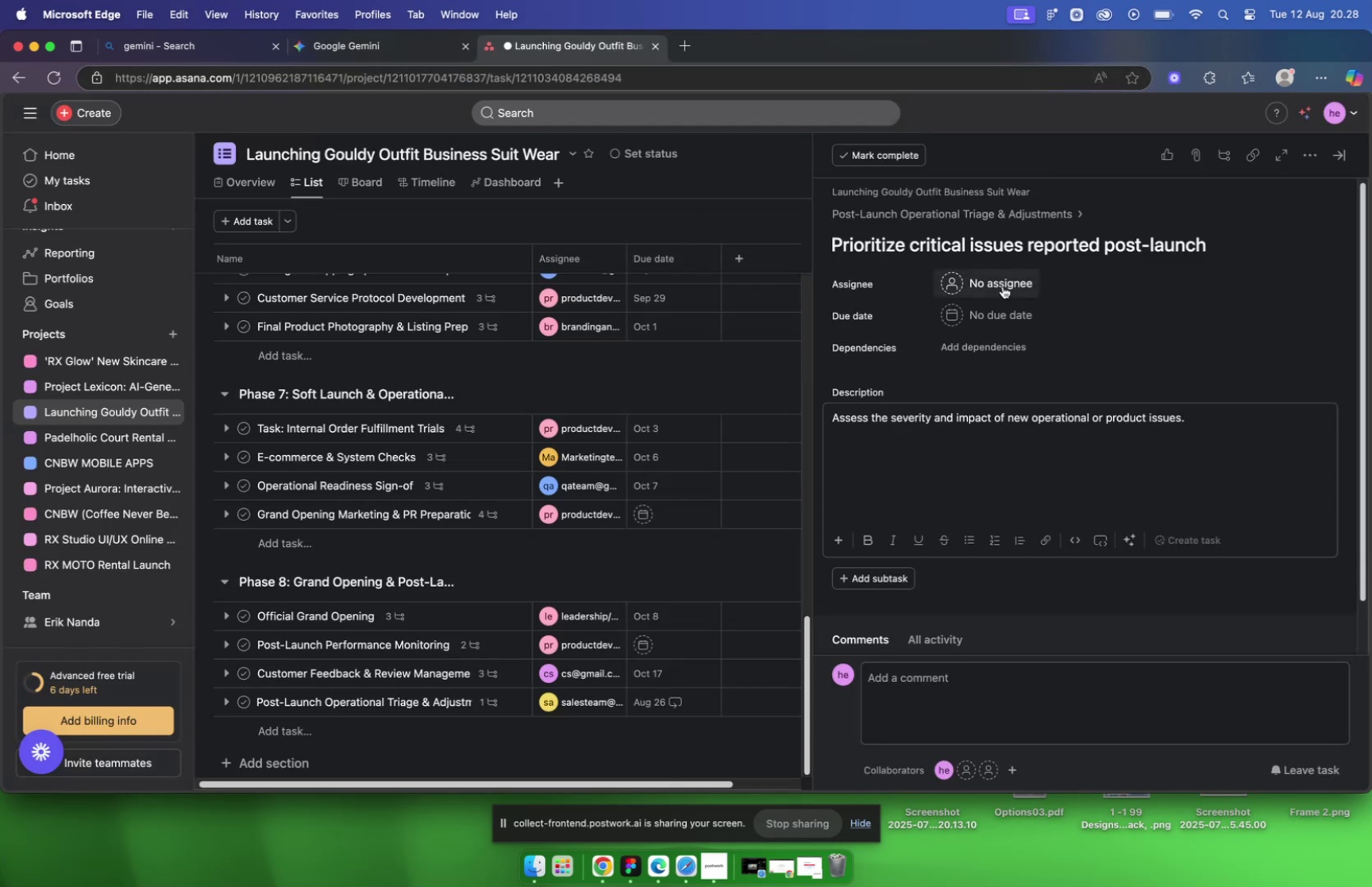 
left_click([1003, 286])
 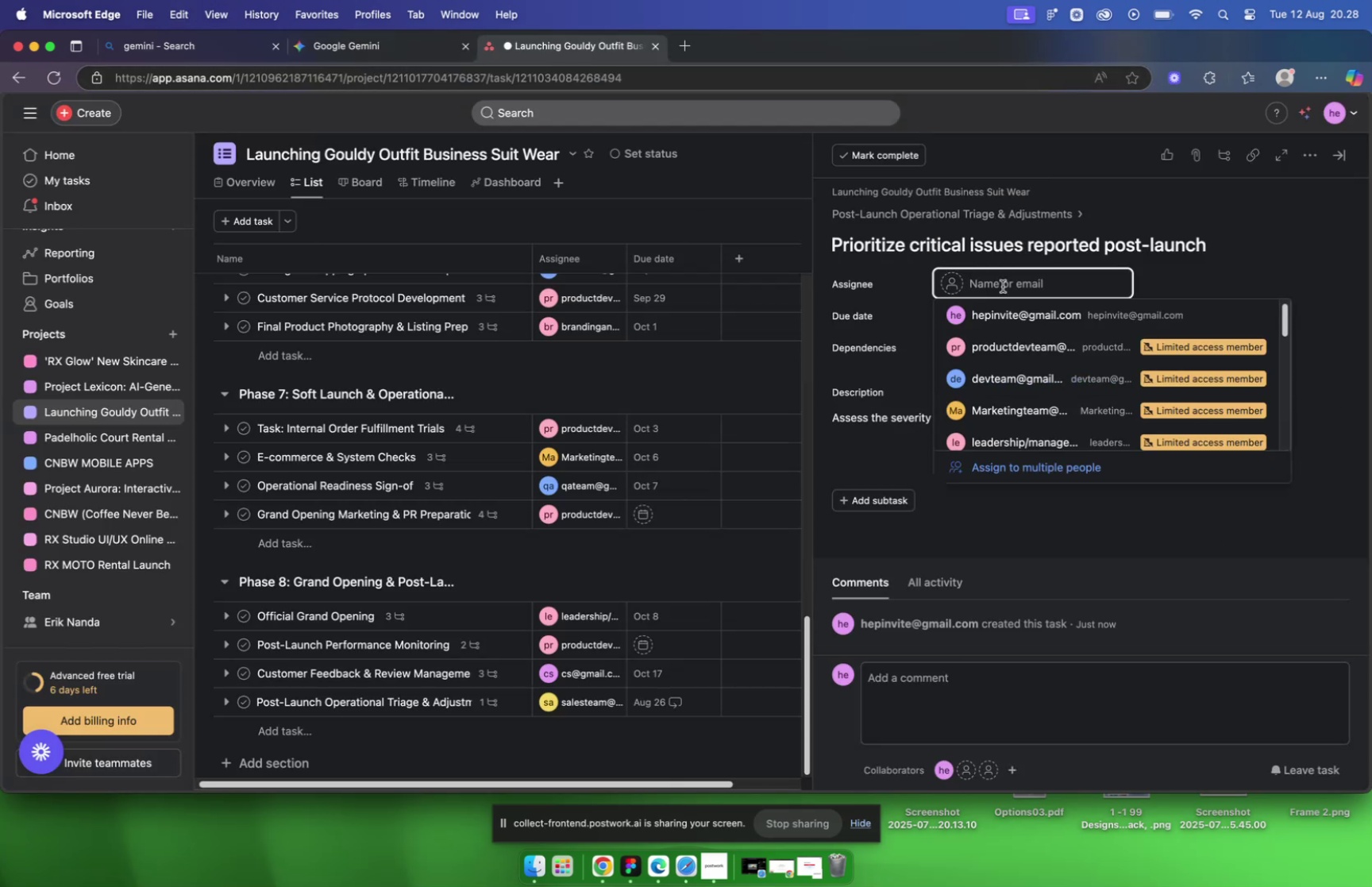 
type(pro)
 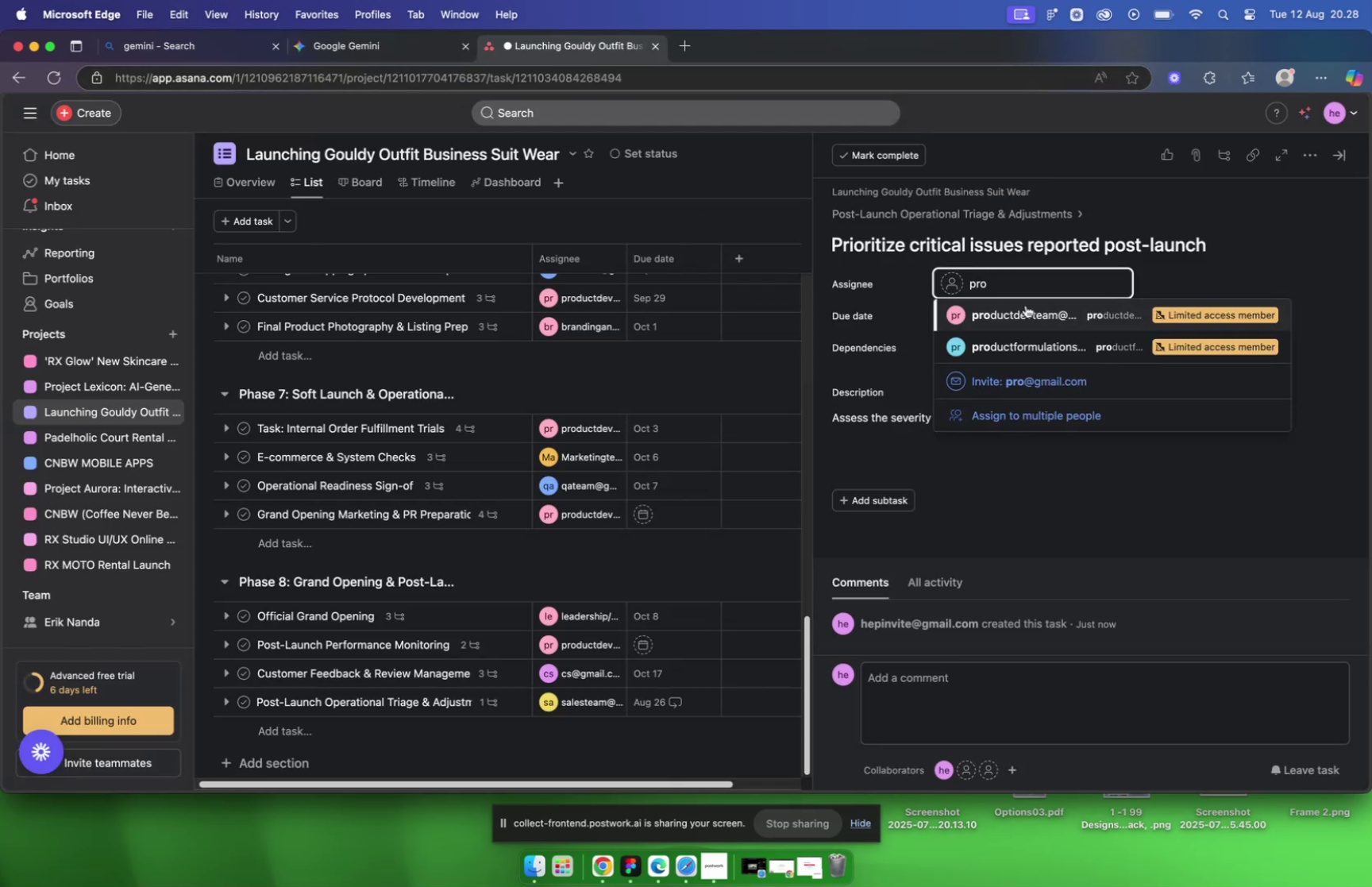 
left_click([1028, 310])
 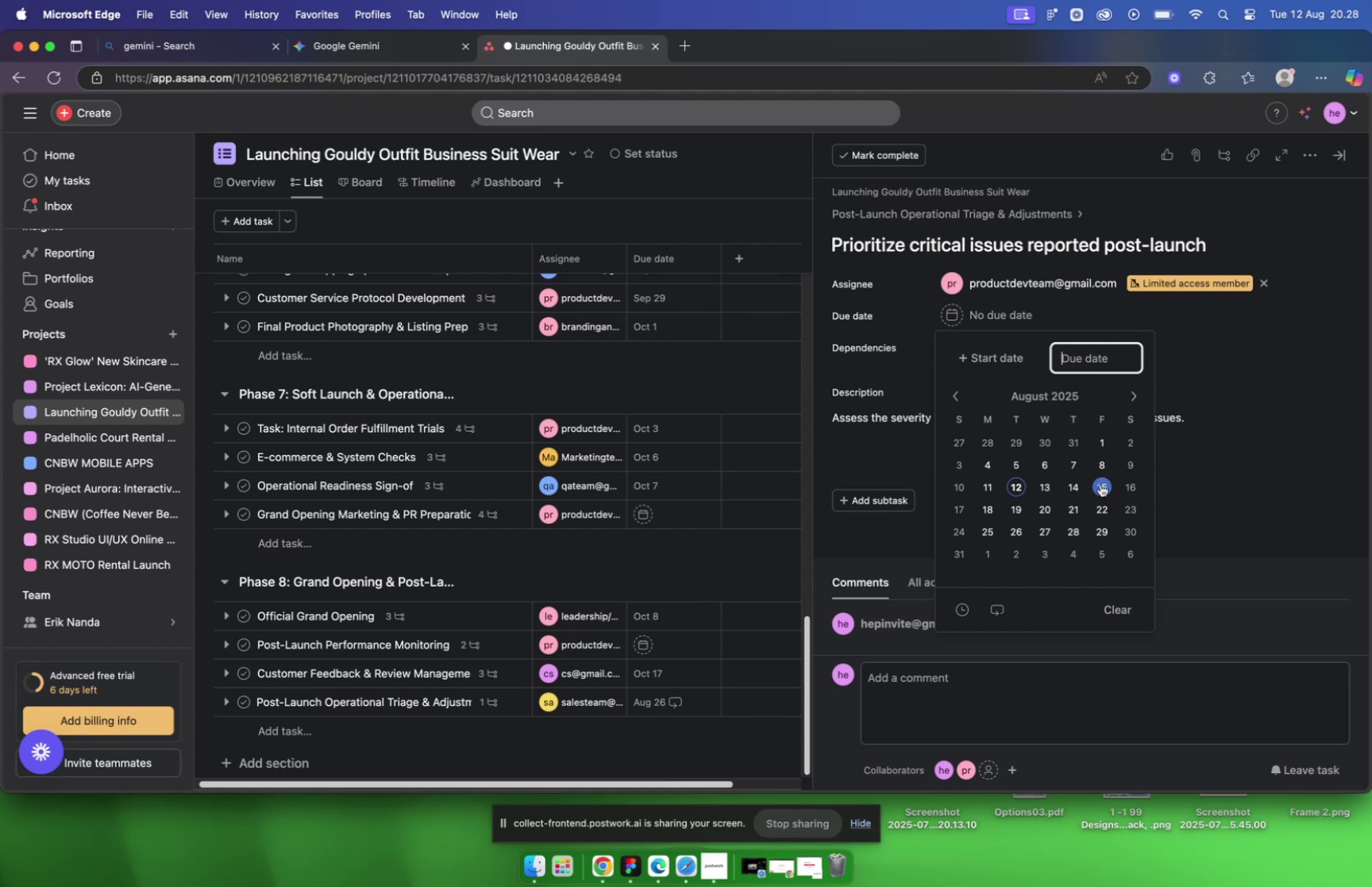 
wait(6.82)
 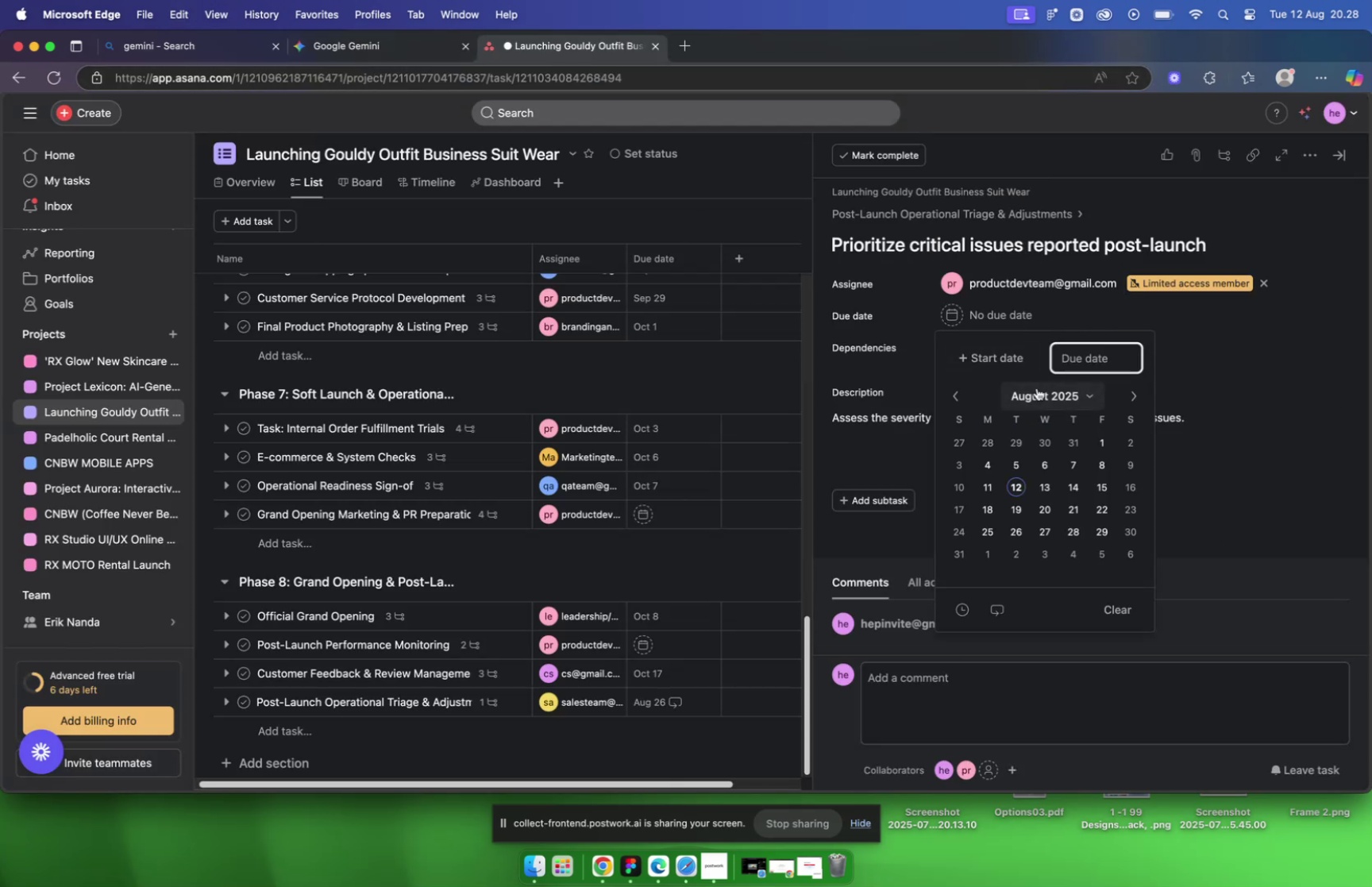 
left_click([1220, 353])
 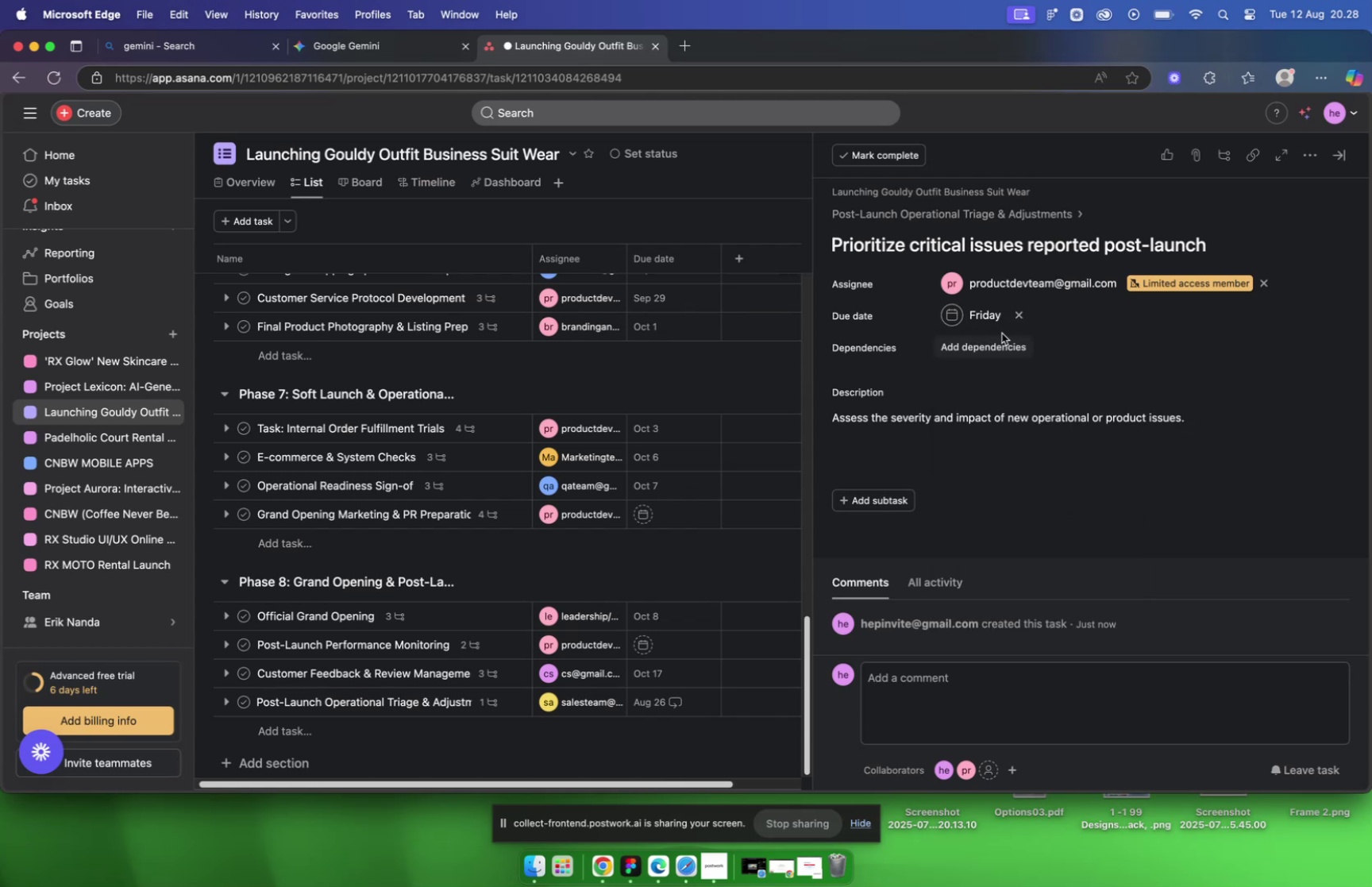 
left_click([983, 317])
 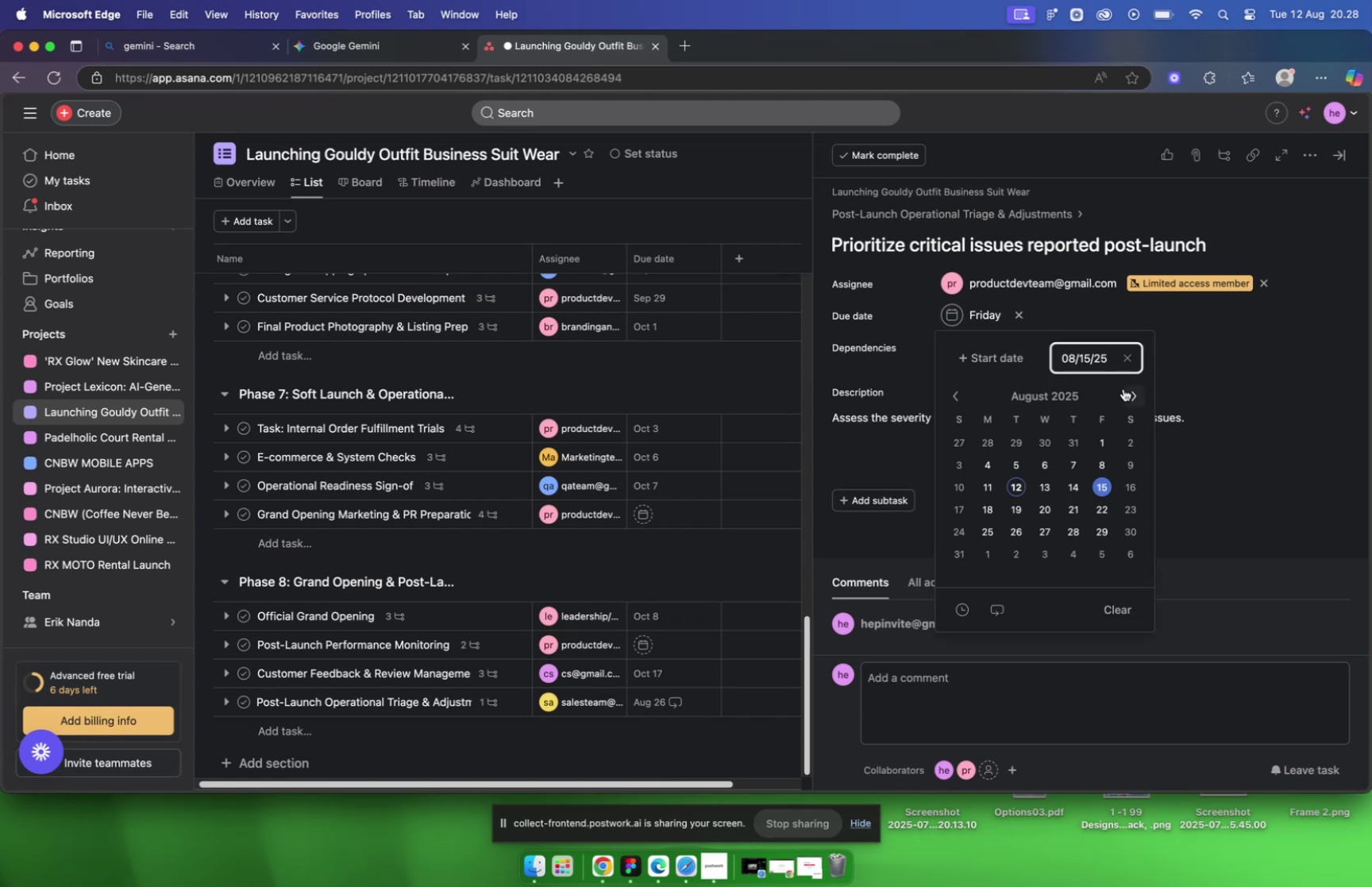 
left_click([1131, 396])
 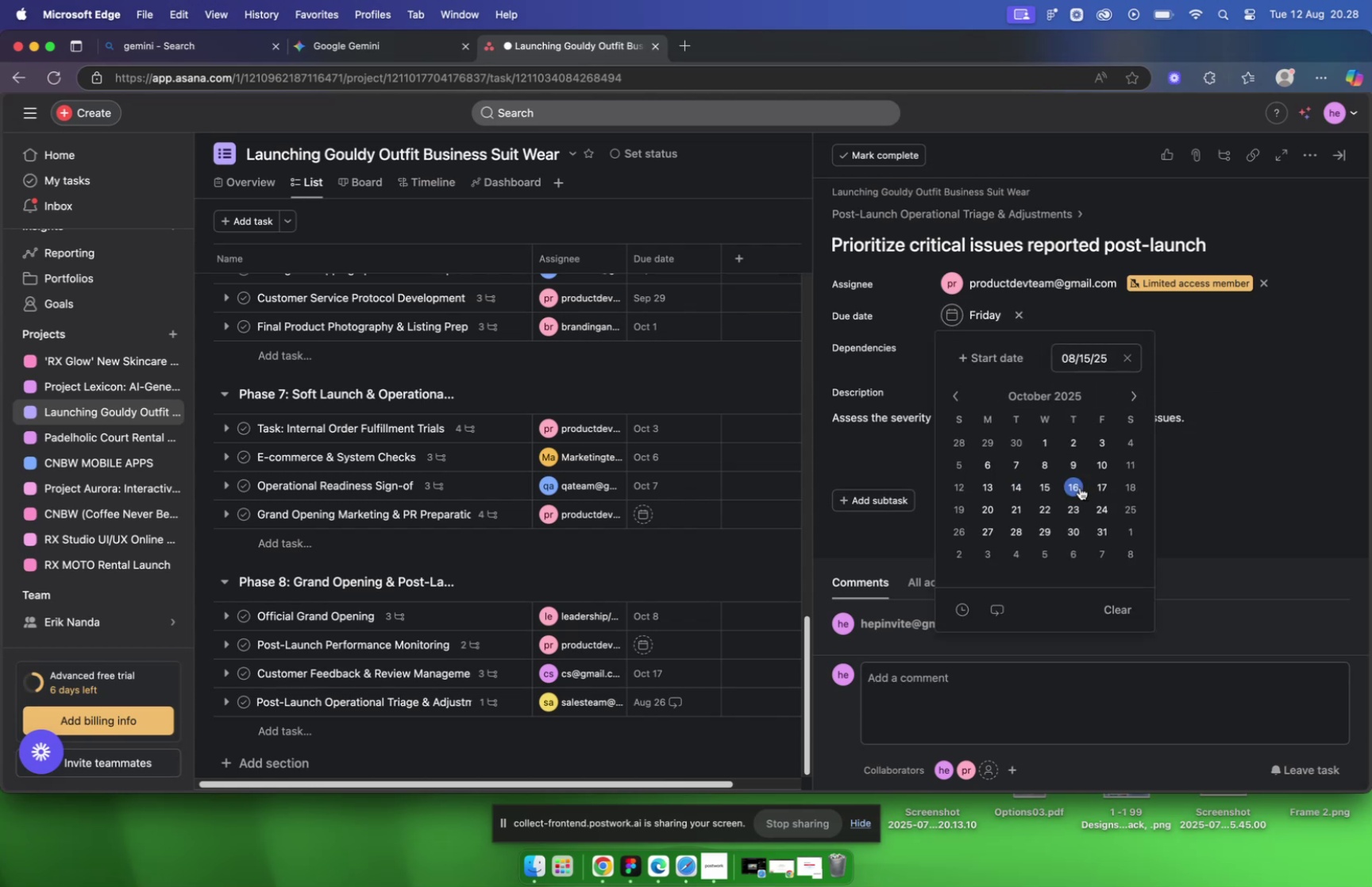 
left_click([1075, 485])
 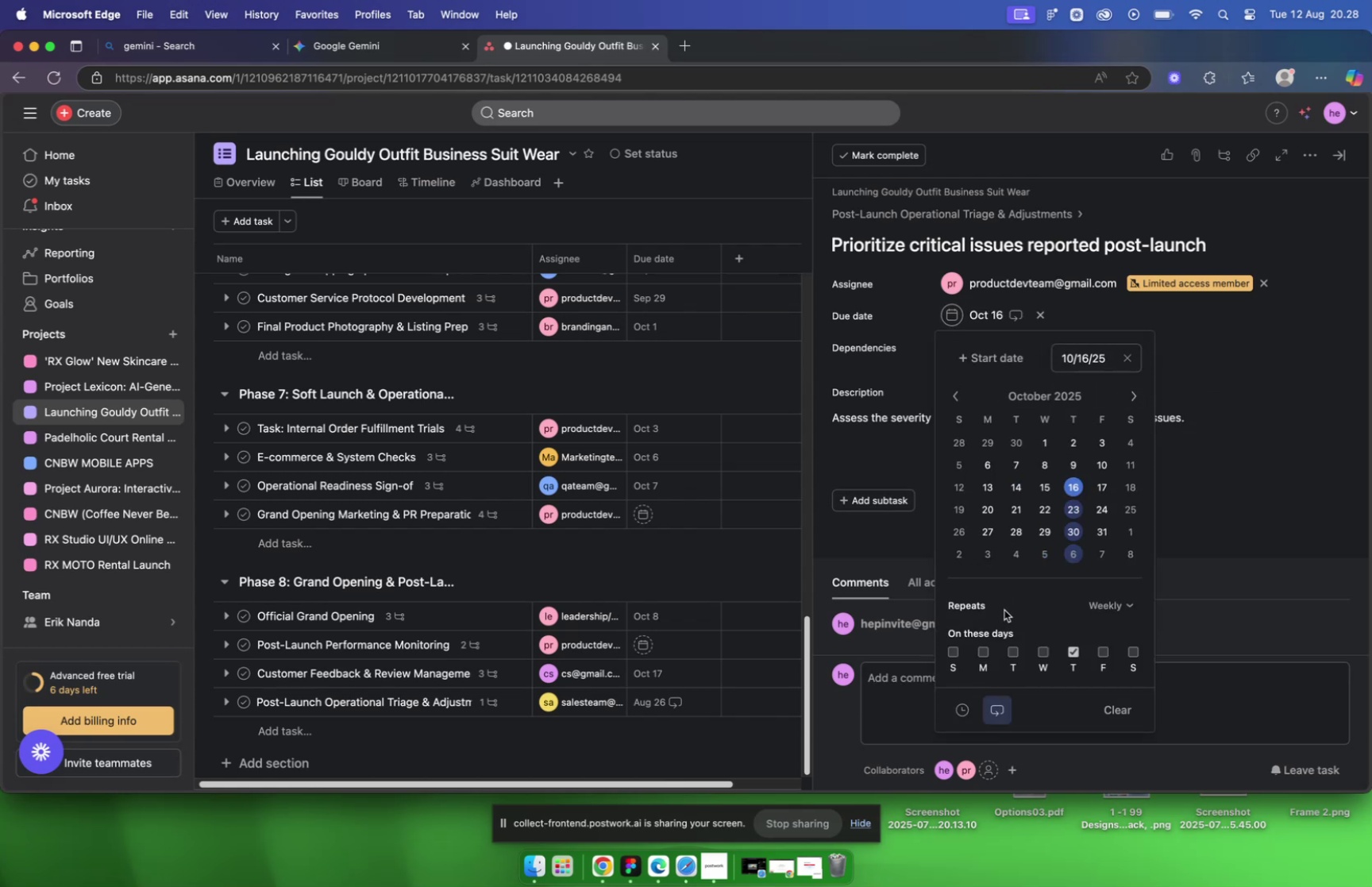 
left_click([1209, 418])
 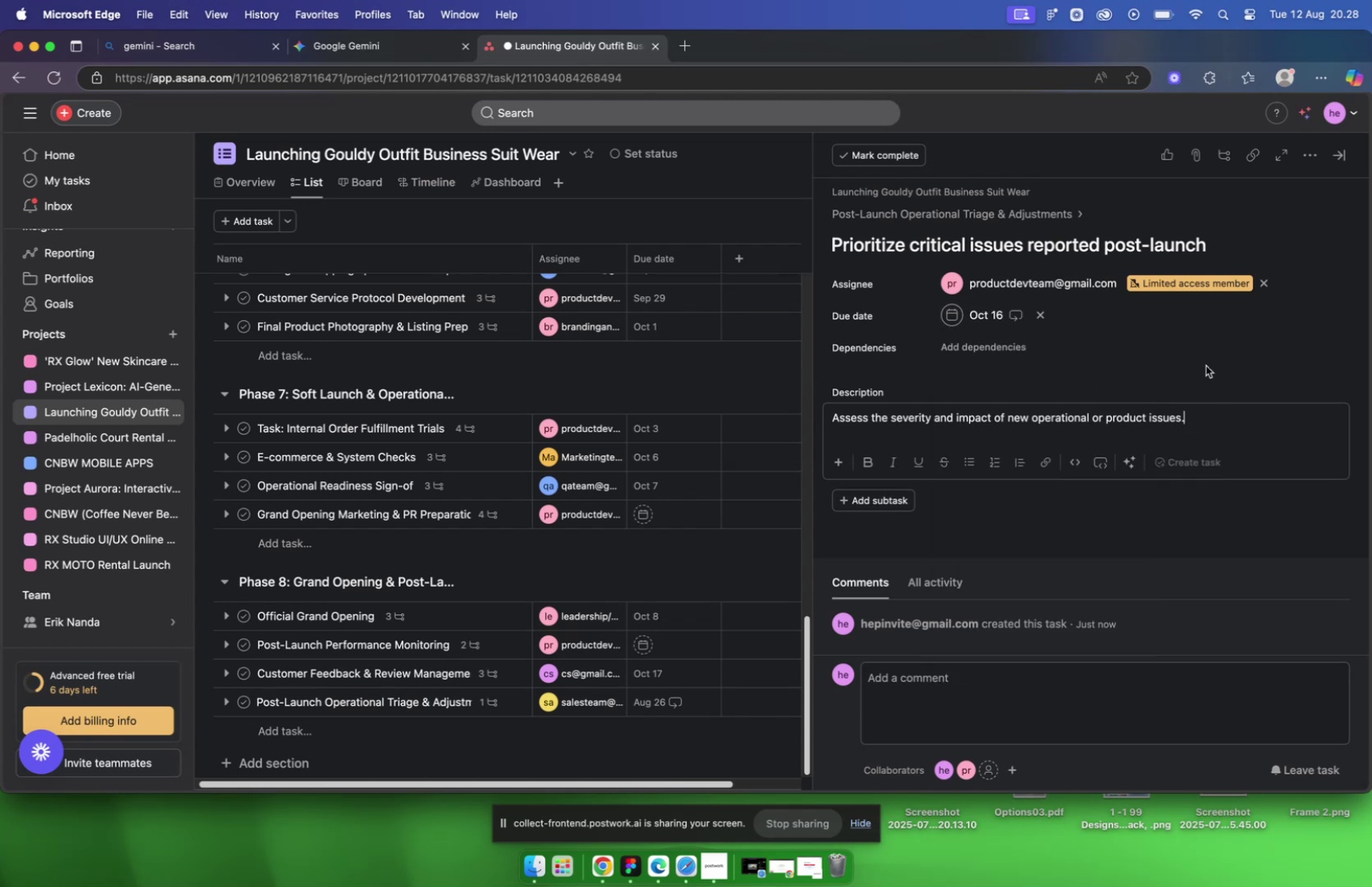 
left_click([1206, 365])
 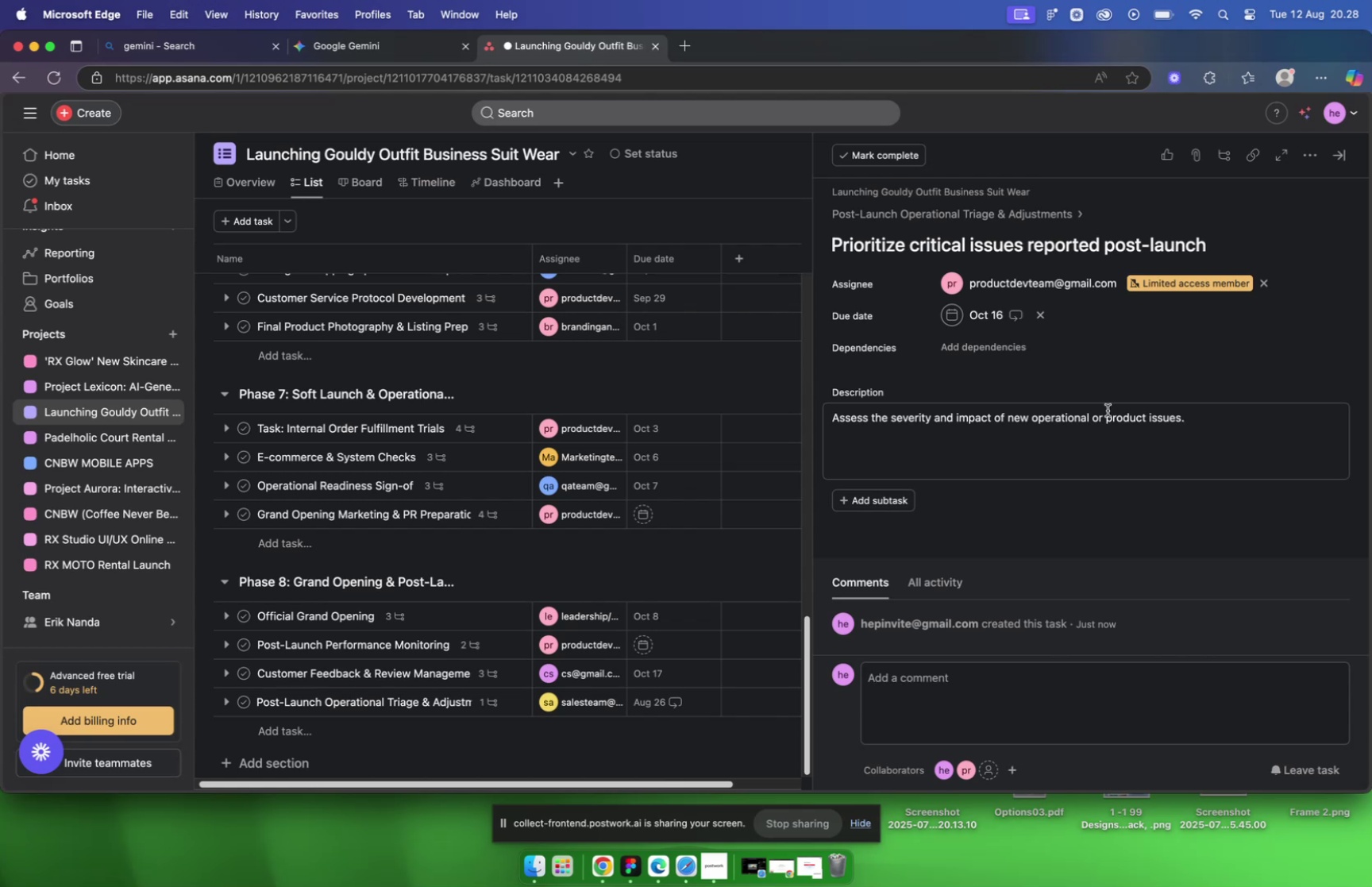 
wait(6.32)
 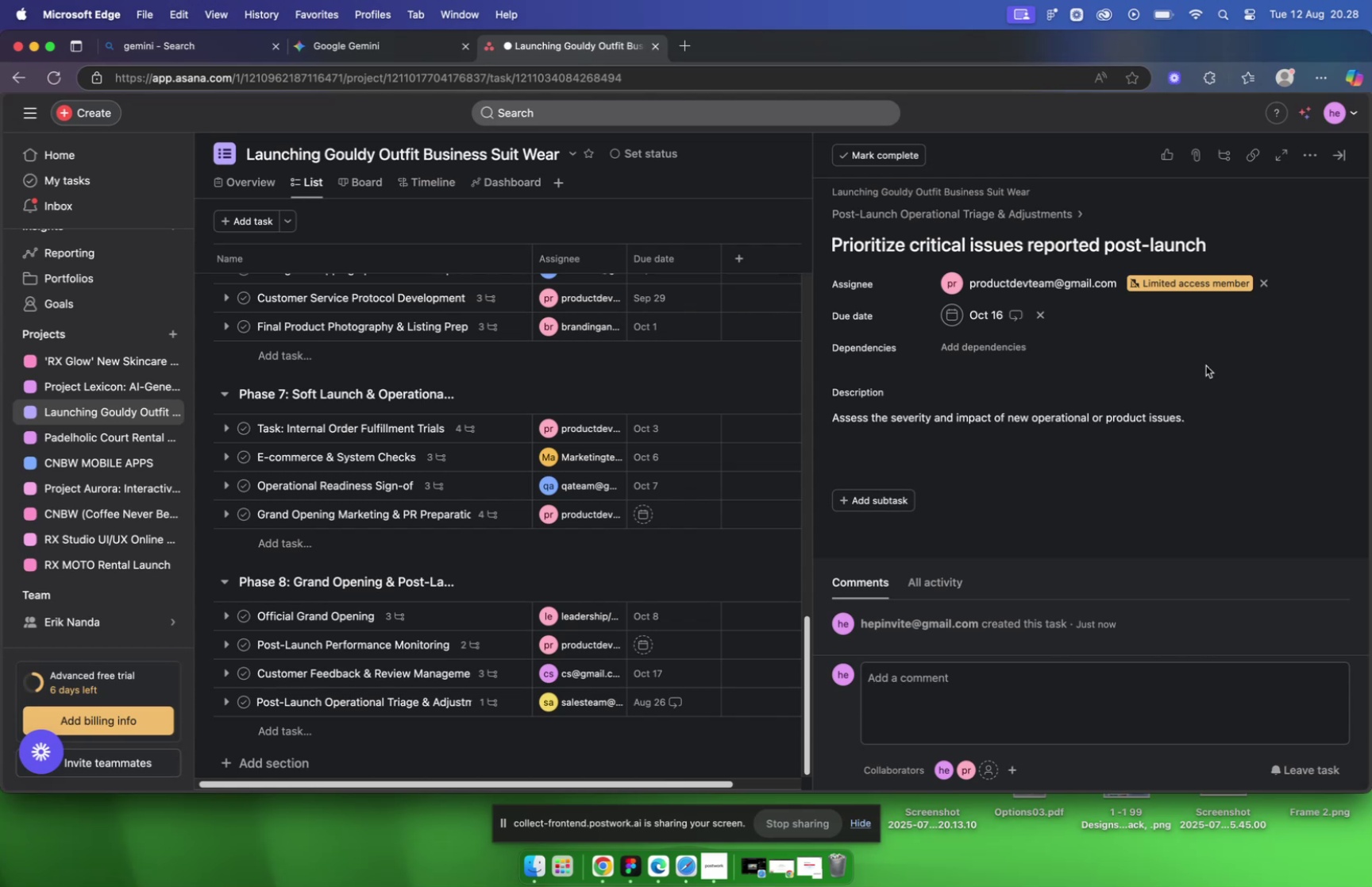 
scroll: coordinate [448, 578], scroll_direction: down, amount: 5.0
 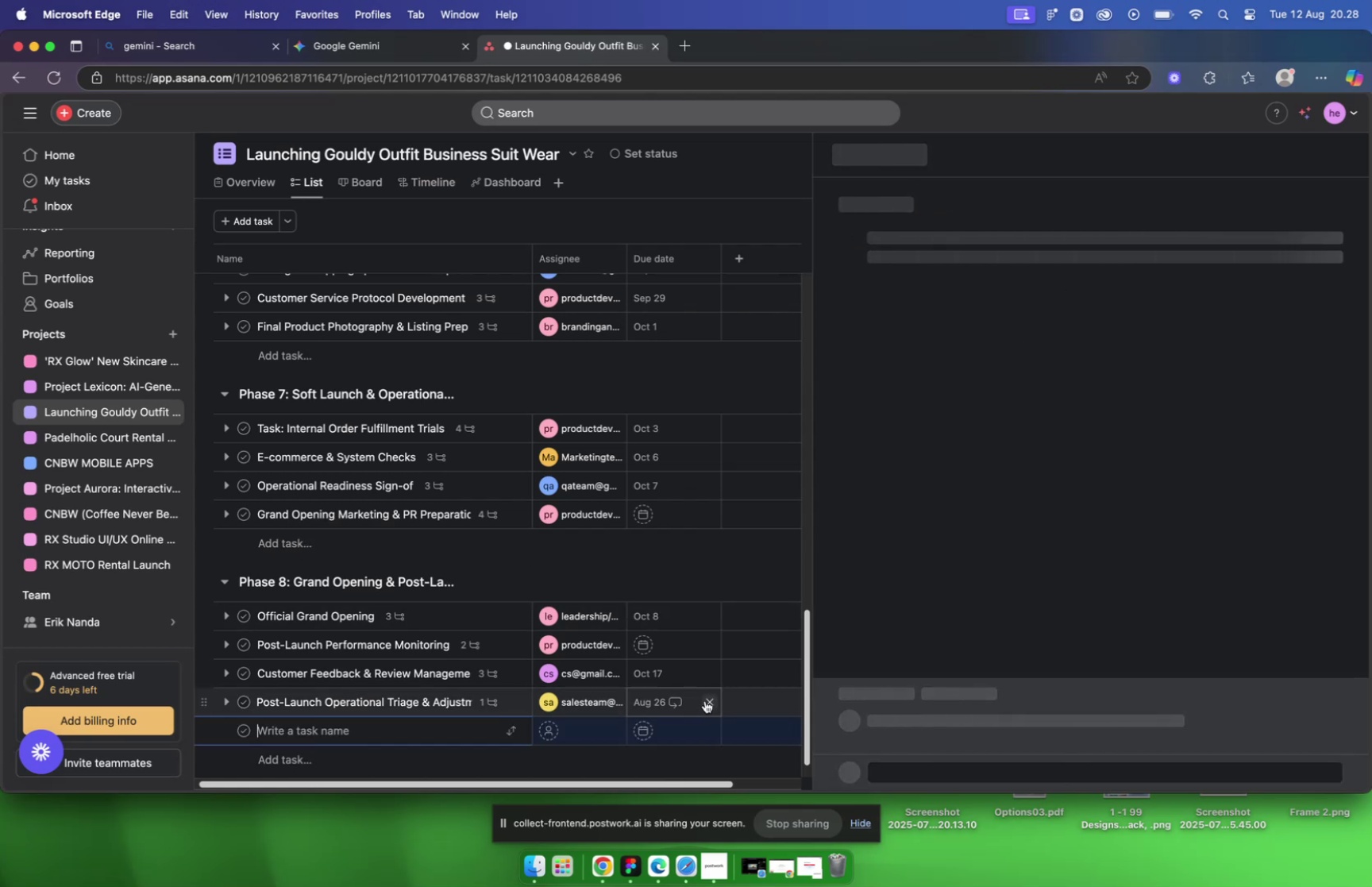 
left_click([677, 701])
 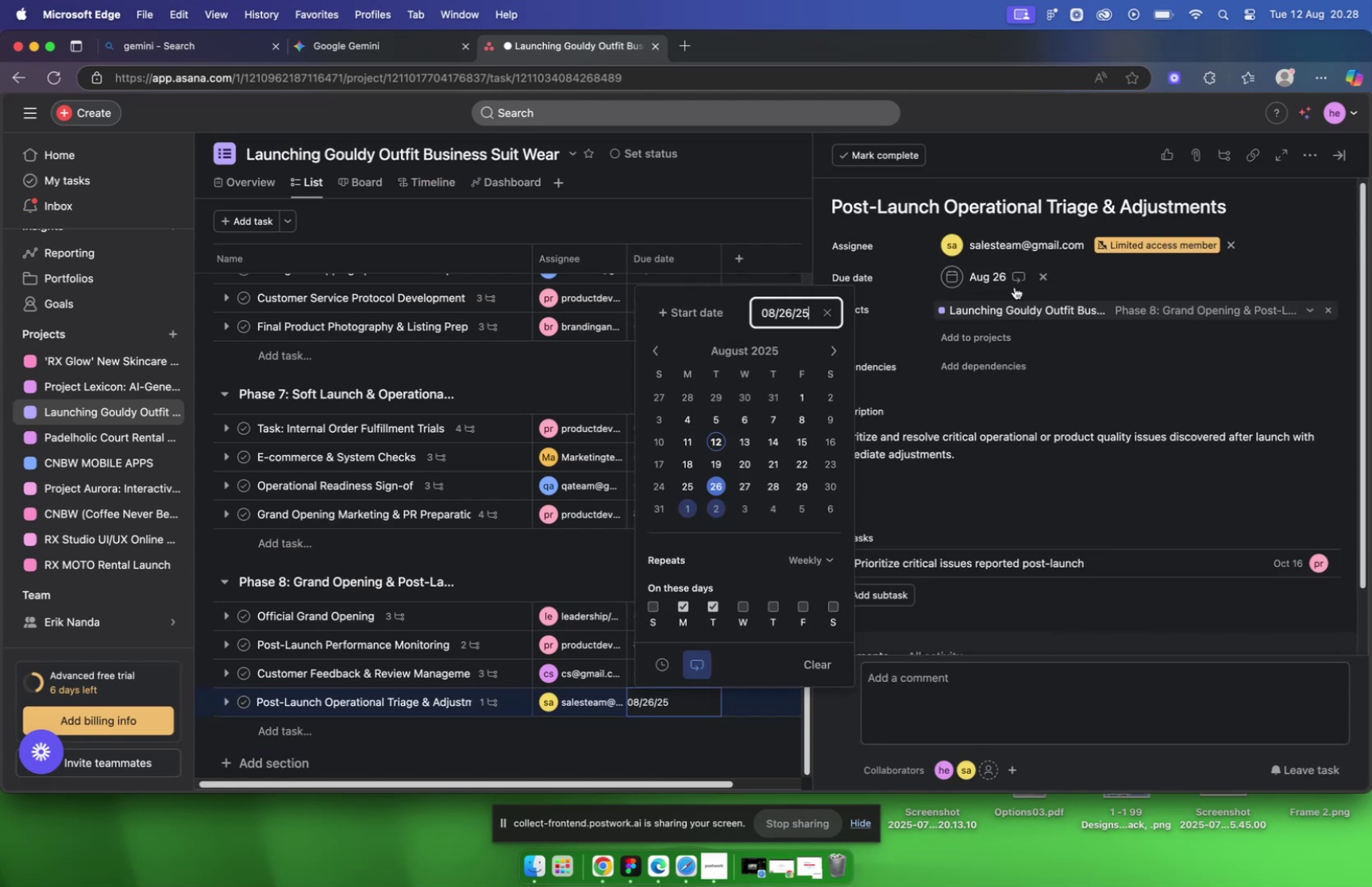 
left_click([1005, 273])
 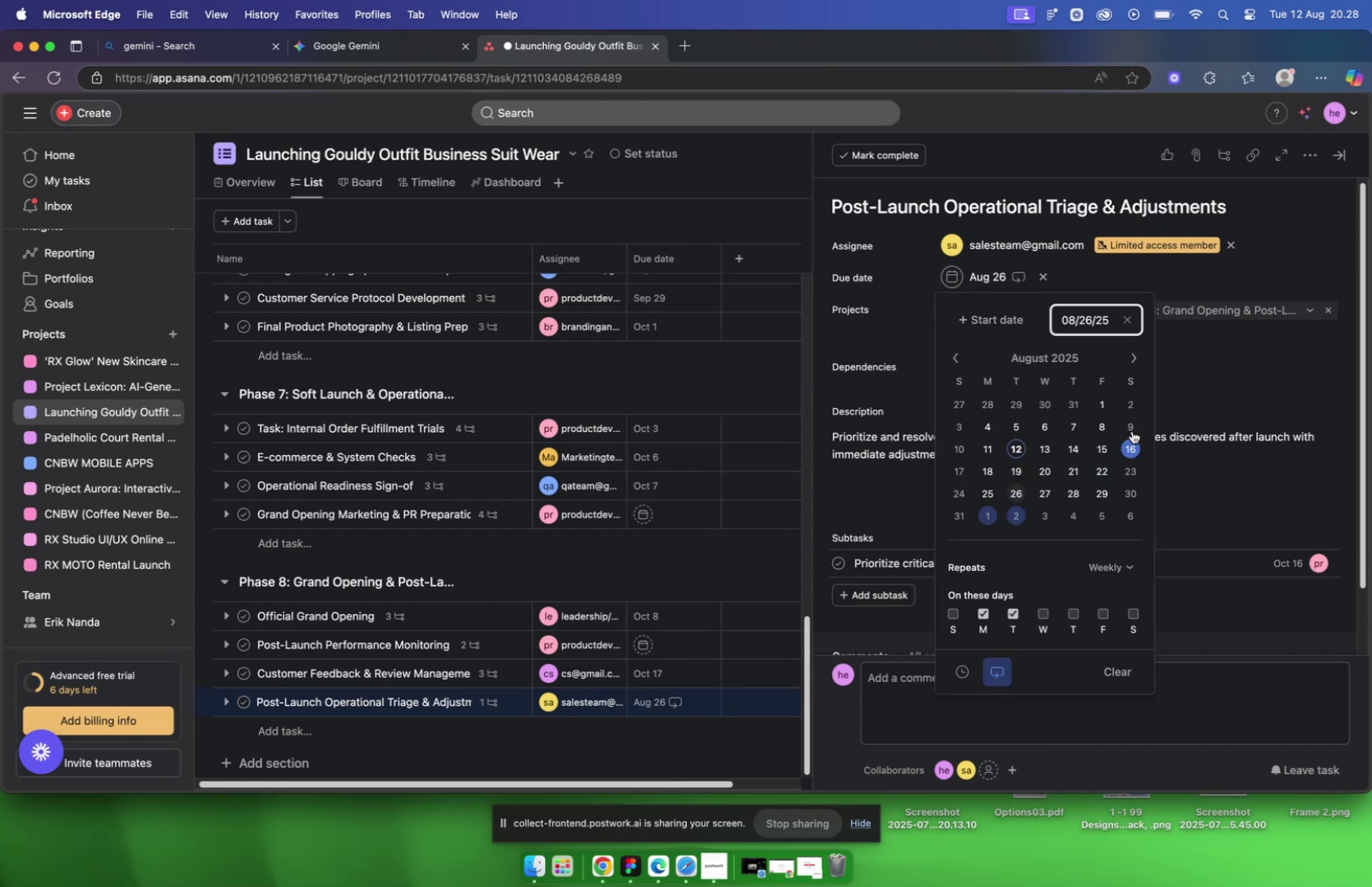 
left_click([1131, 352])
 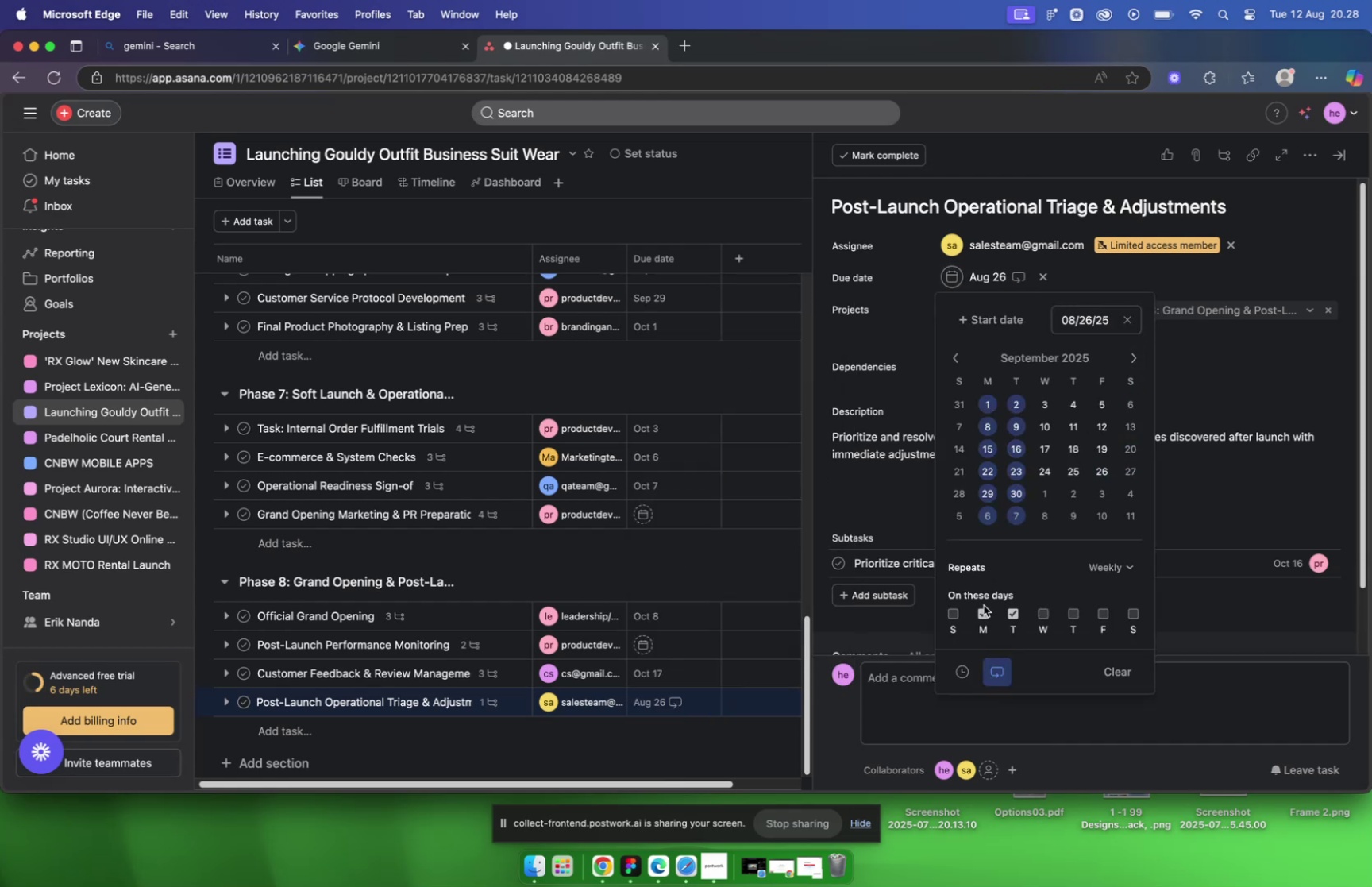 
left_click([985, 615])
 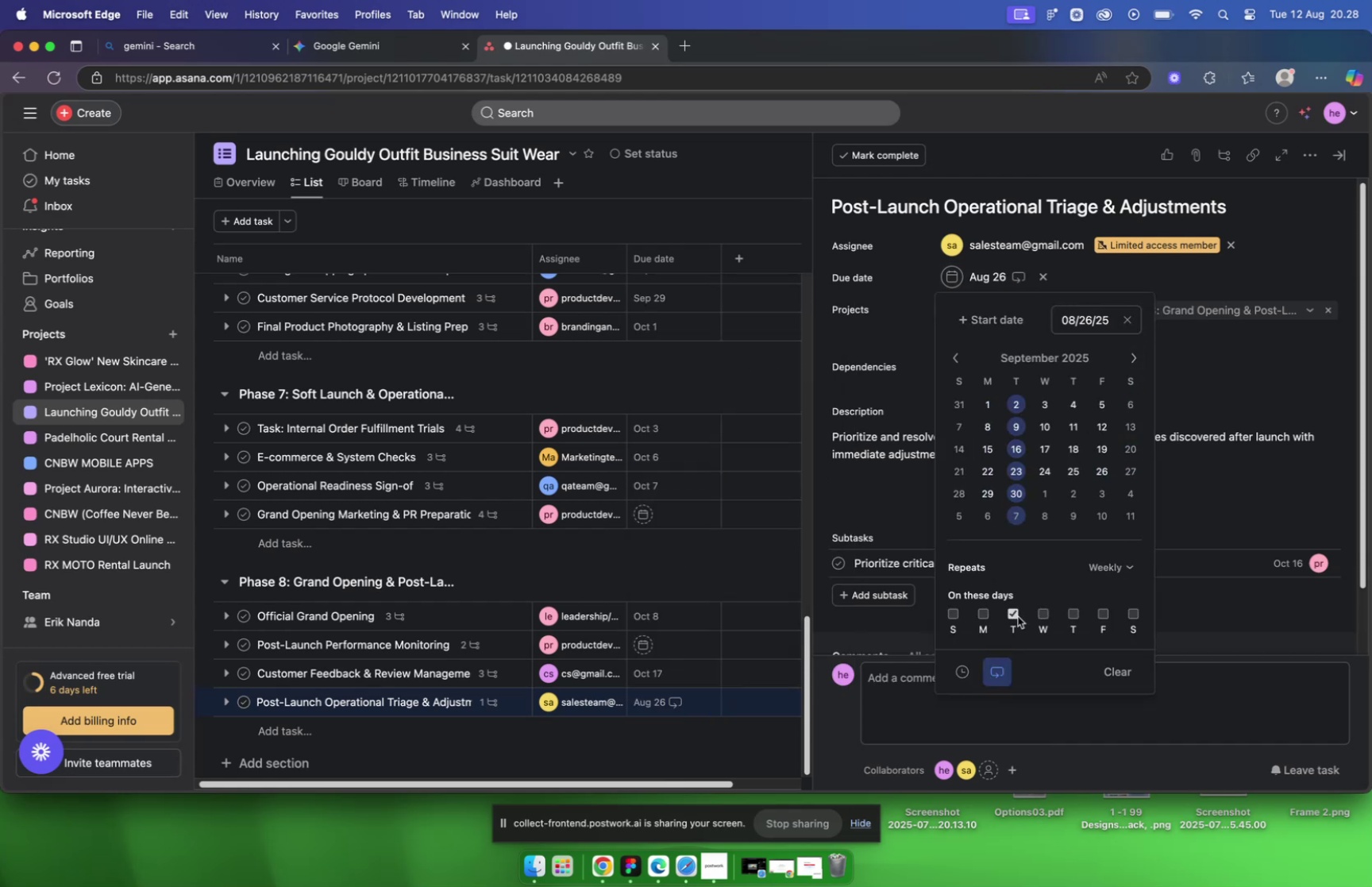 
left_click([1017, 615])
 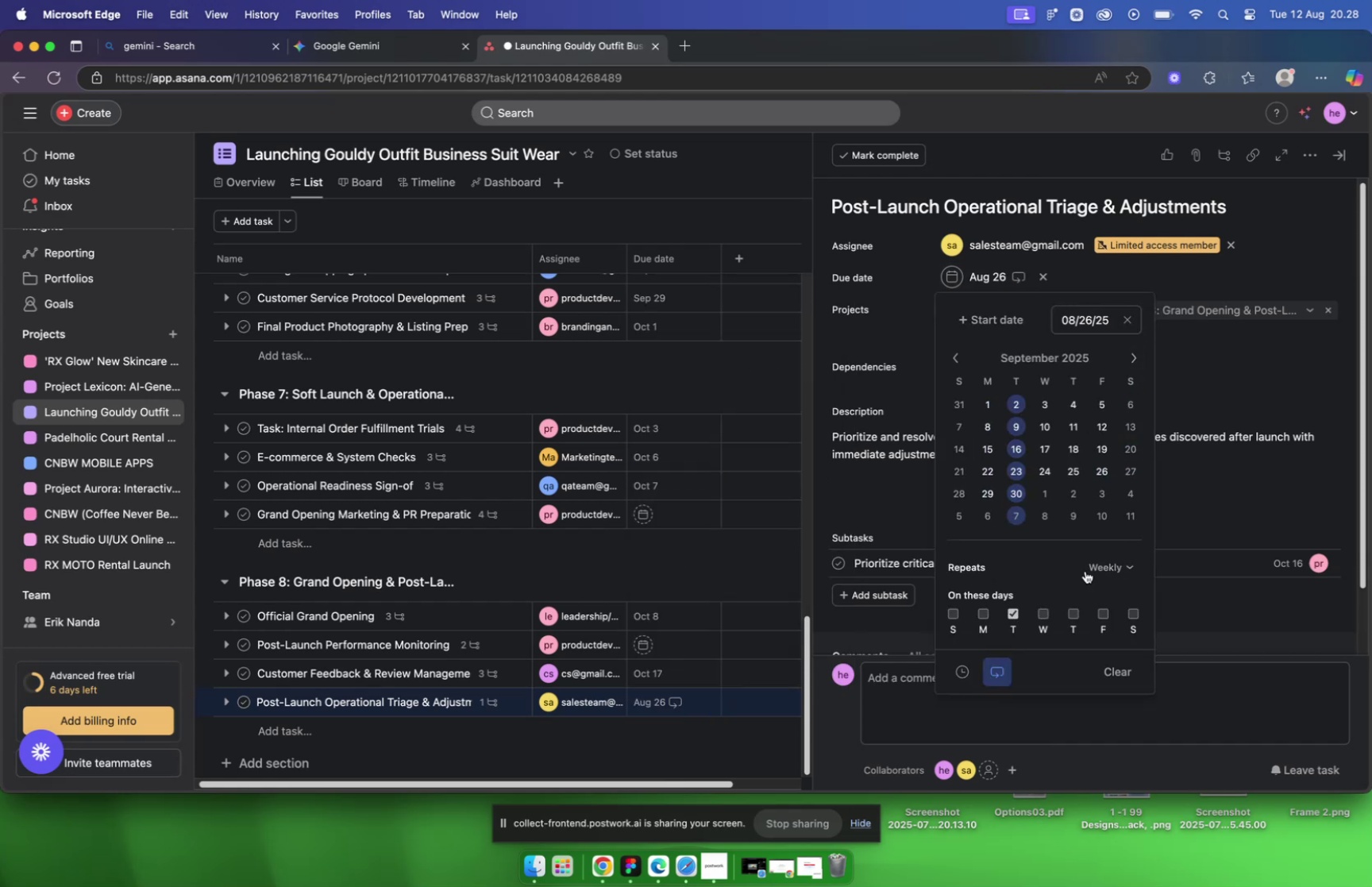 
mouse_move([1124, 390])
 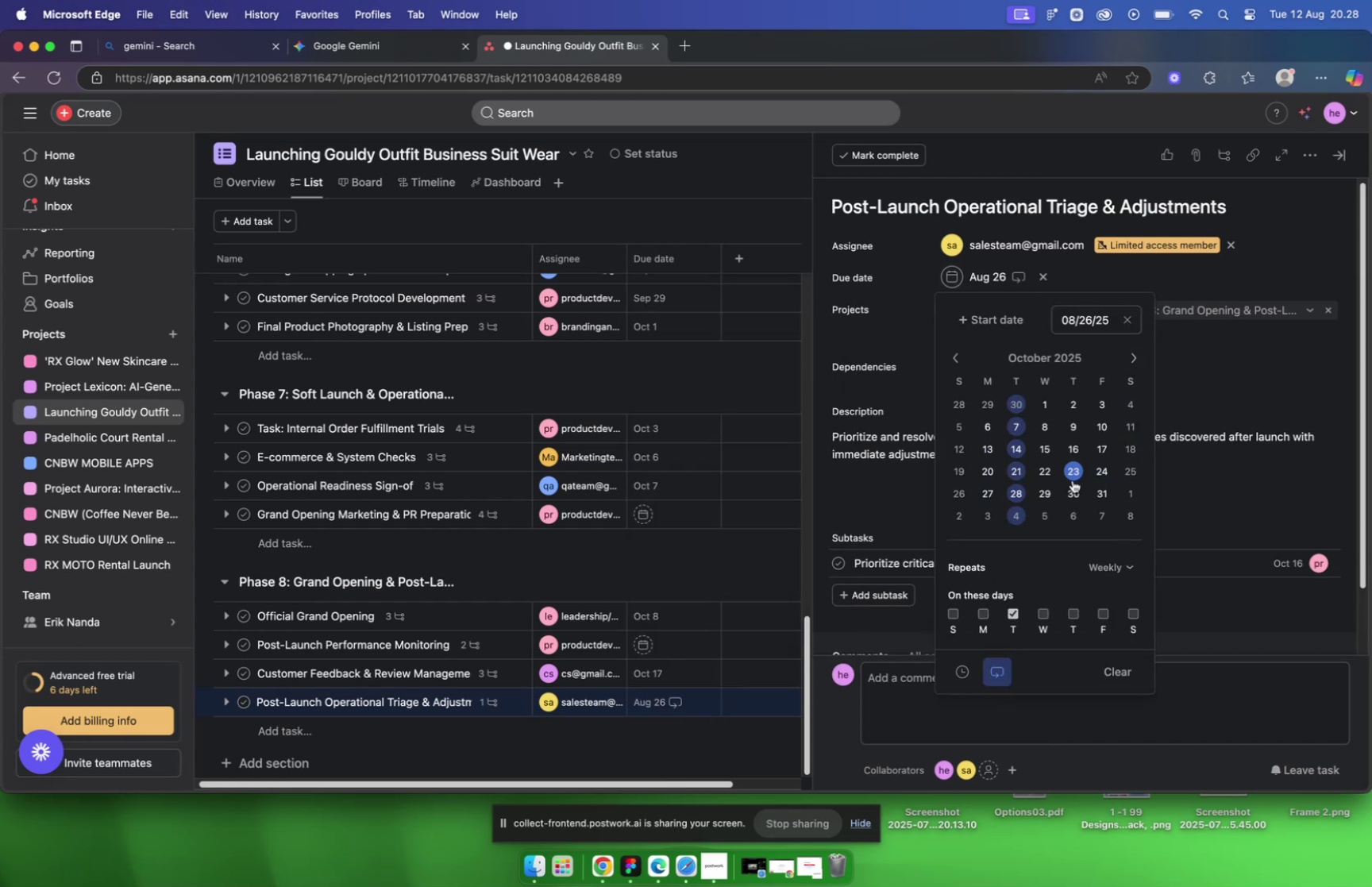 
left_click([1073, 479])
 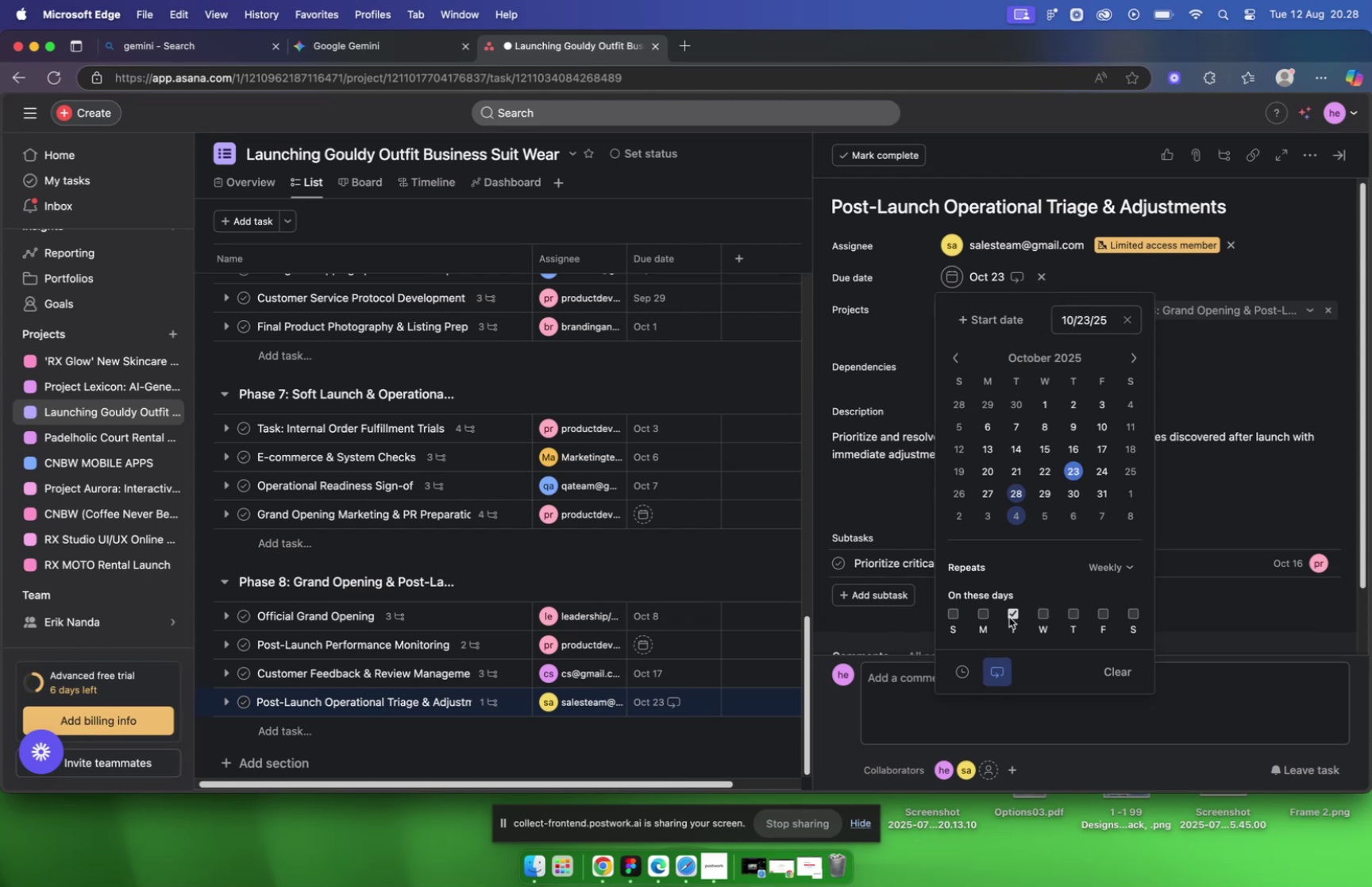 
left_click([1012, 617])
 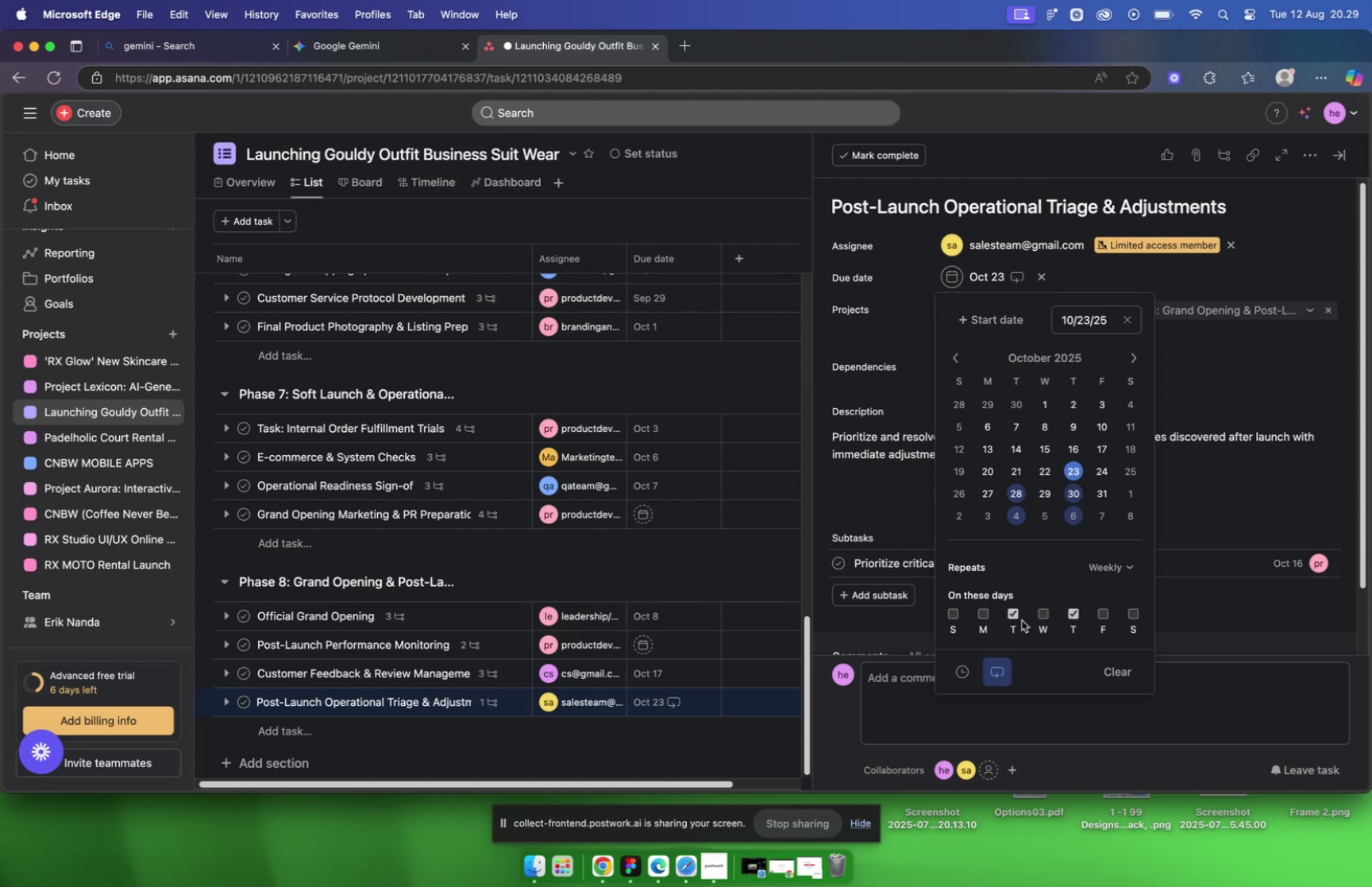 
left_click([1016, 615])
 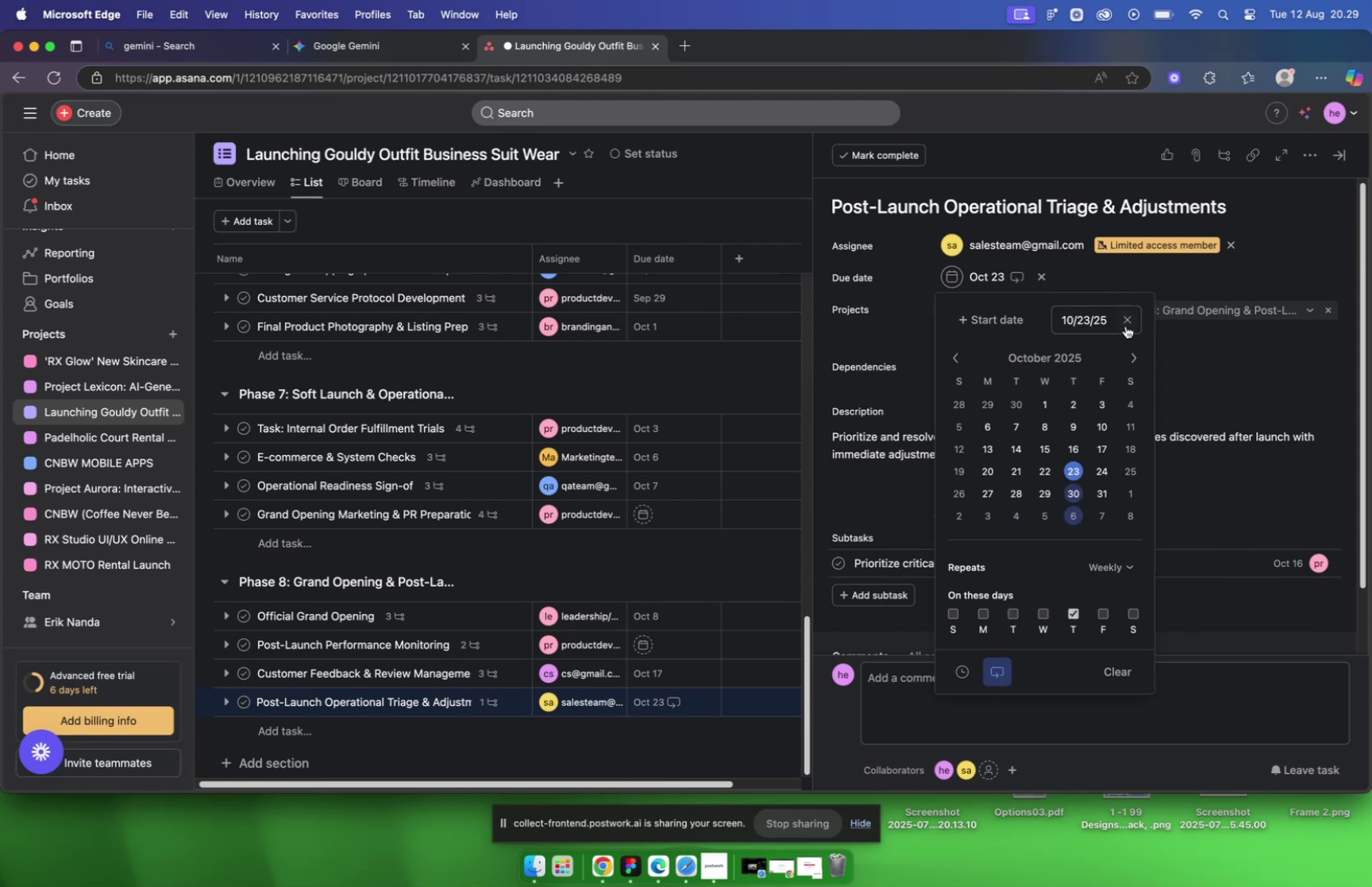 
left_click([1151, 279])
 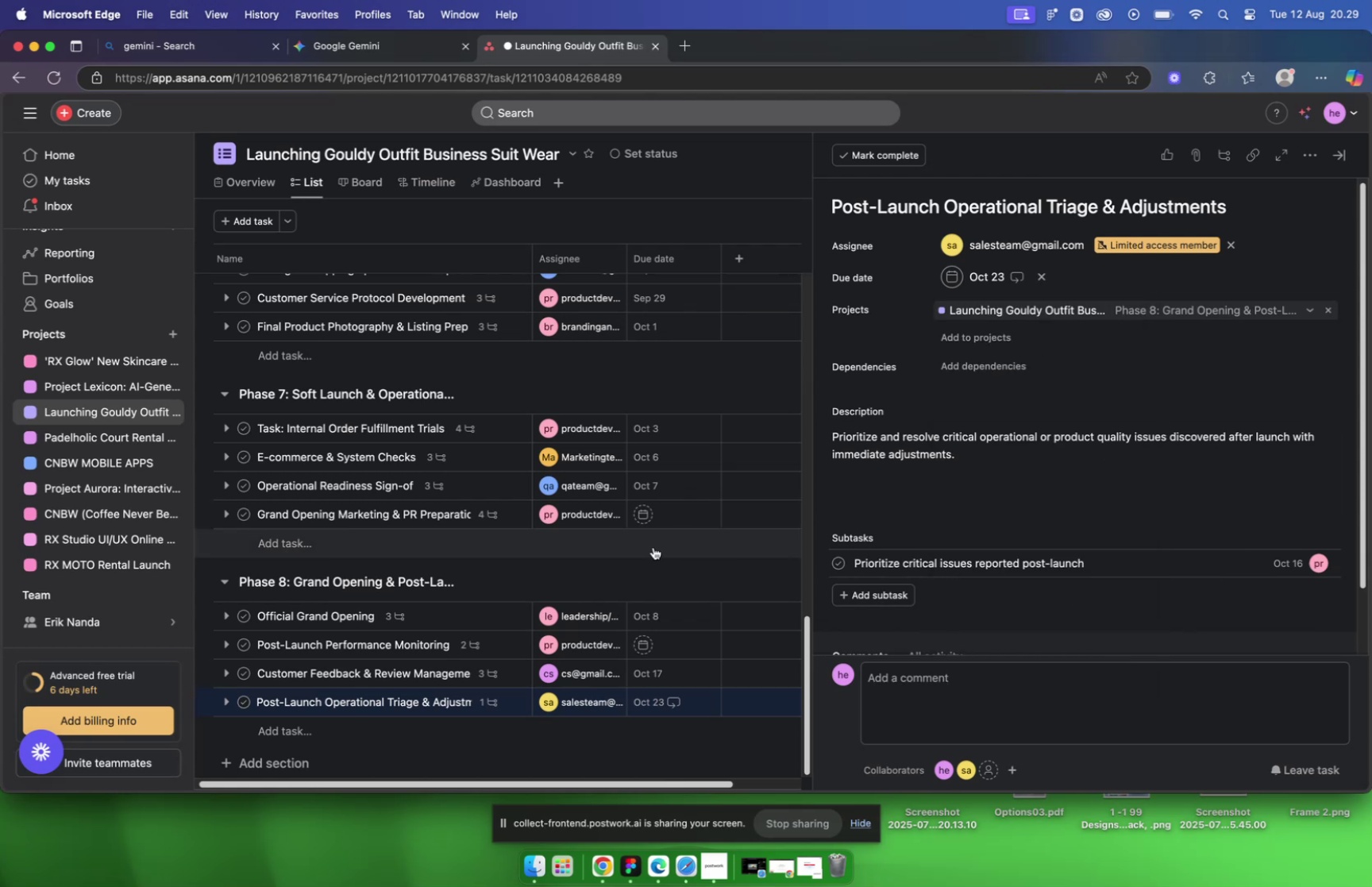 
scroll: coordinate [610, 613], scroll_direction: down, amount: 9.0
 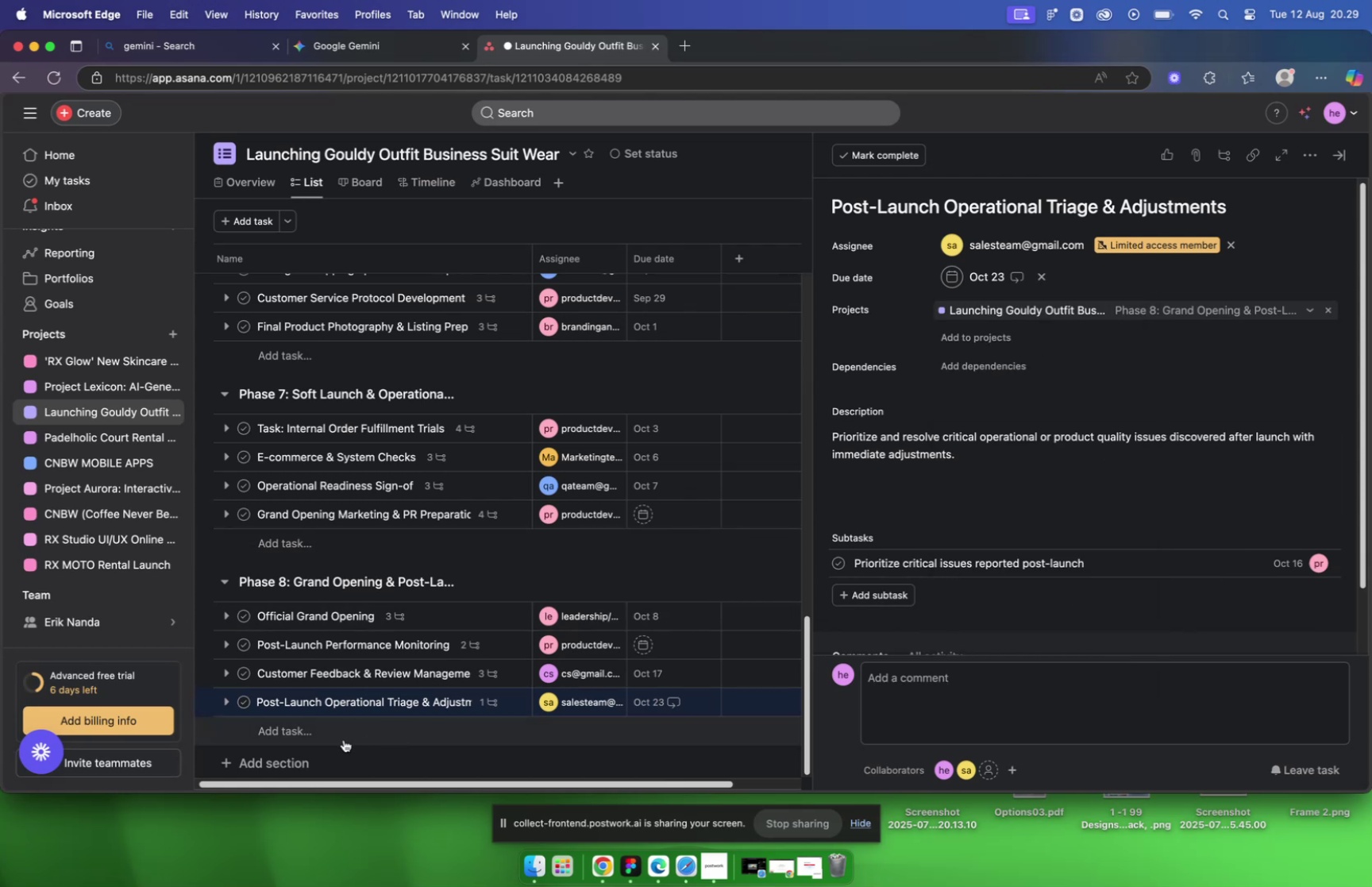 
left_click([344, 738])
 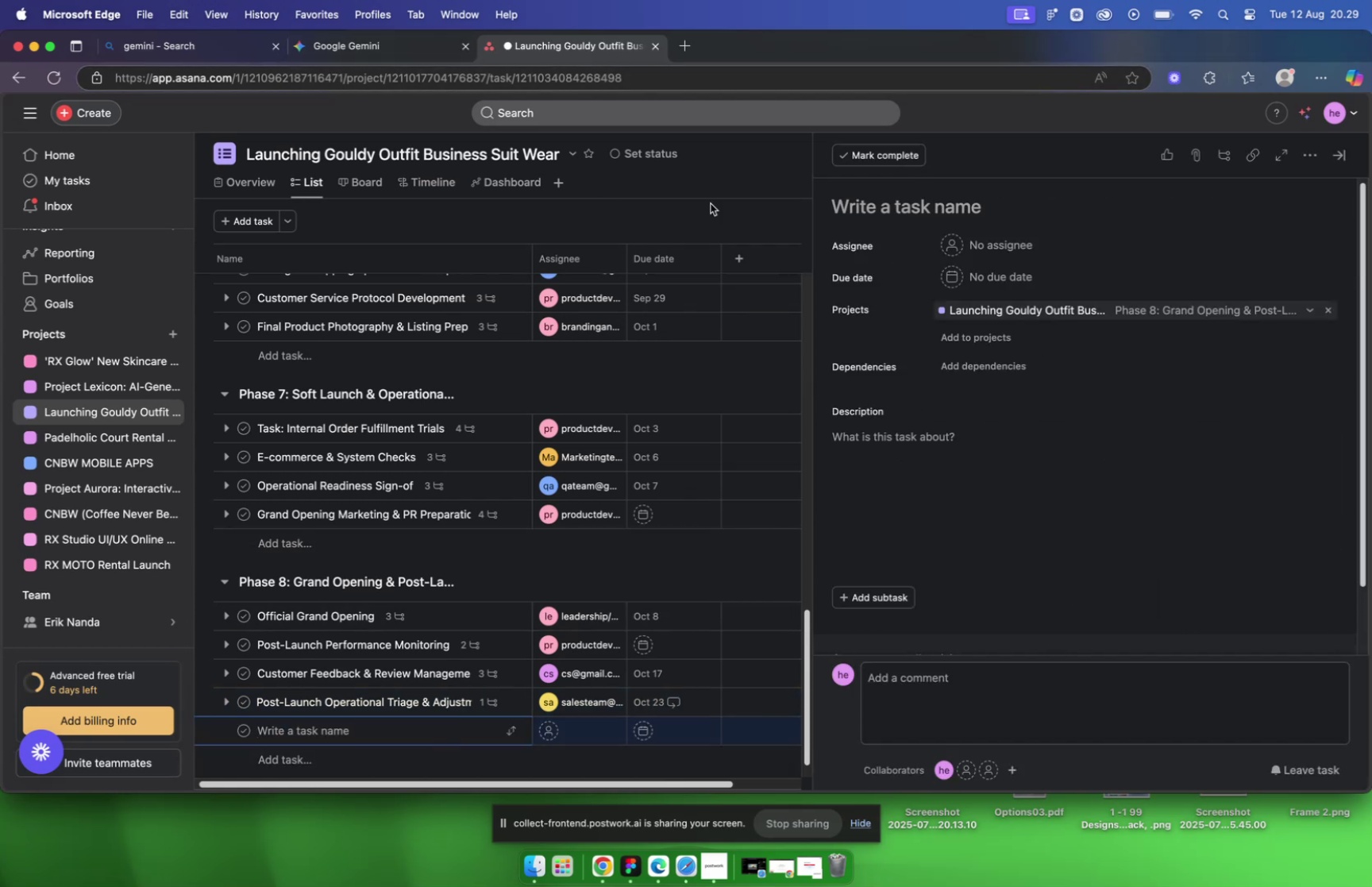 
left_click([393, 51])
 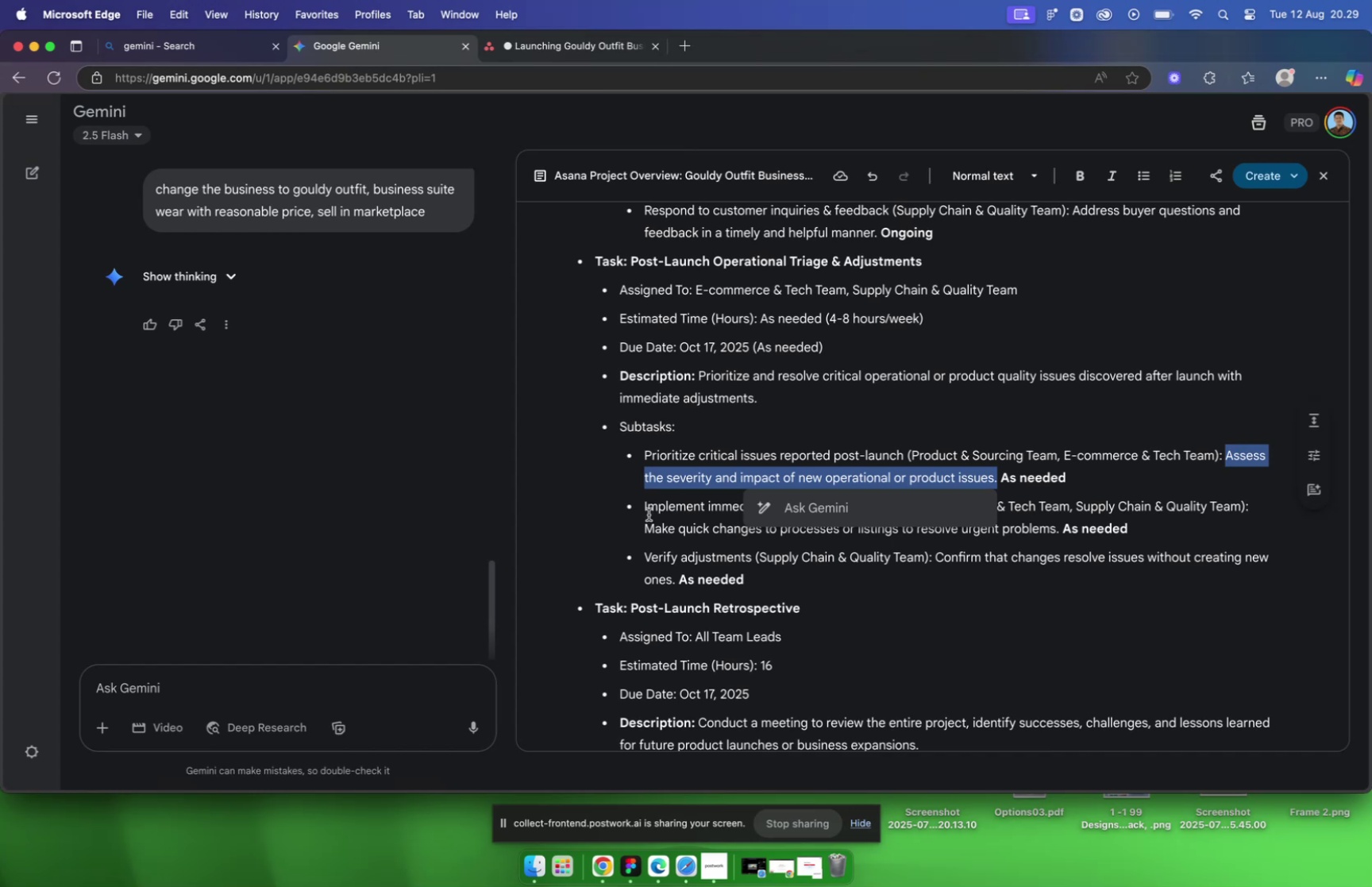 
left_click([649, 512])
 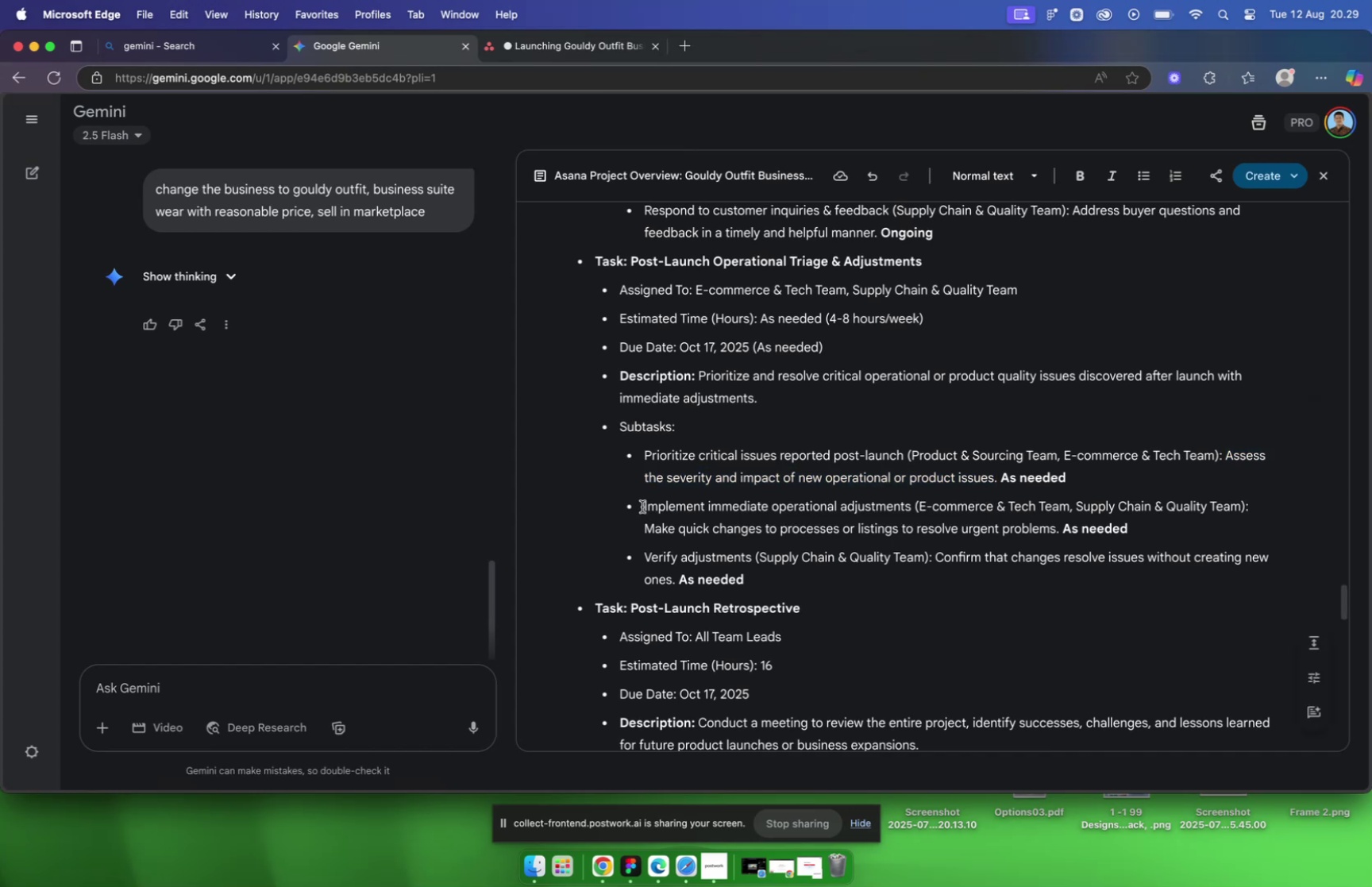 
left_click_drag(start_coordinate=[642, 506], to_coordinate=[911, 503])
 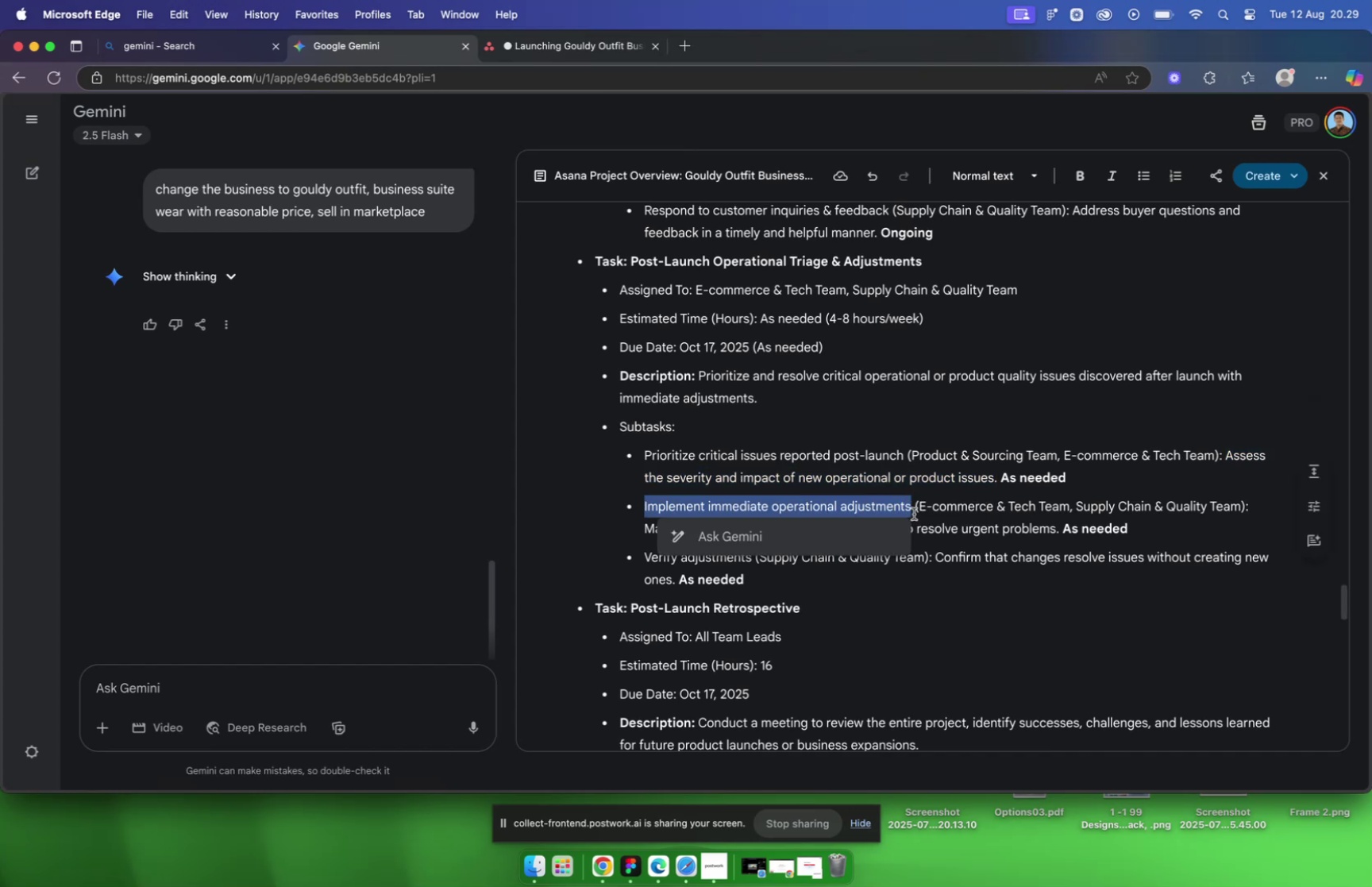 
key(Meta+C)
 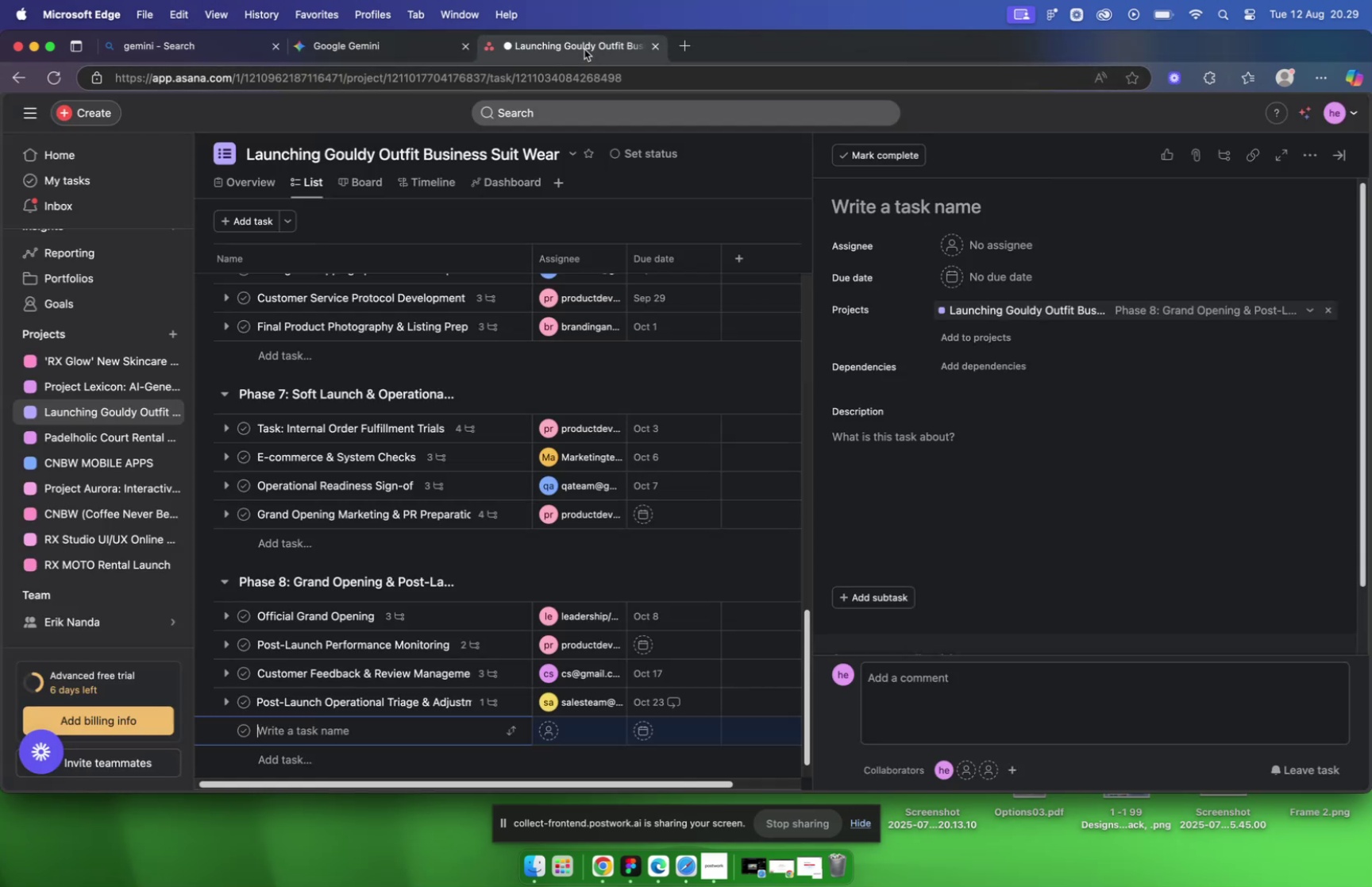 
mouse_move([923, 428])
 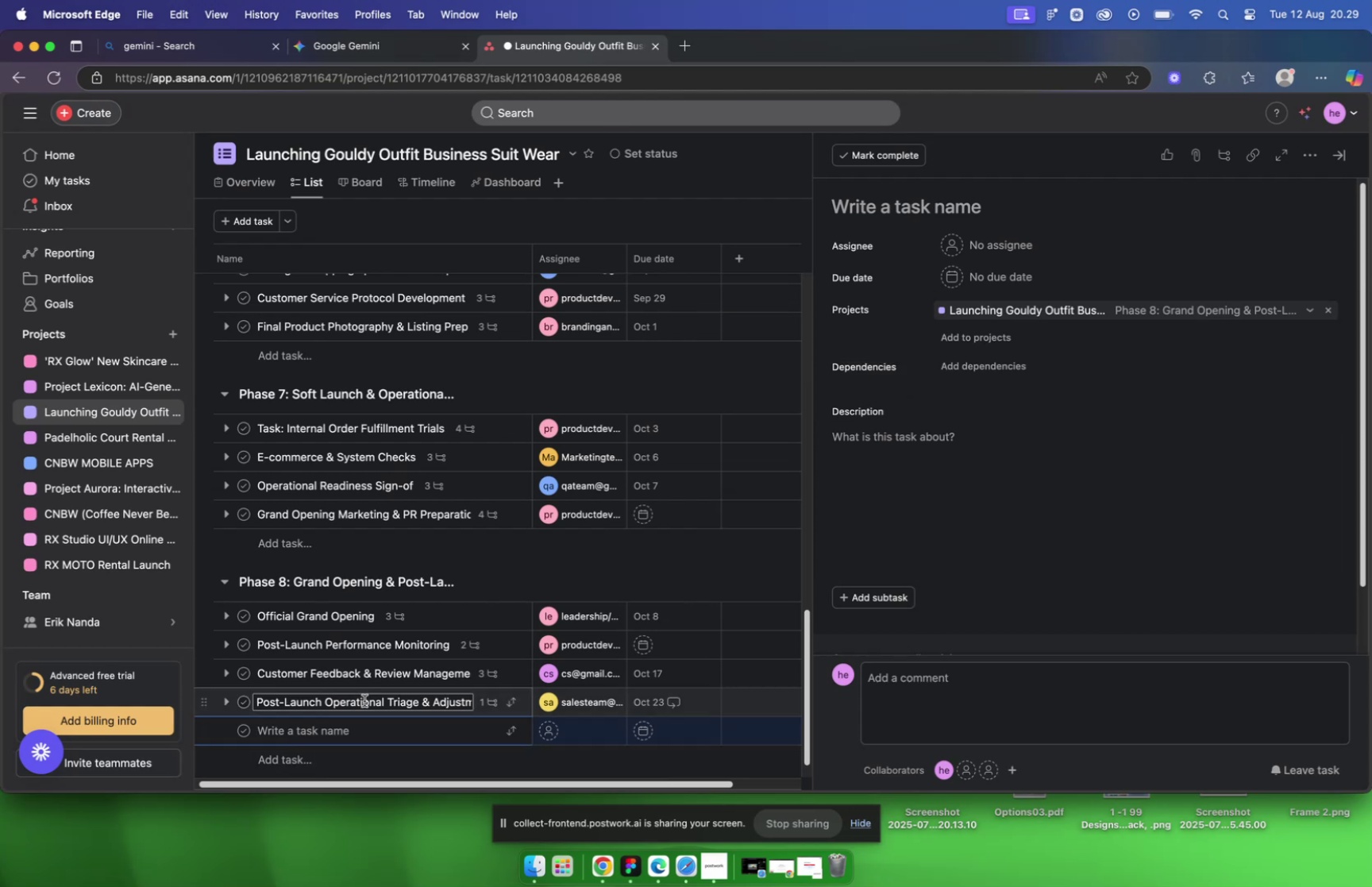 
left_click([364, 699])
 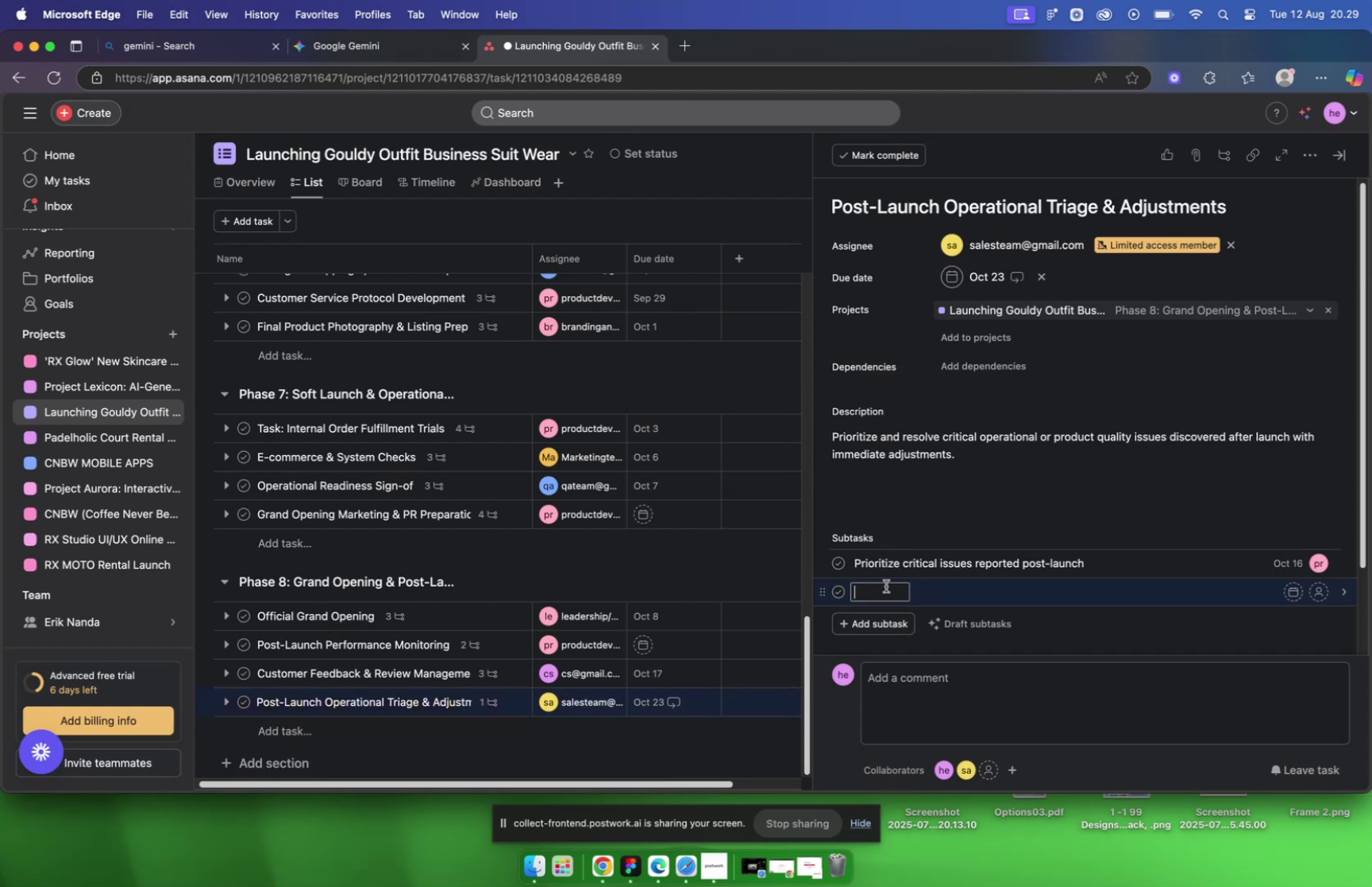 
key(Meta+V)
 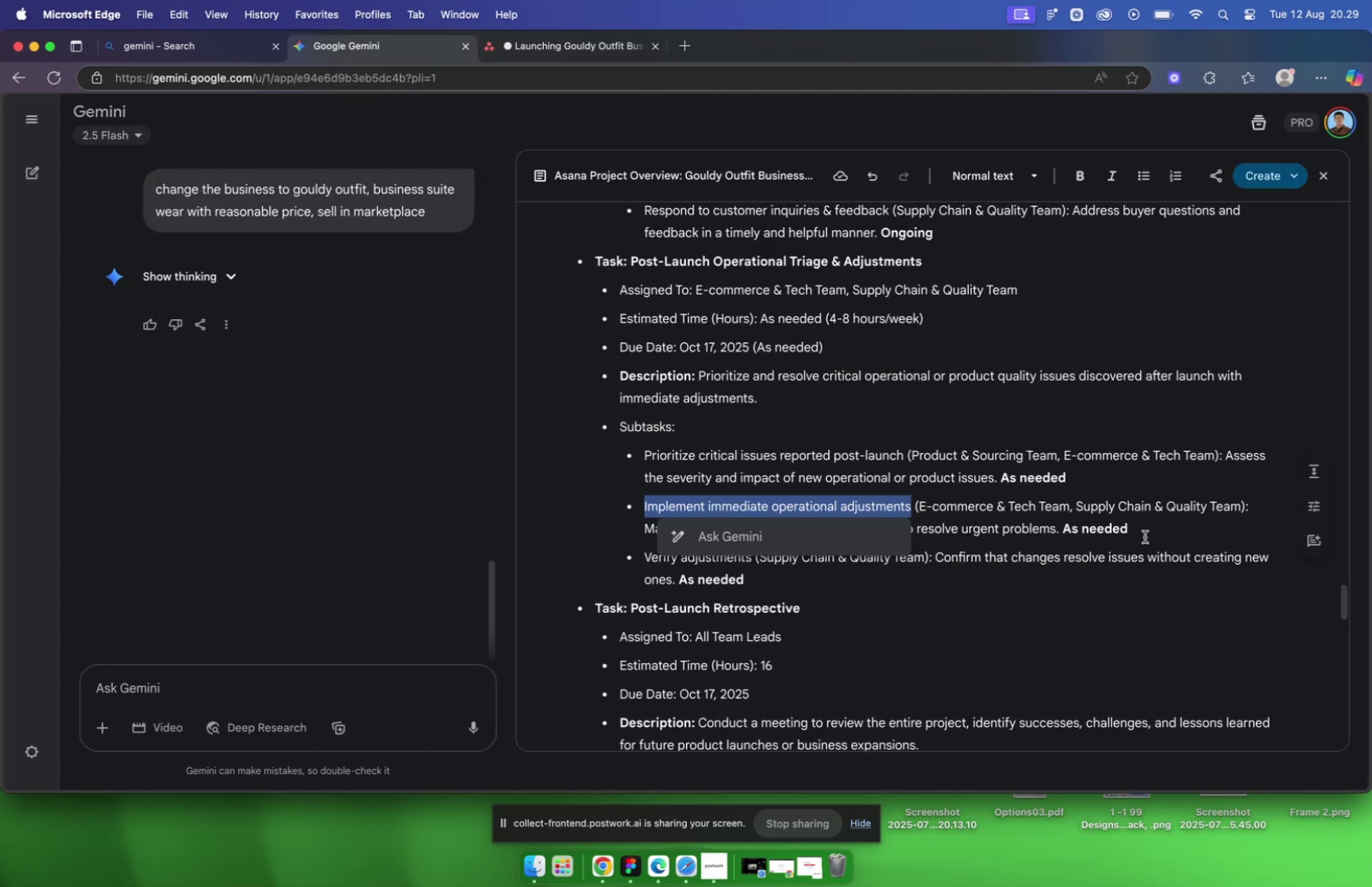 
left_click([1187, 499])
 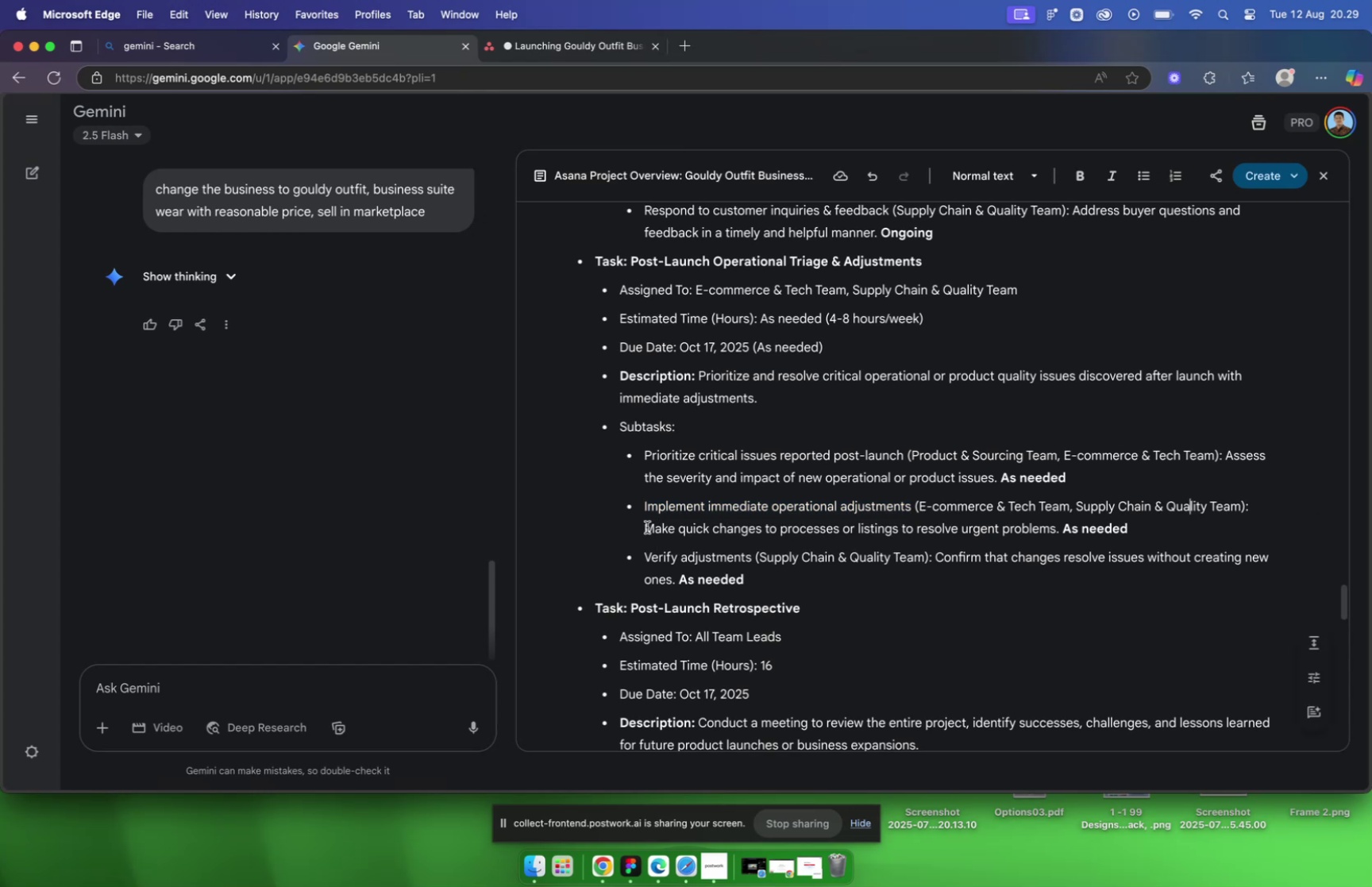 
left_click_drag(start_coordinate=[646, 526], to_coordinate=[1056, 530])
 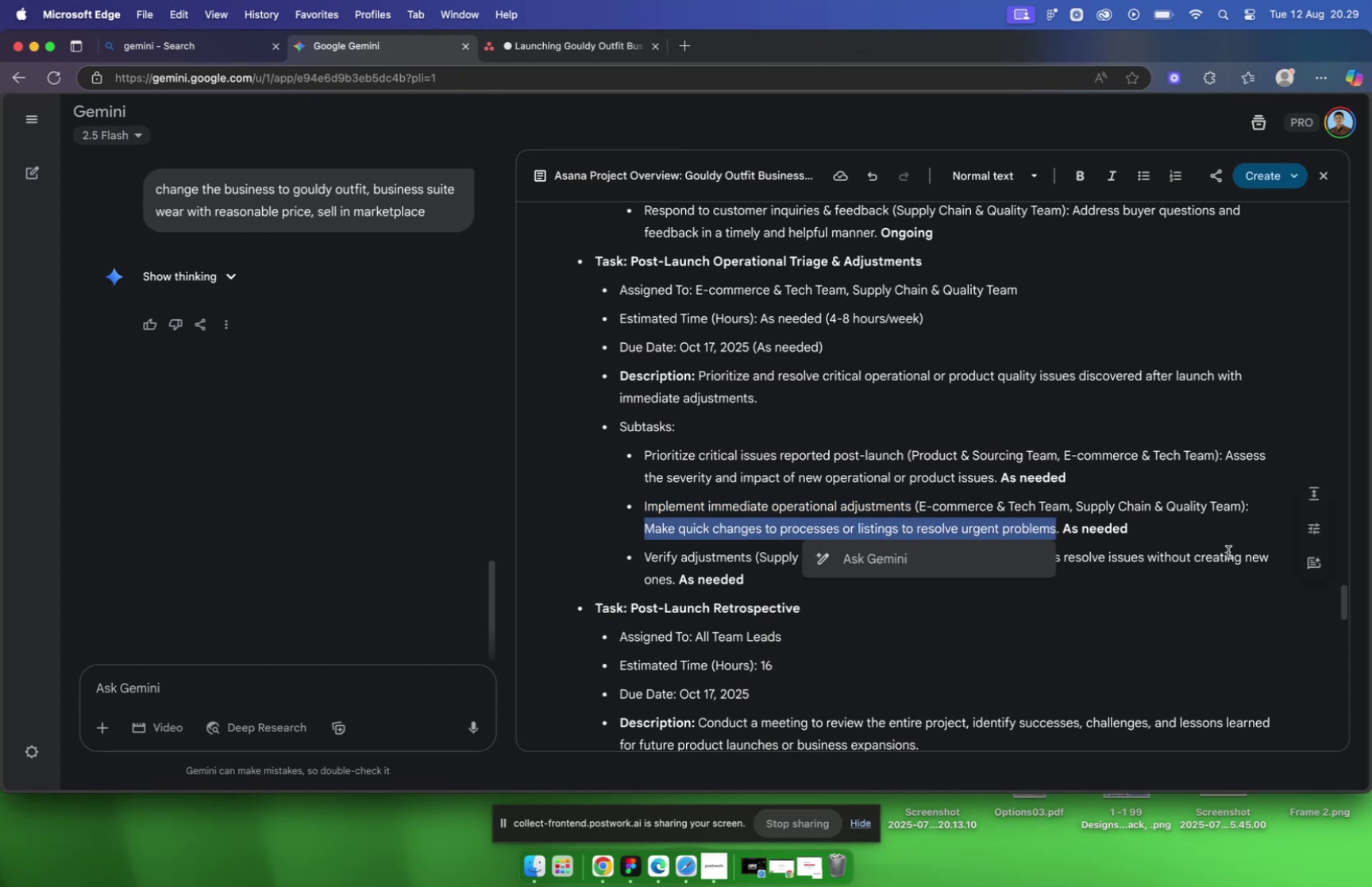 
key(Meta+C)
 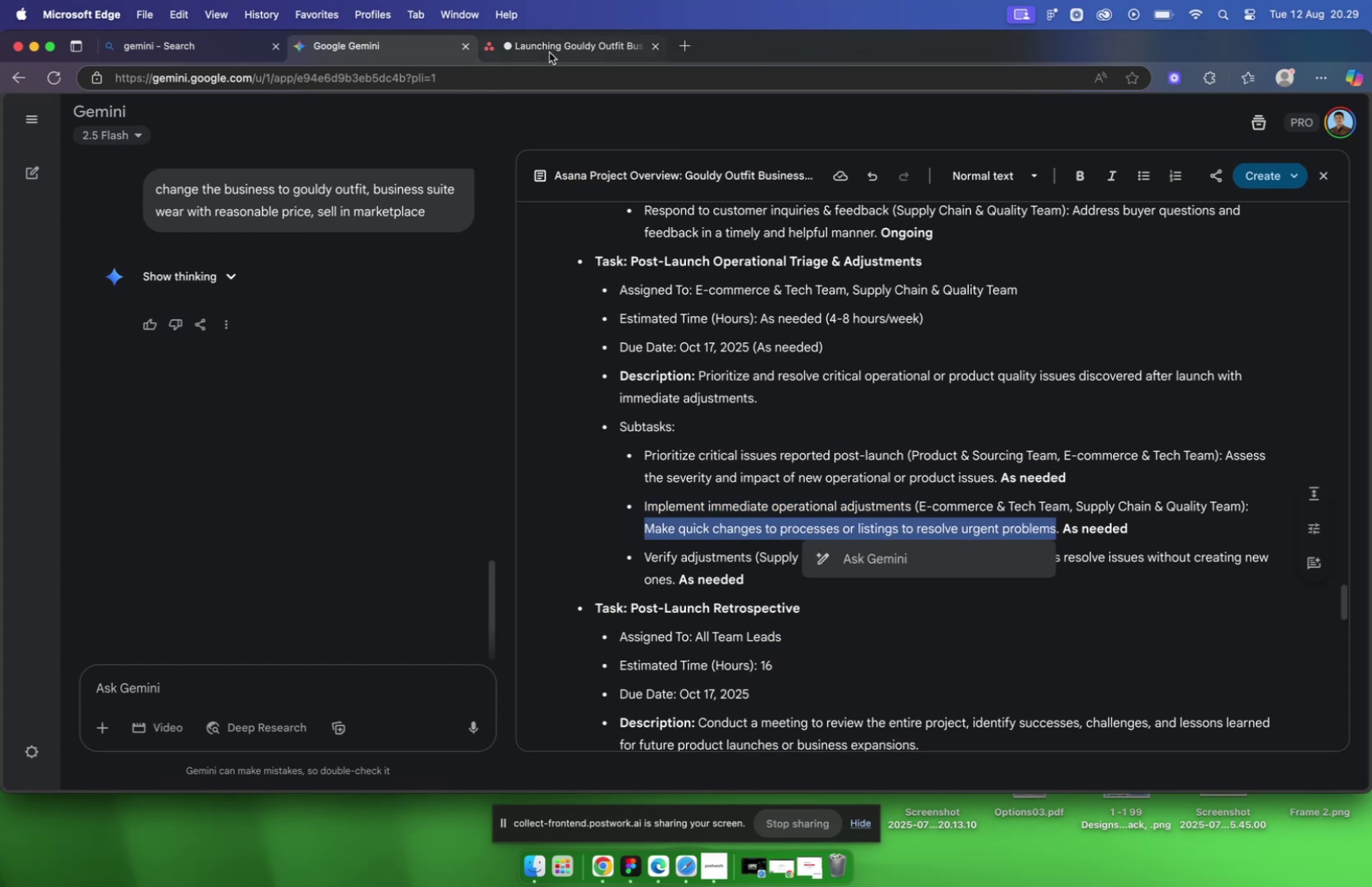 
left_click([549, 52])
 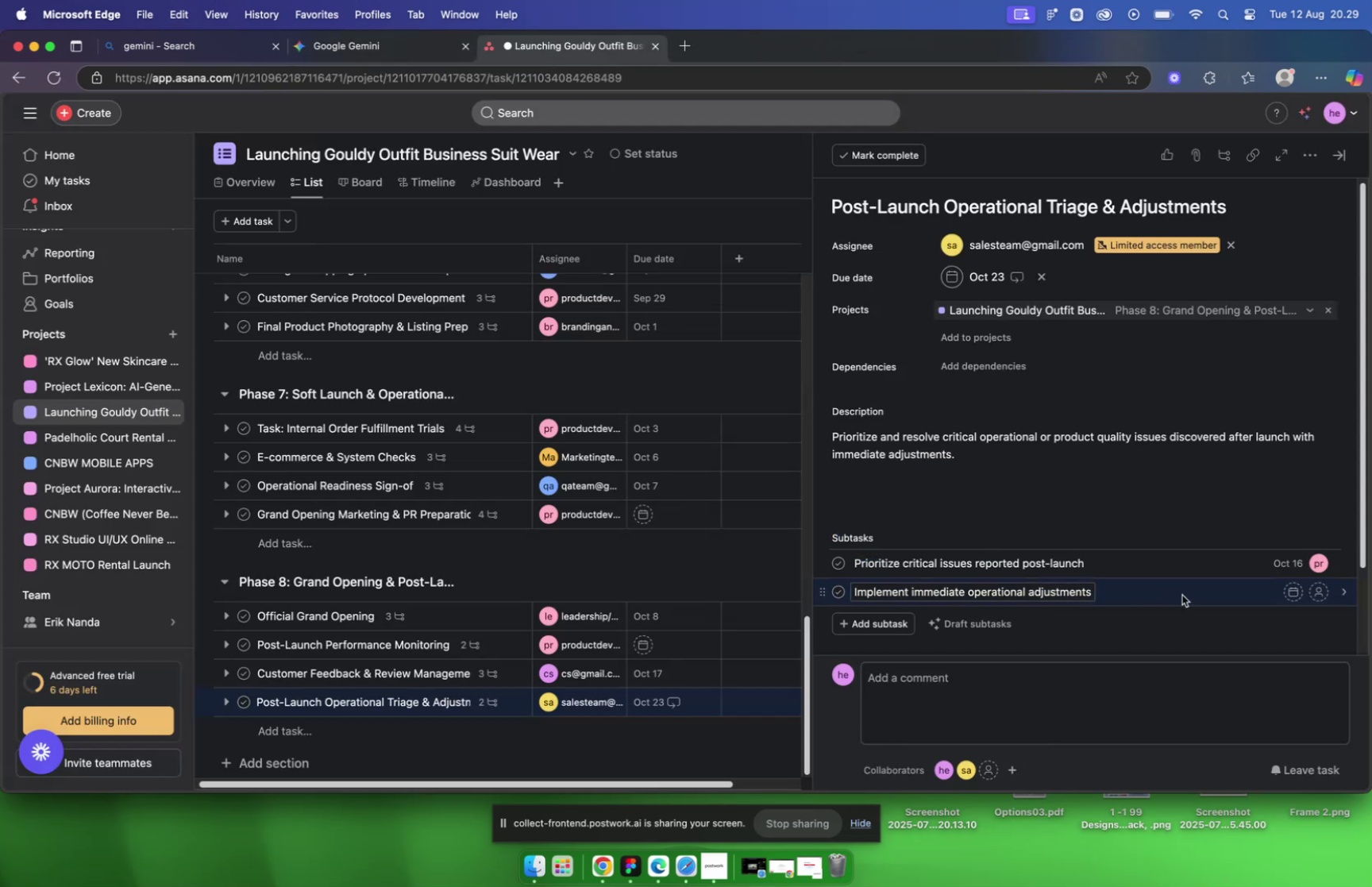 
left_click([1185, 594])
 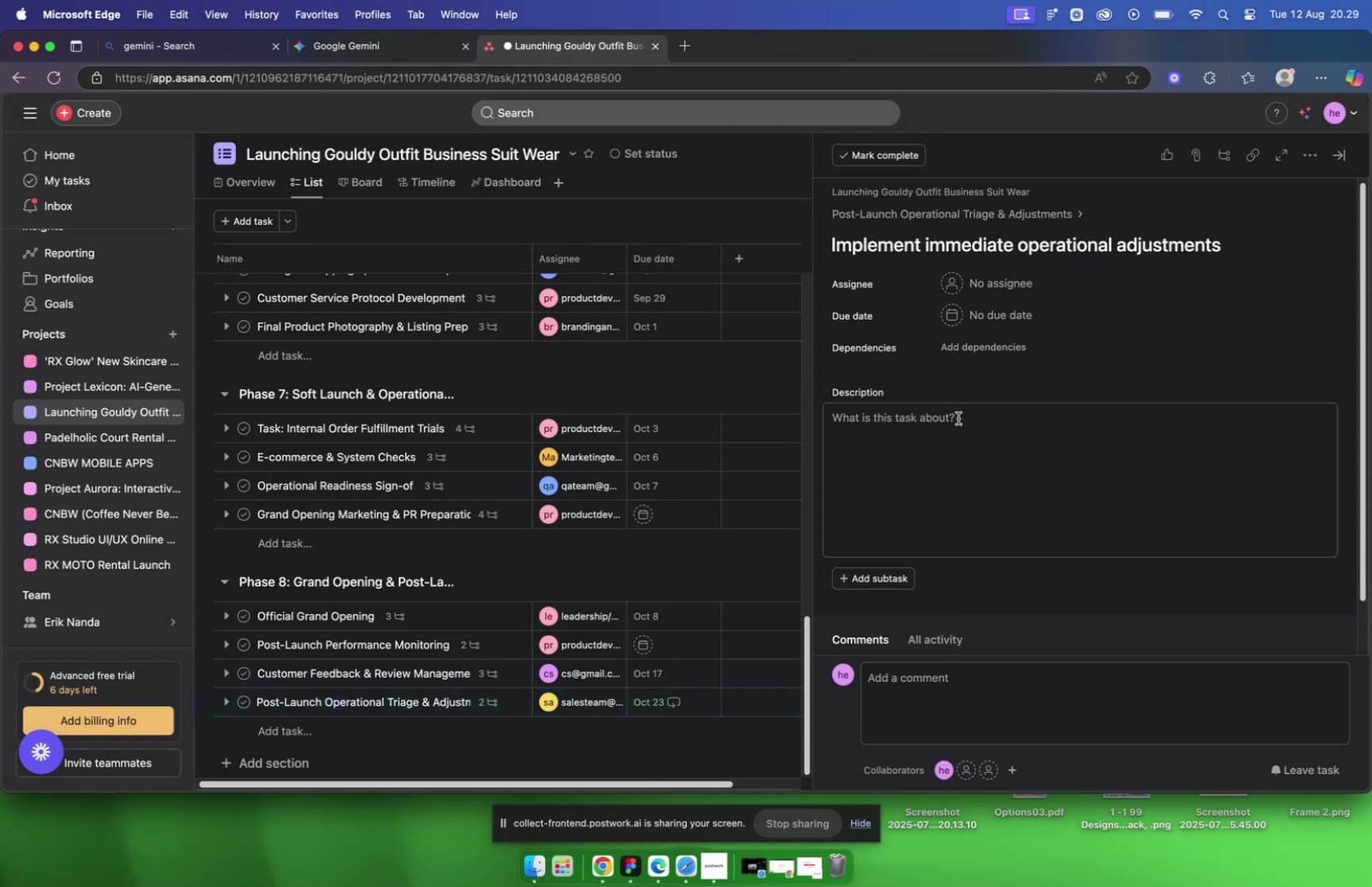 
left_click([958, 418])
 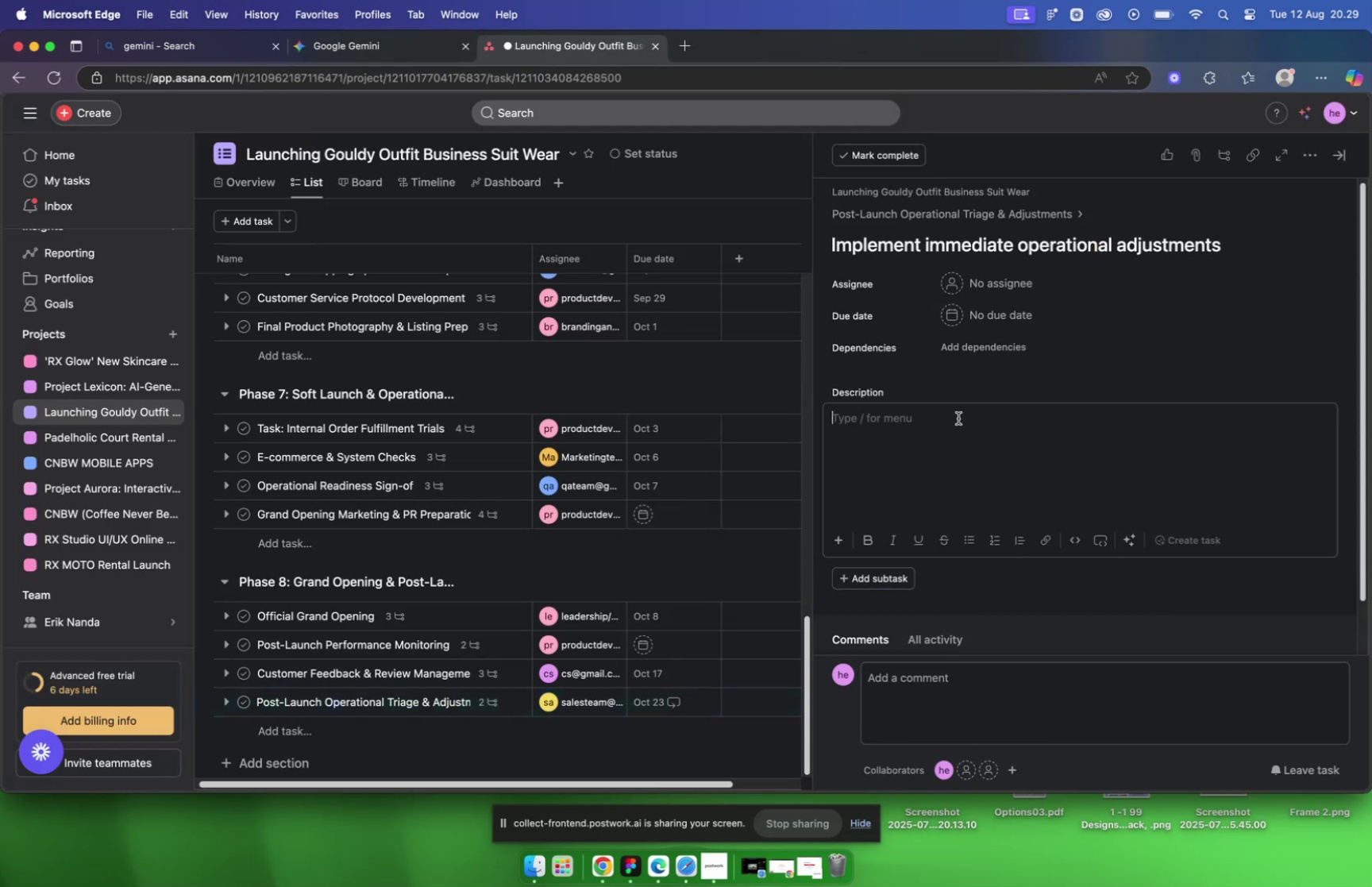 
key(Meta+V)
 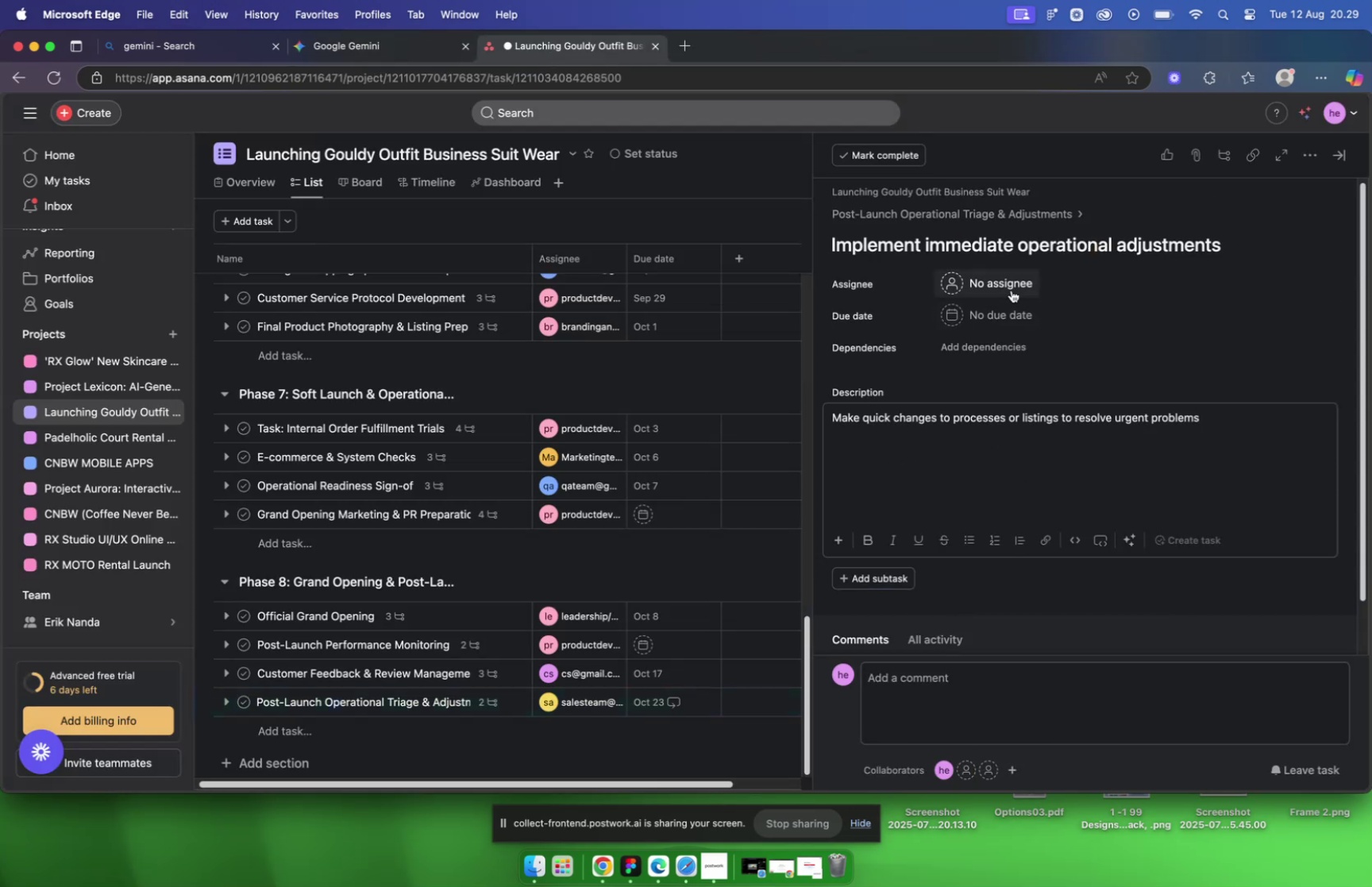 
left_click([1011, 284])
 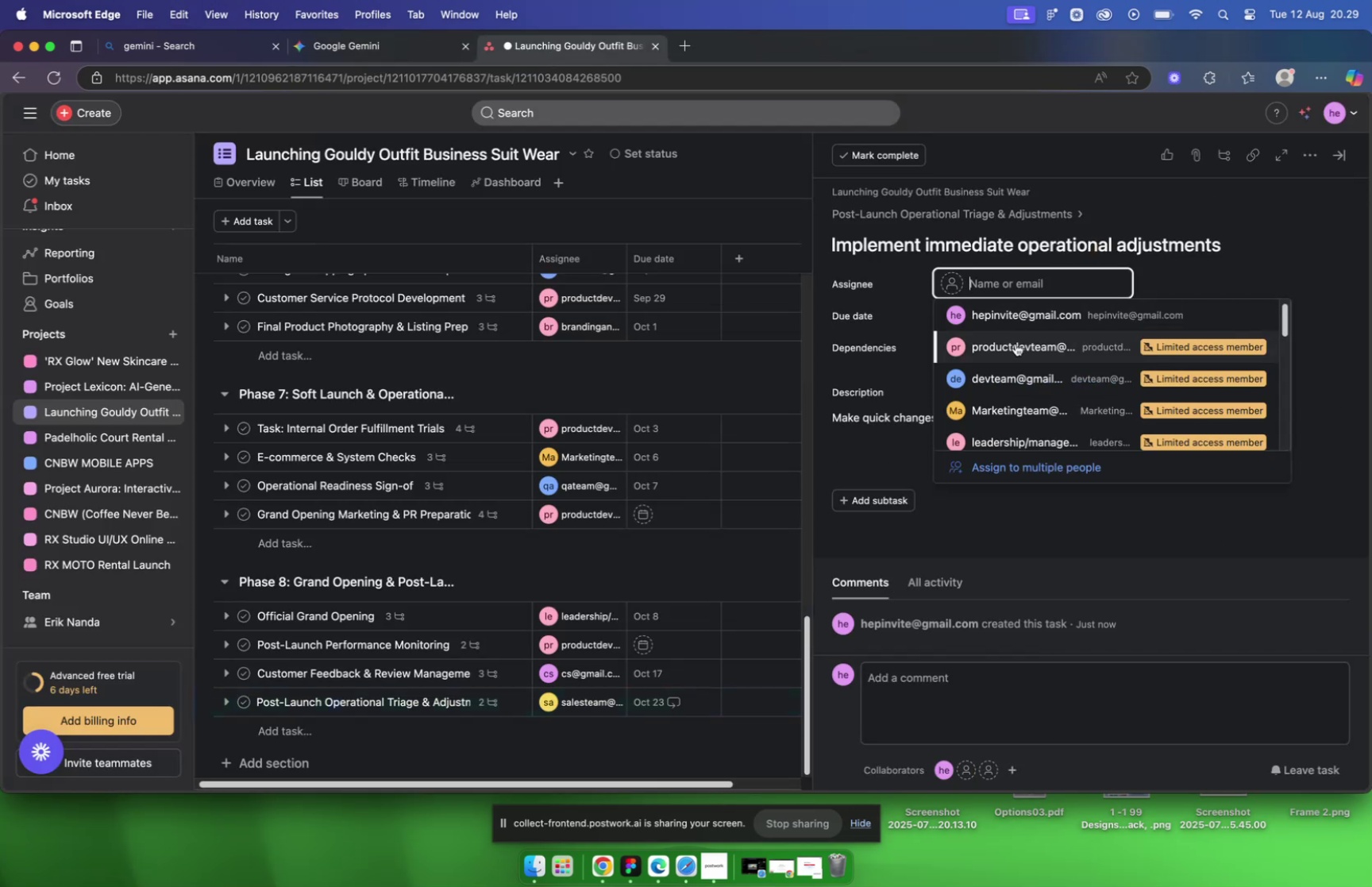 
left_click([1016, 343])
 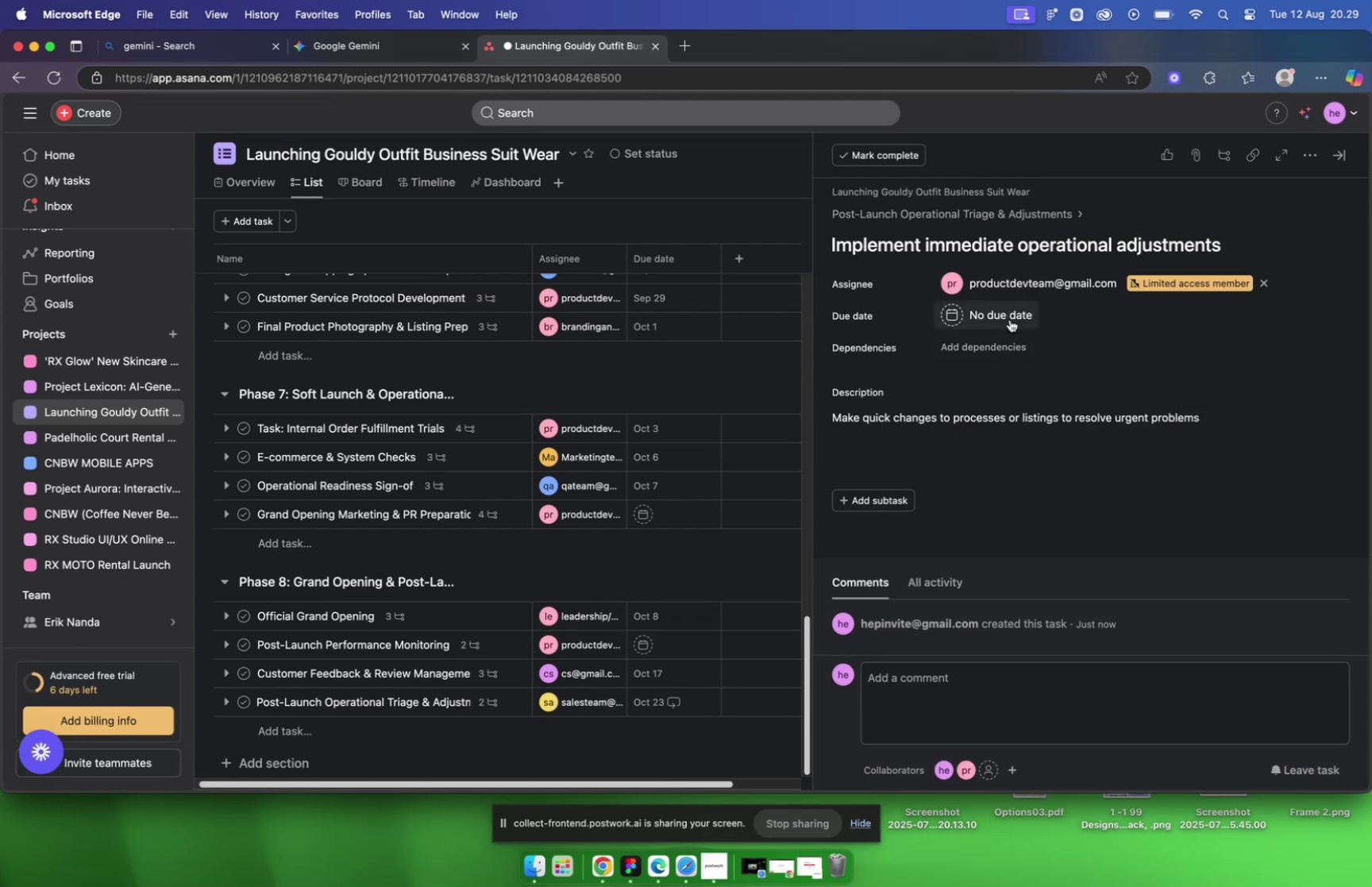 
left_click([1010, 318])
 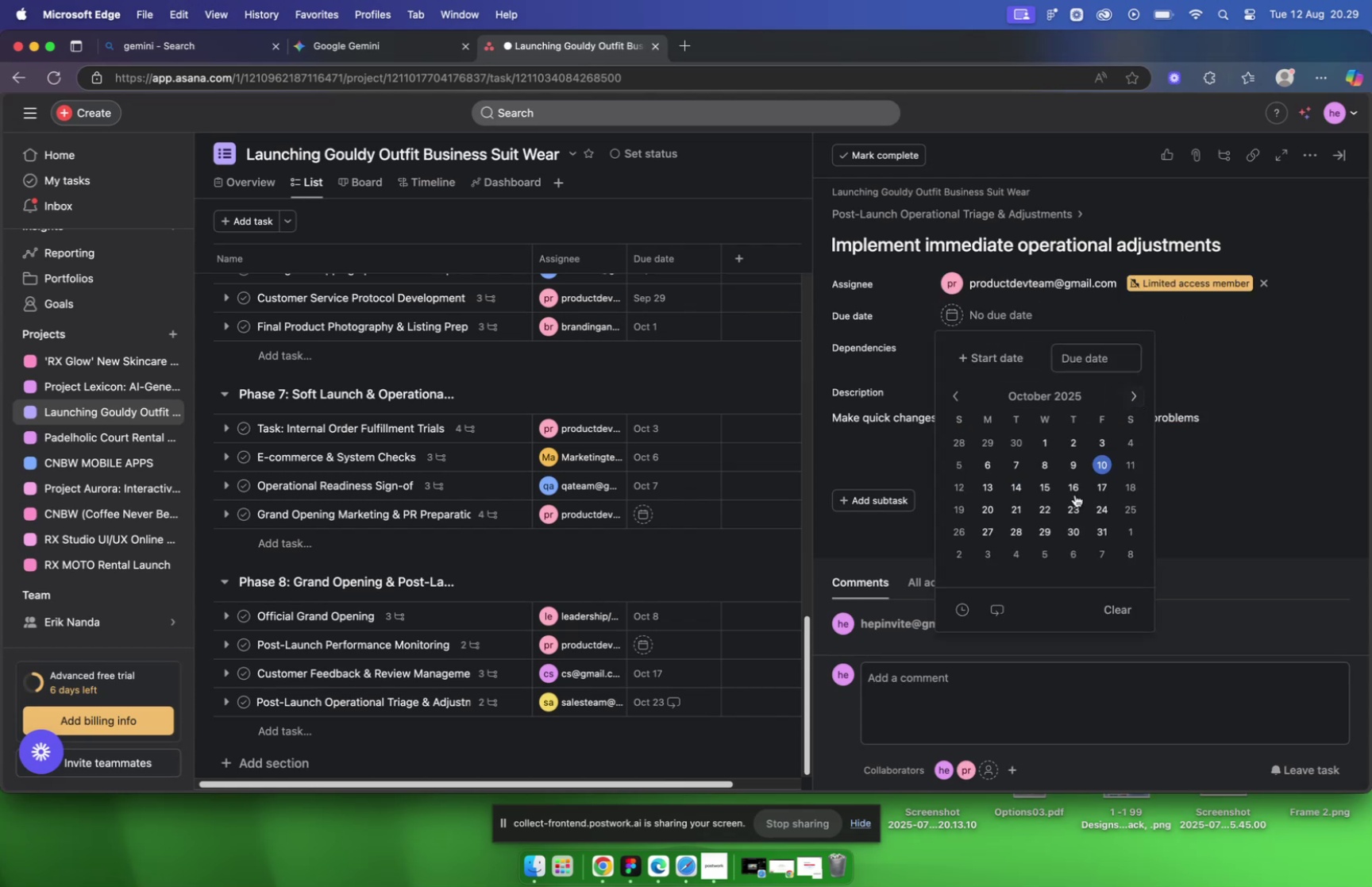 
left_click([1072, 486])
 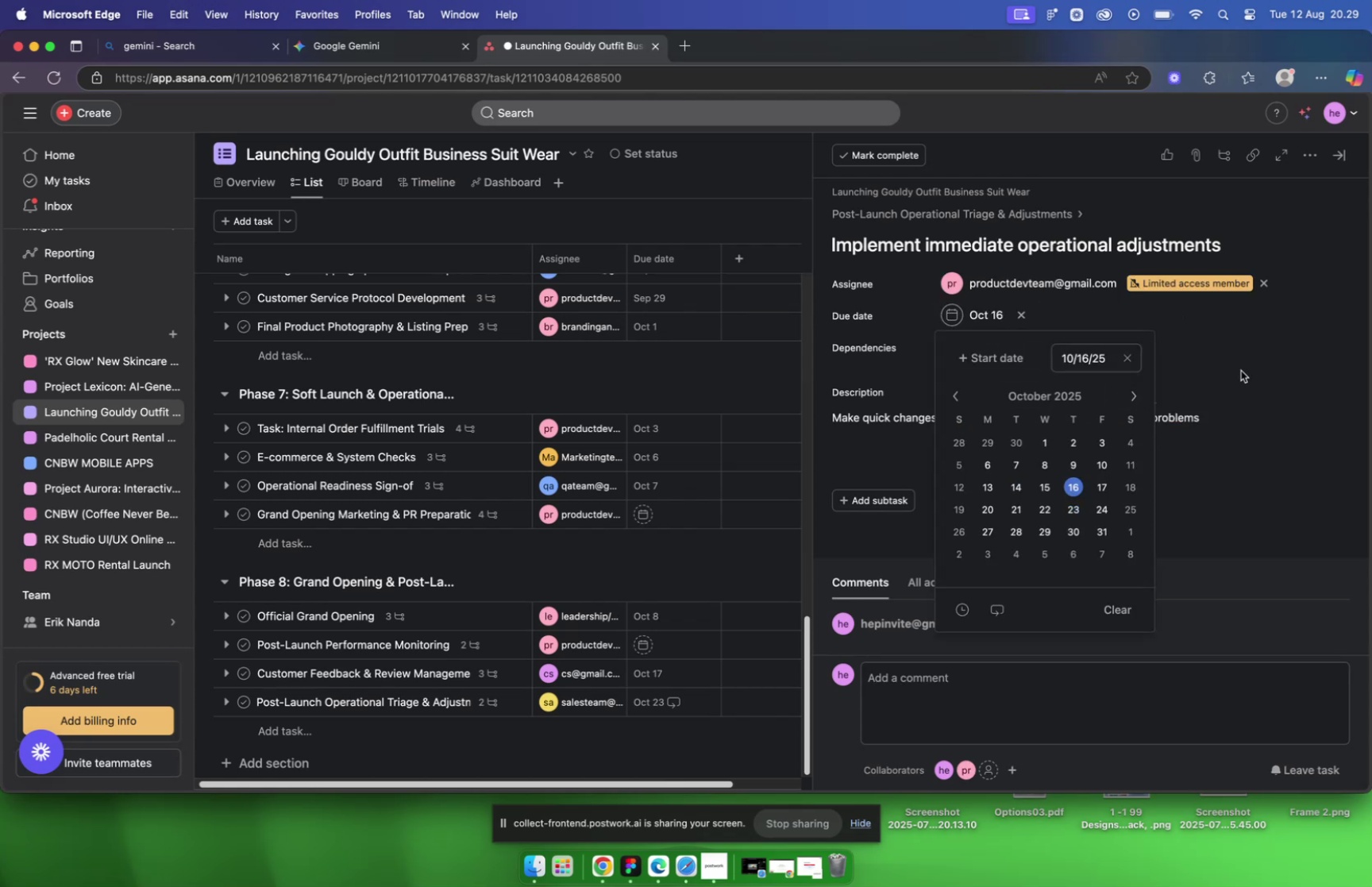 
left_click([1239, 363])
 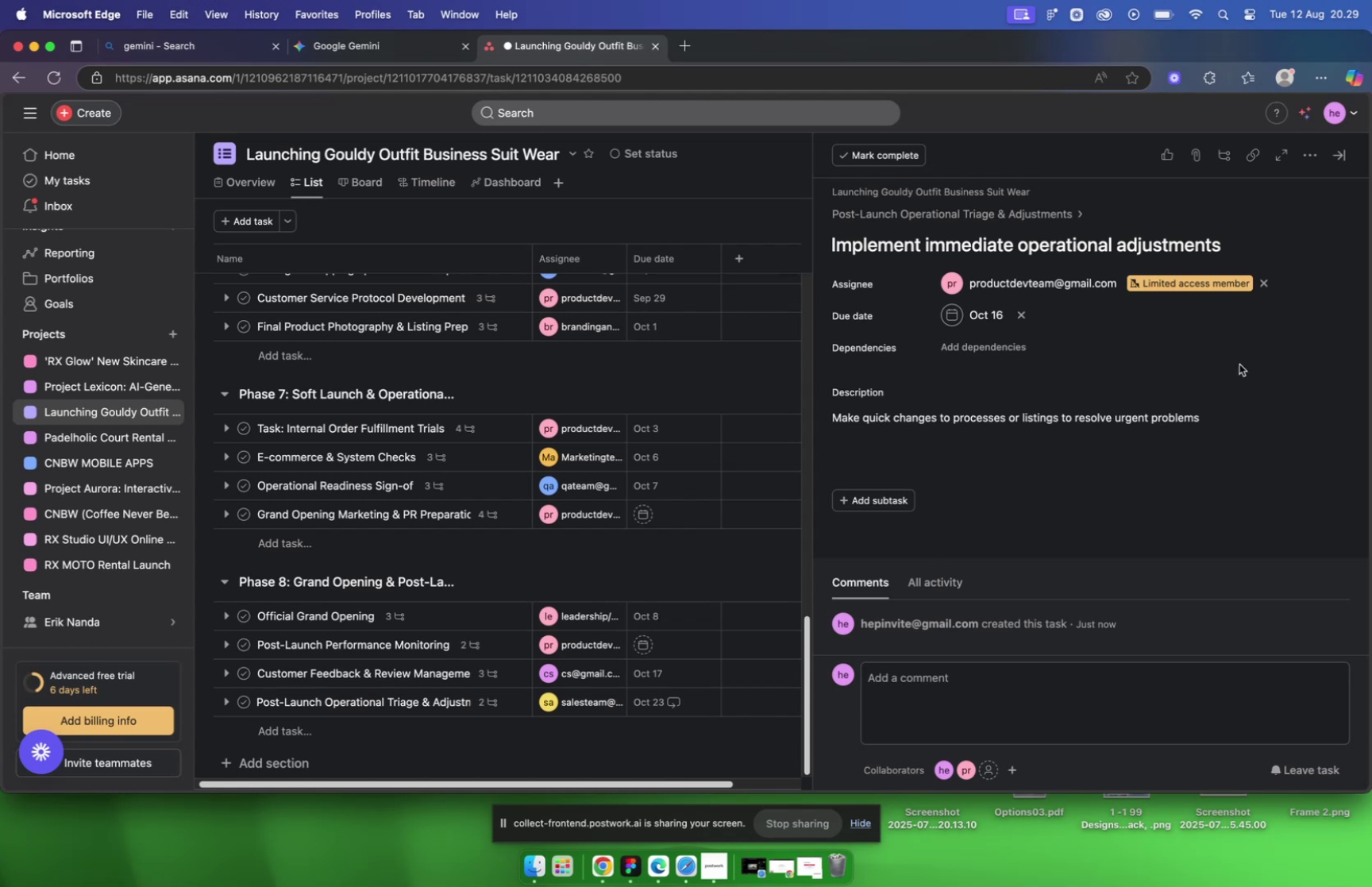 
wait(13.74)
 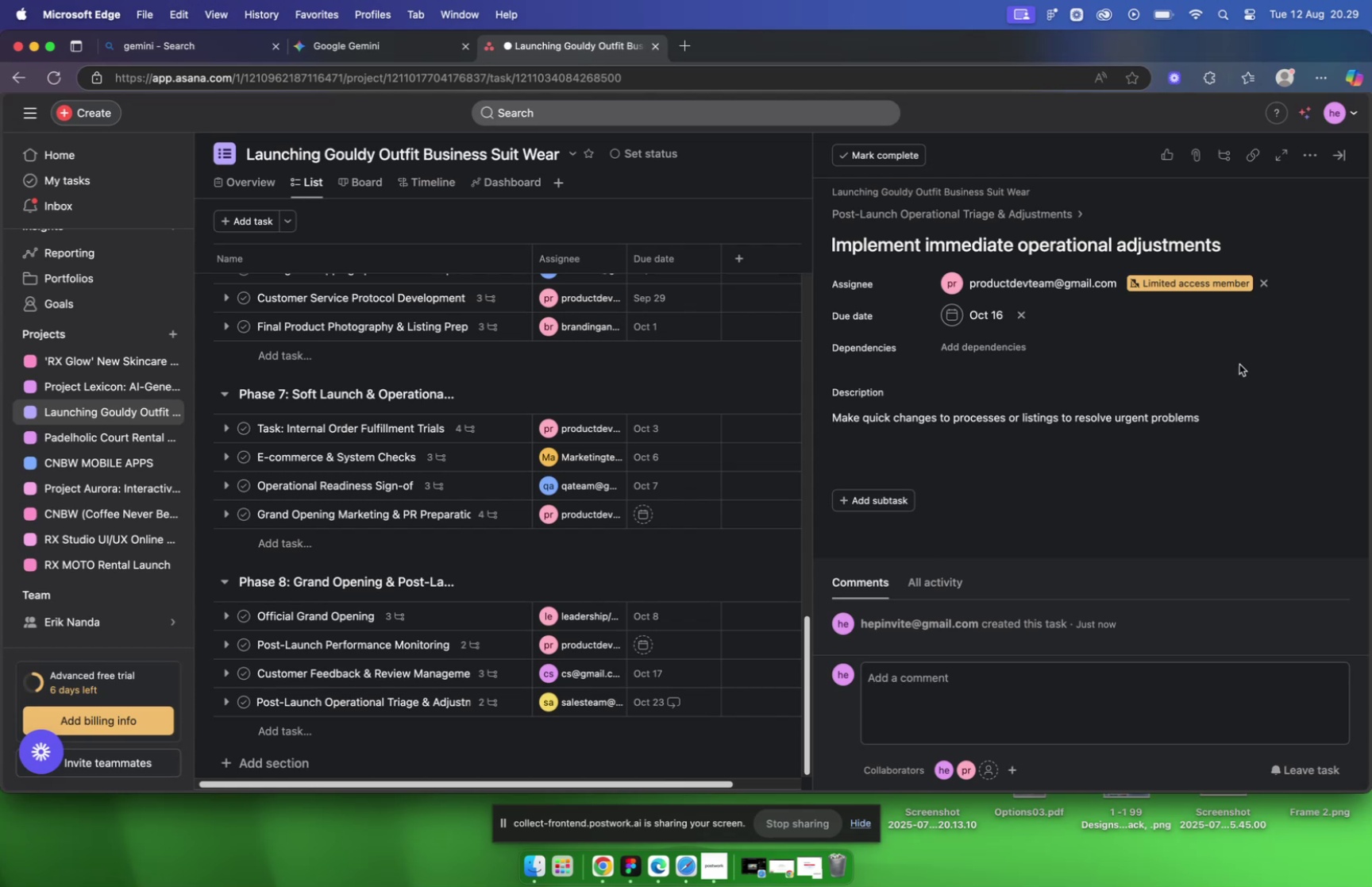 
scroll: coordinate [1128, 353], scroll_direction: down, amount: 5.0
 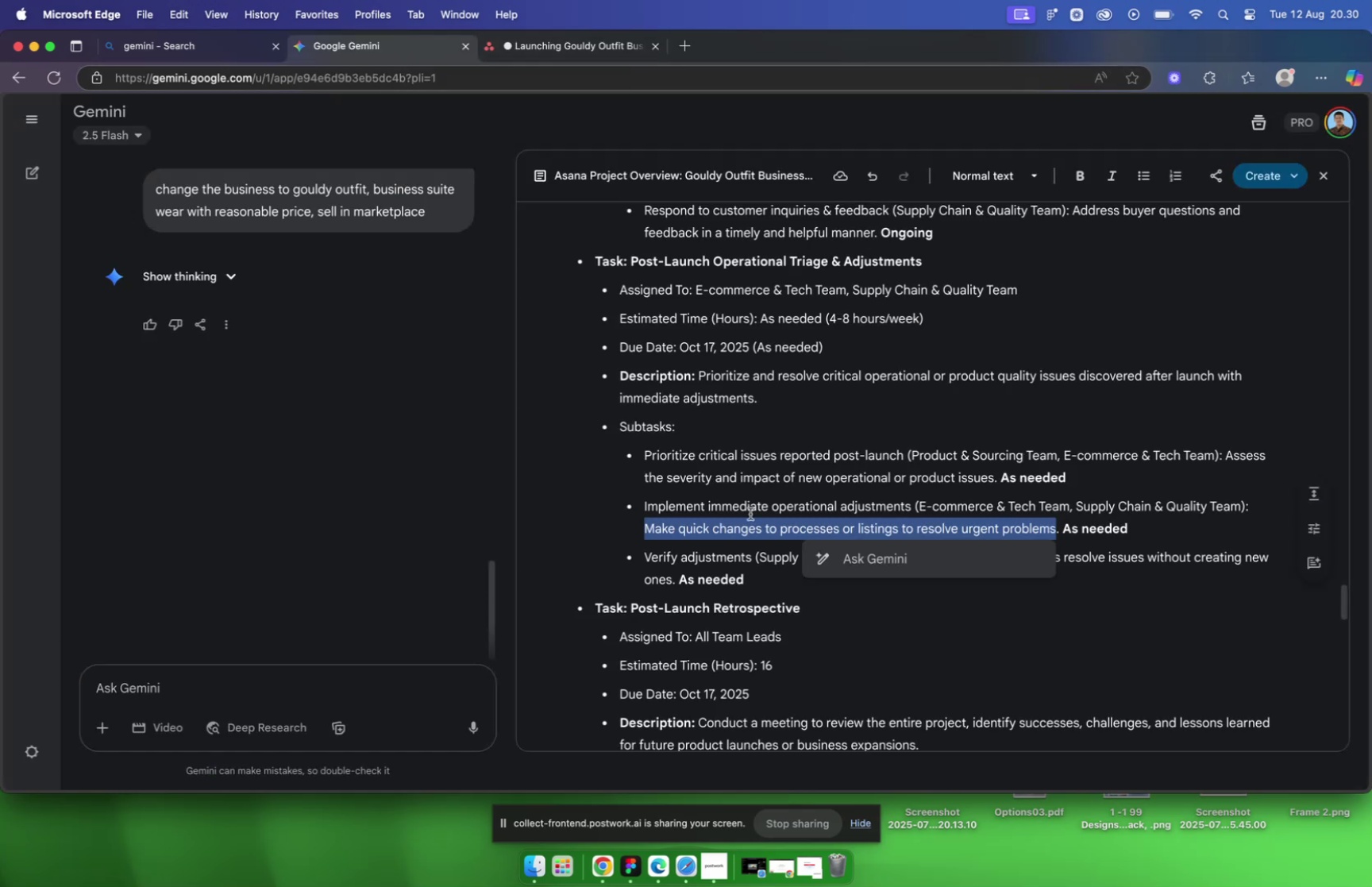 
left_click_drag(start_coordinate=[645, 556], to_coordinate=[751, 561])
 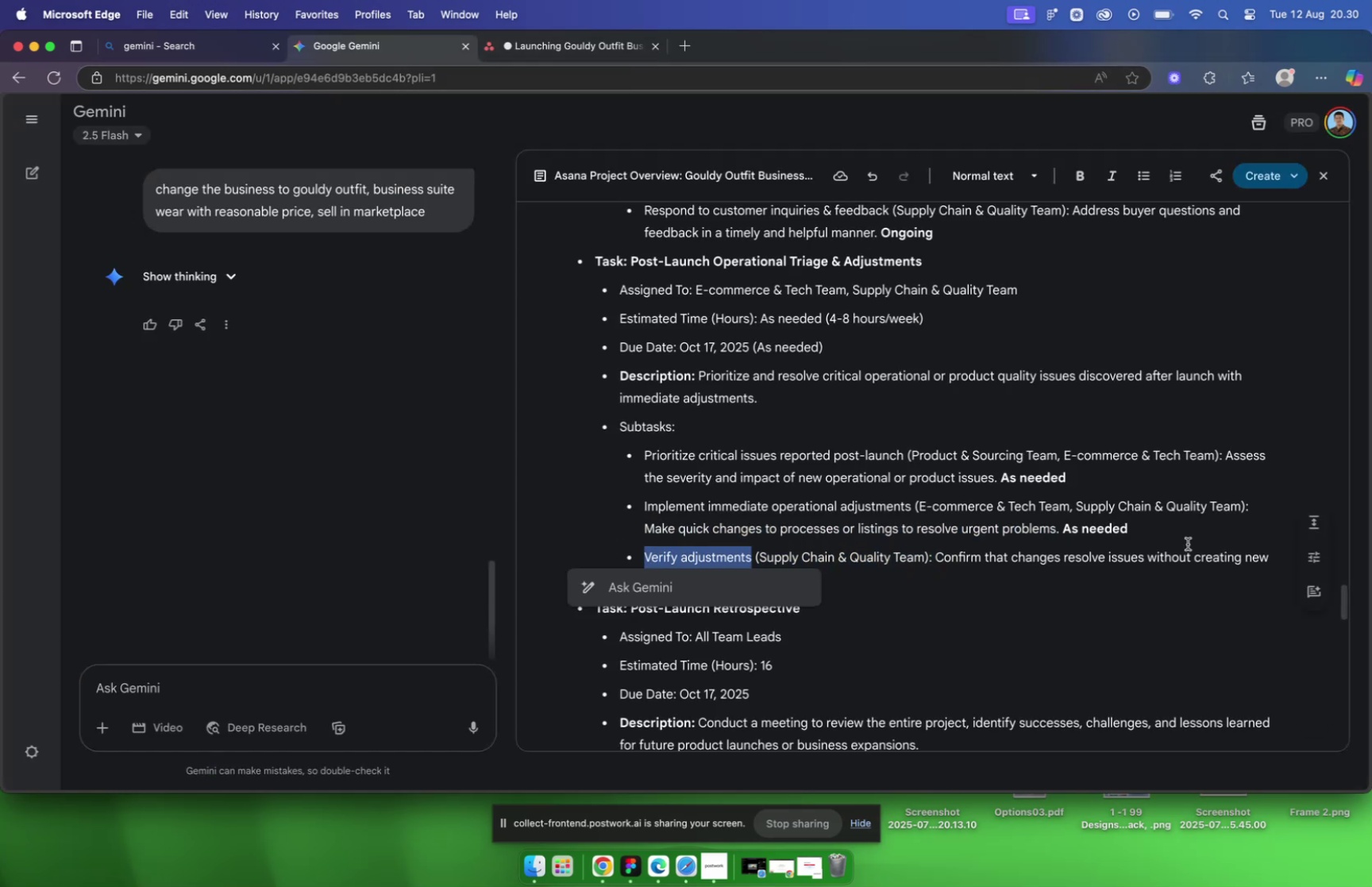 
key(Meta+C)
 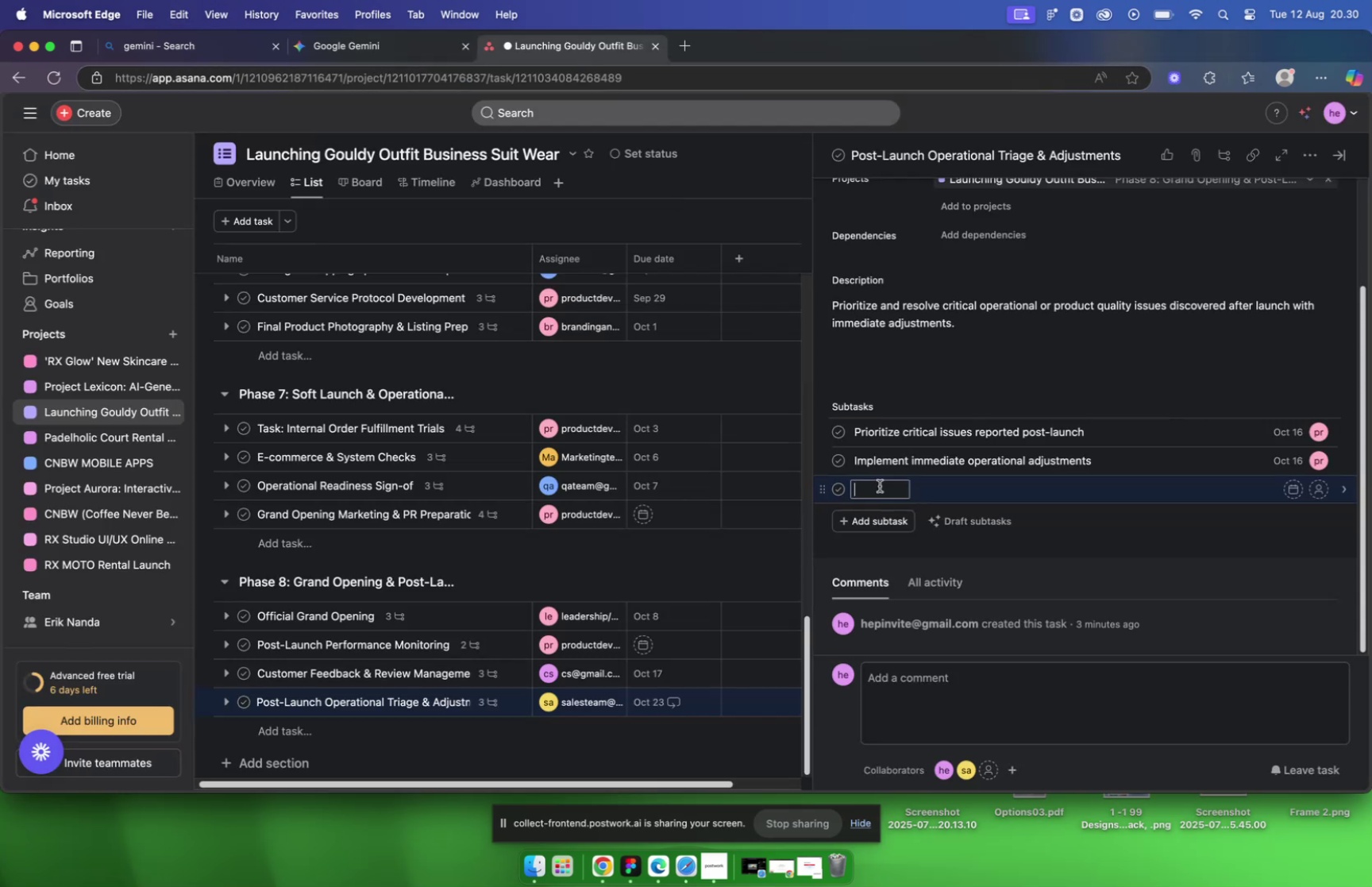 
key(Meta+V)
 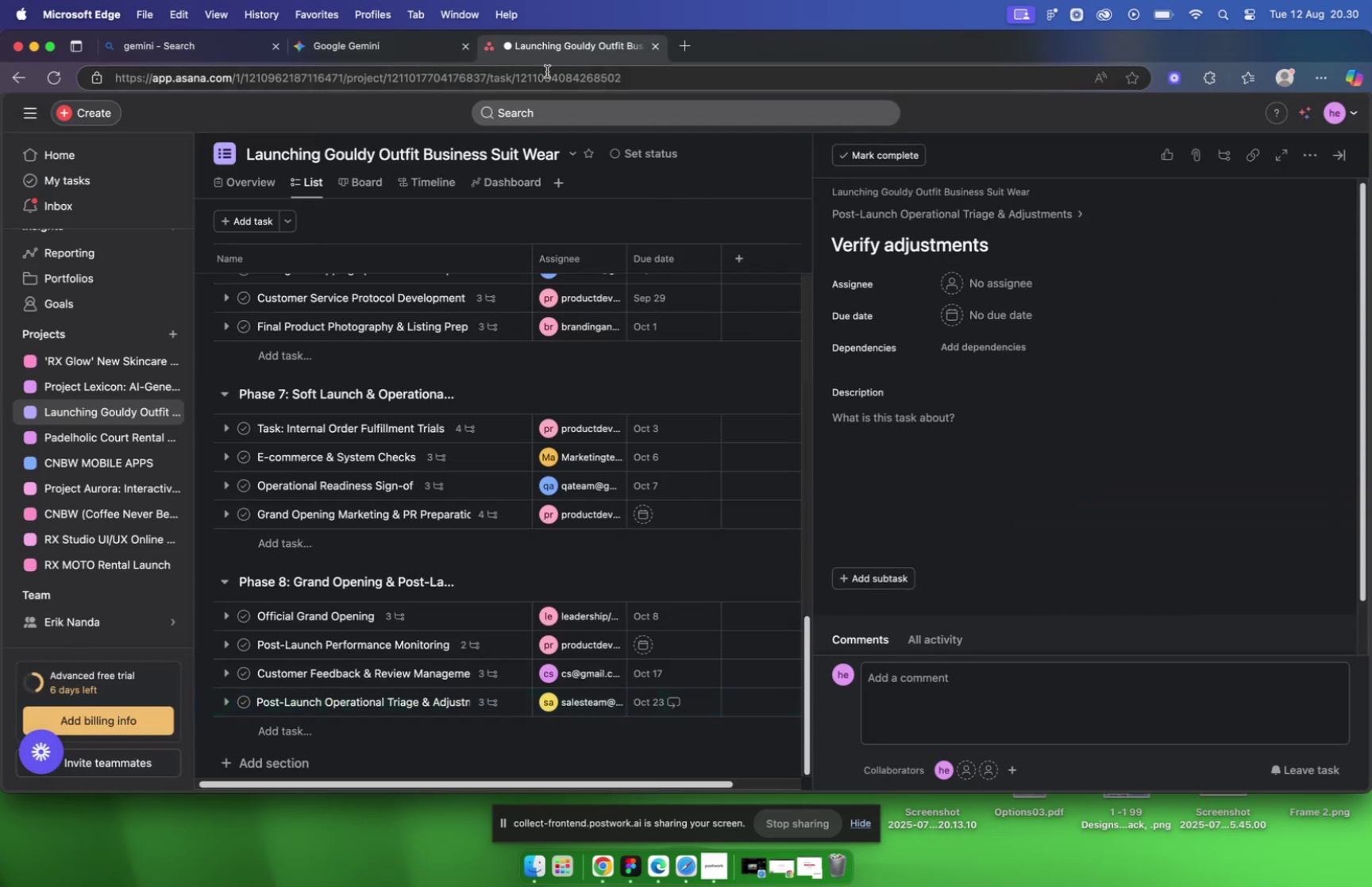 
left_click([369, 53])
 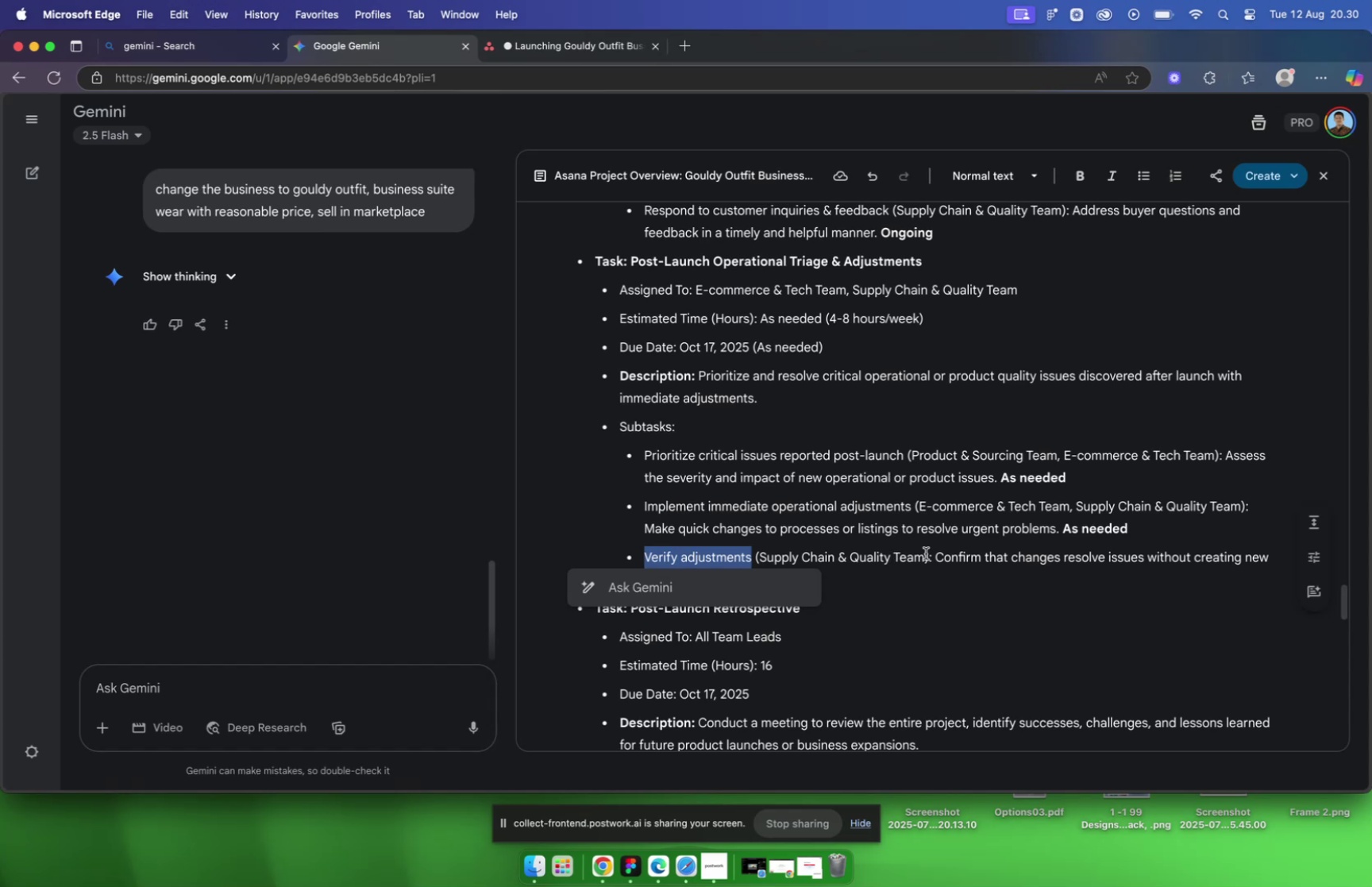 
left_click_drag(start_coordinate=[939, 555], to_coordinate=[675, 576])
 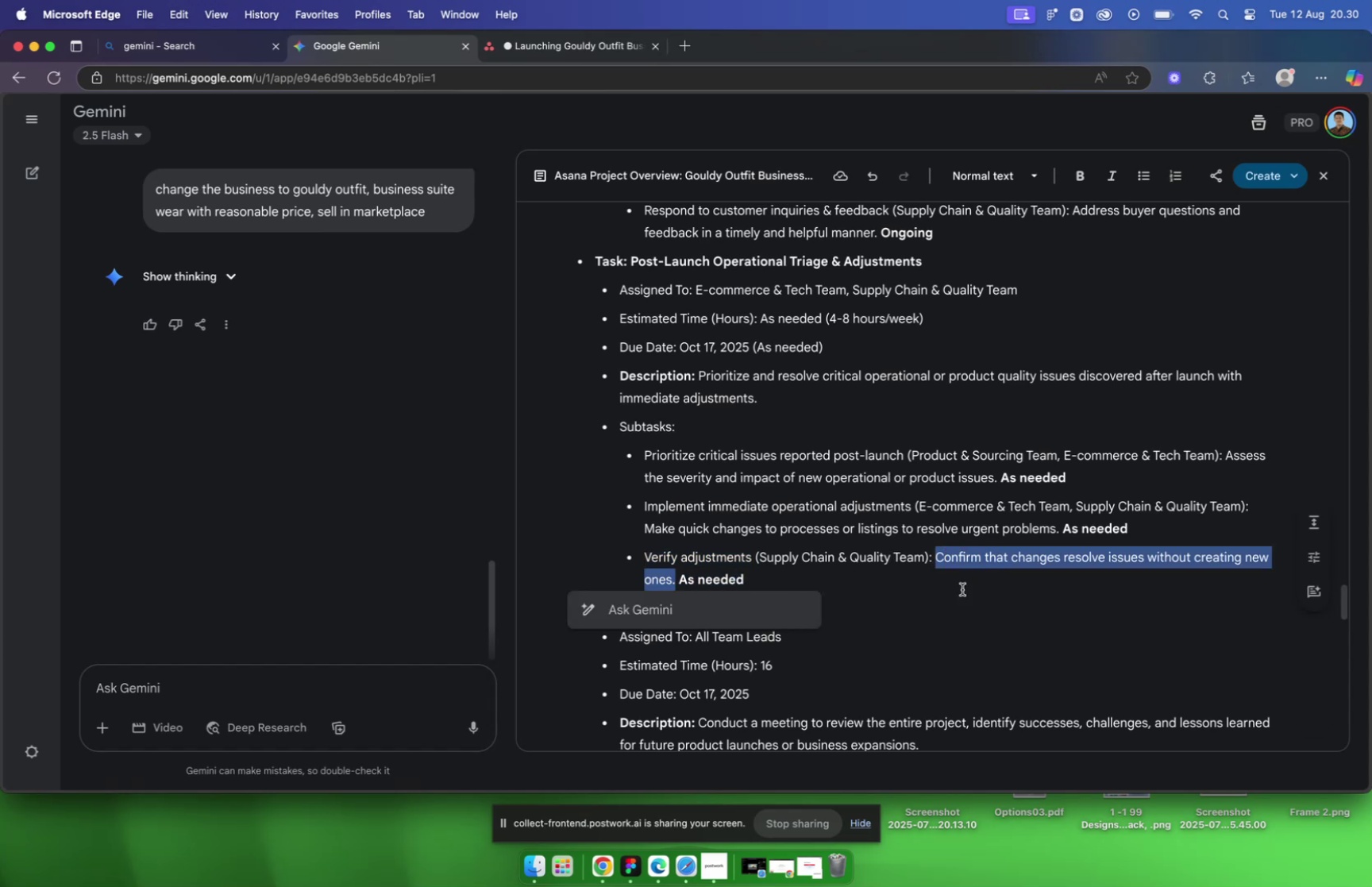 
key(Meta+C)
 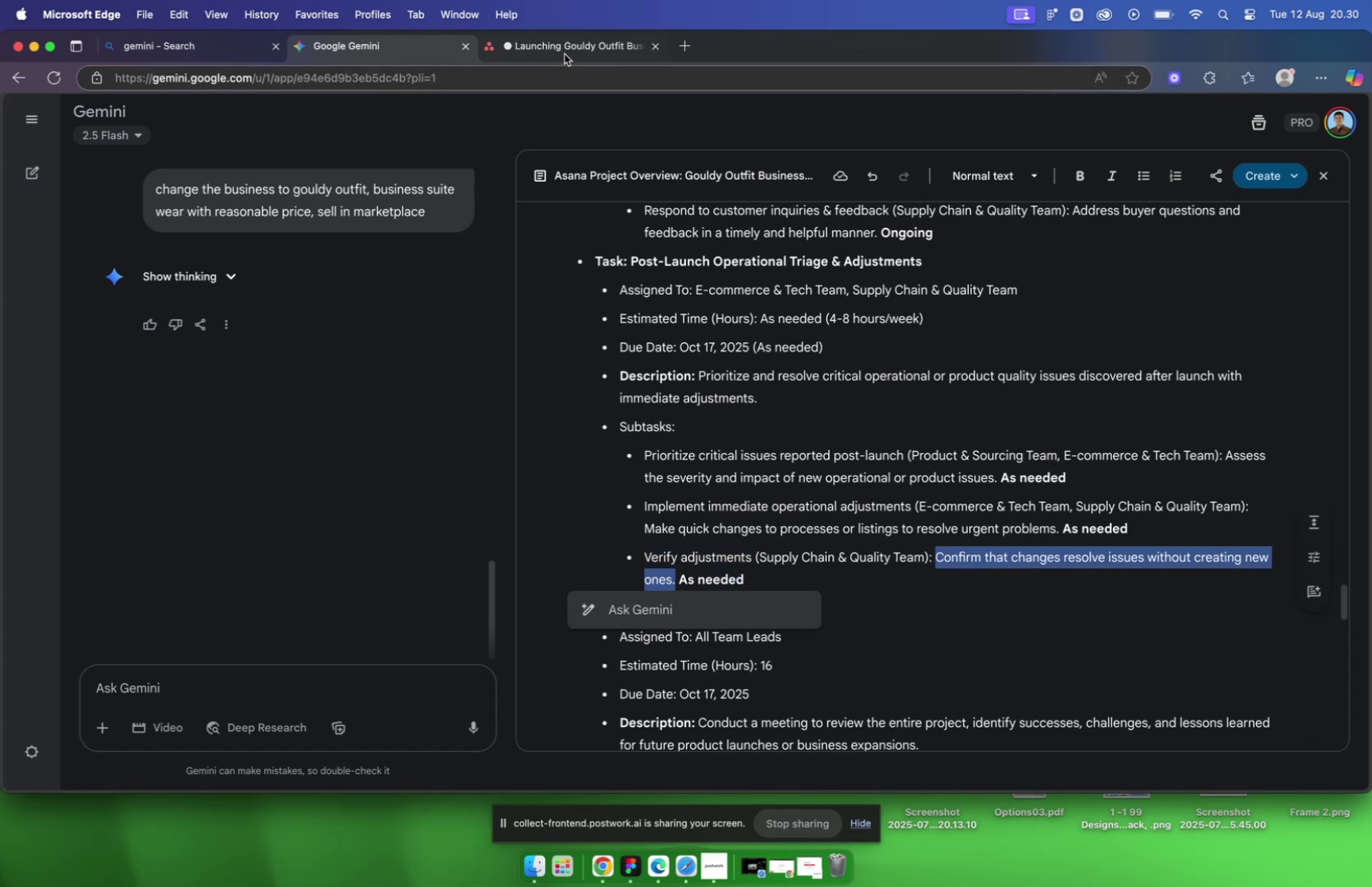 
left_click([565, 52])
 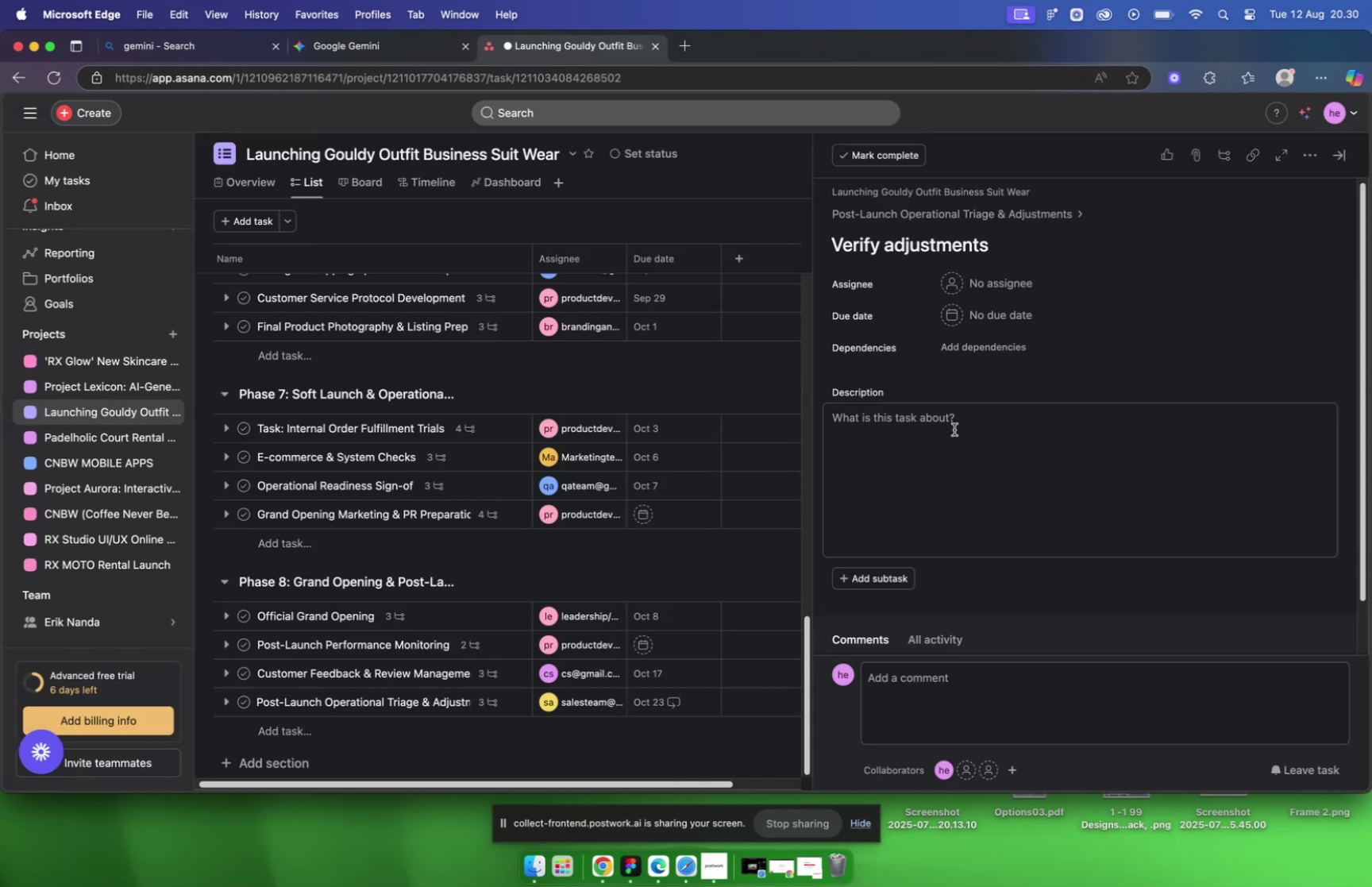 
left_click([954, 429])
 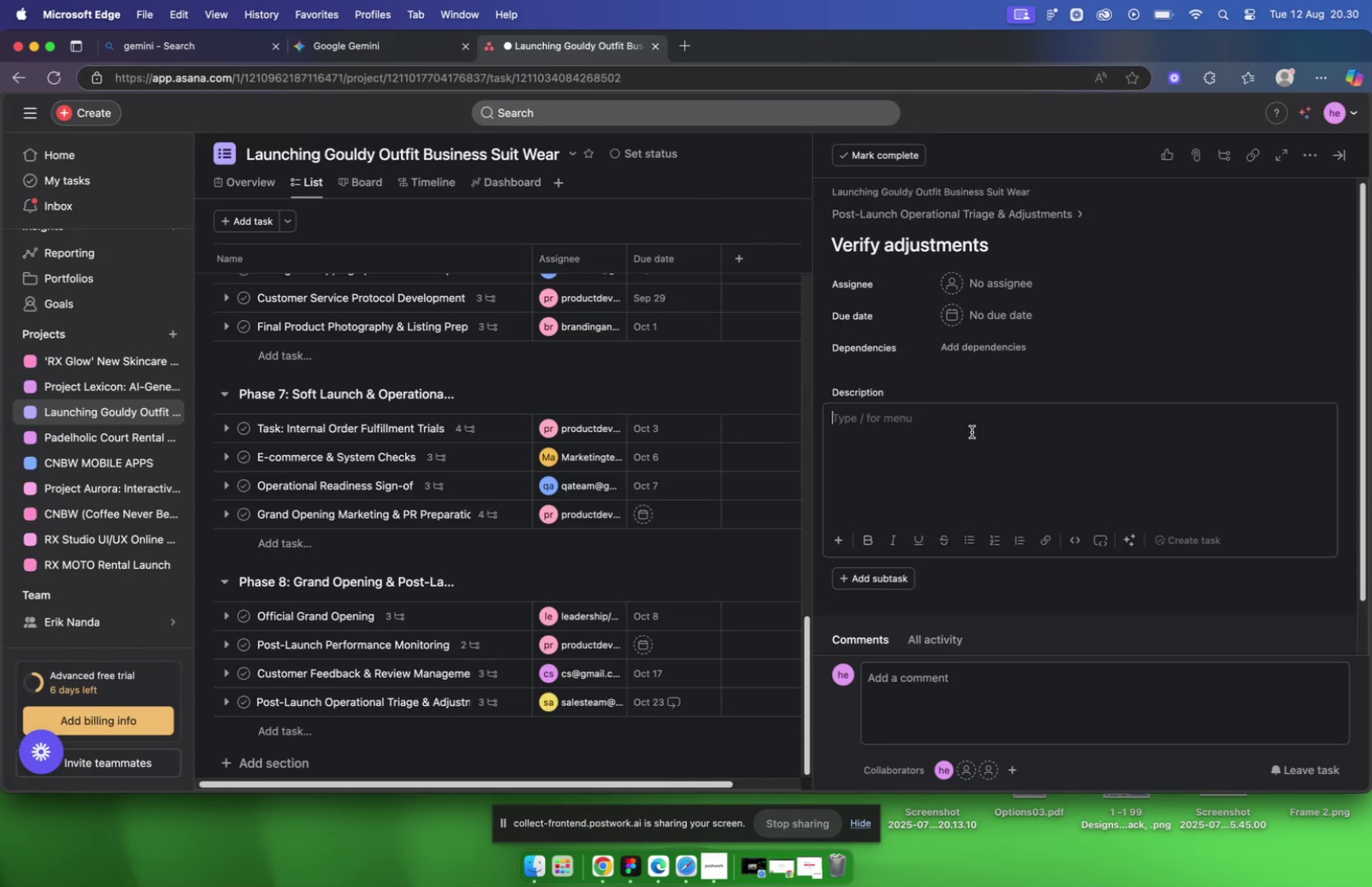 
key(Meta+V)
 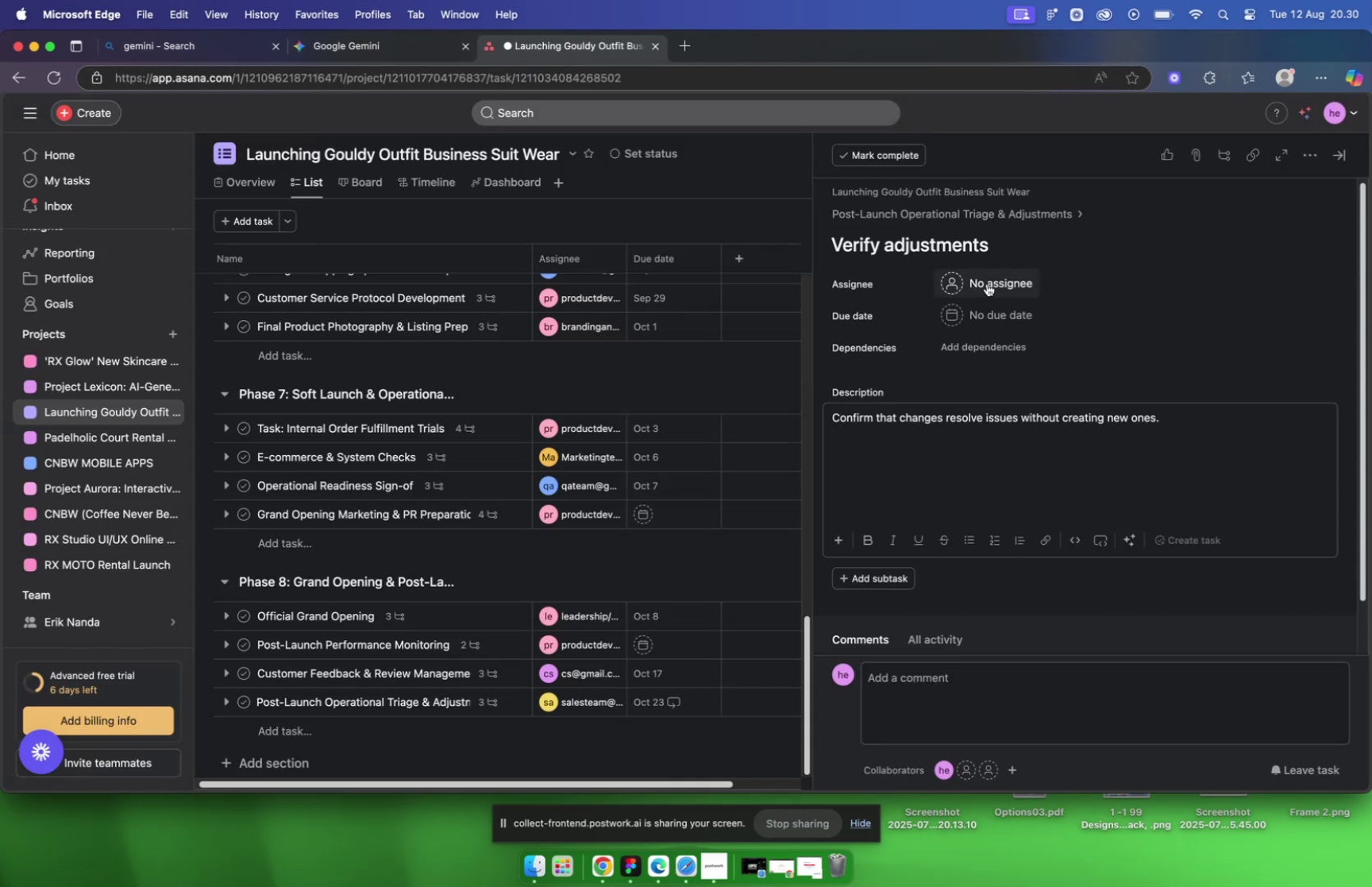 
left_click([987, 284])
 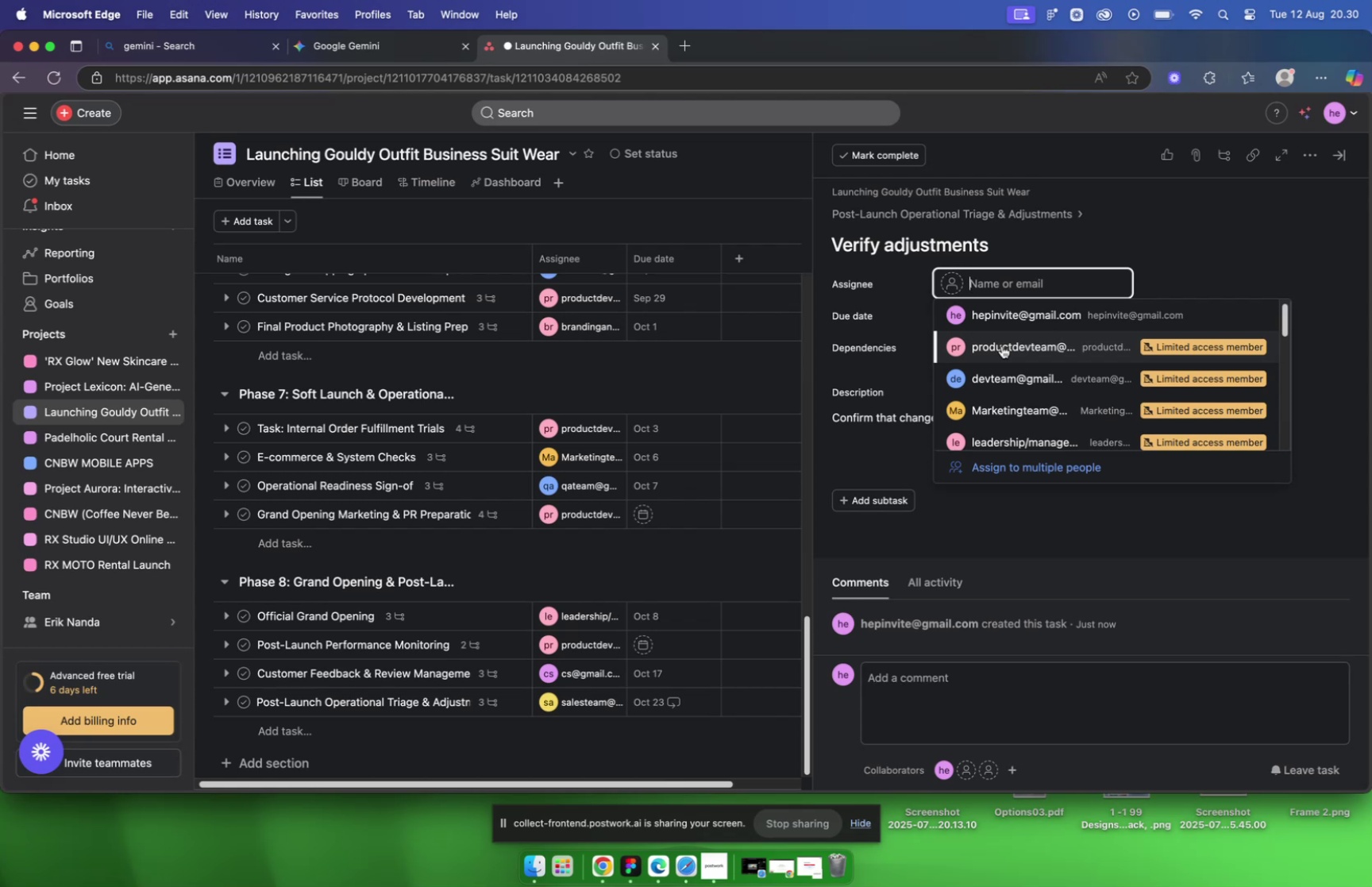 
type(le)
 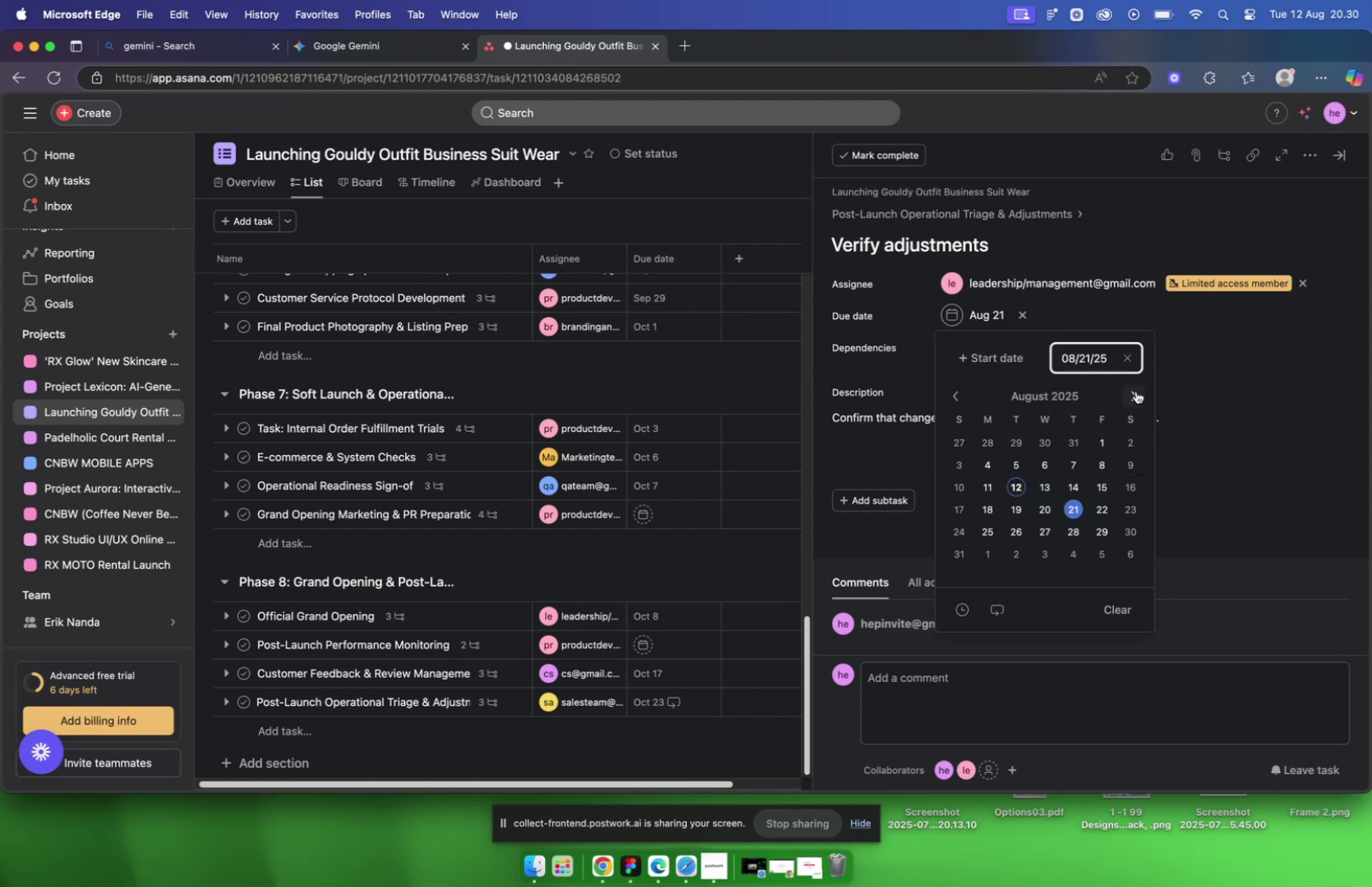 
wait(7.0)
 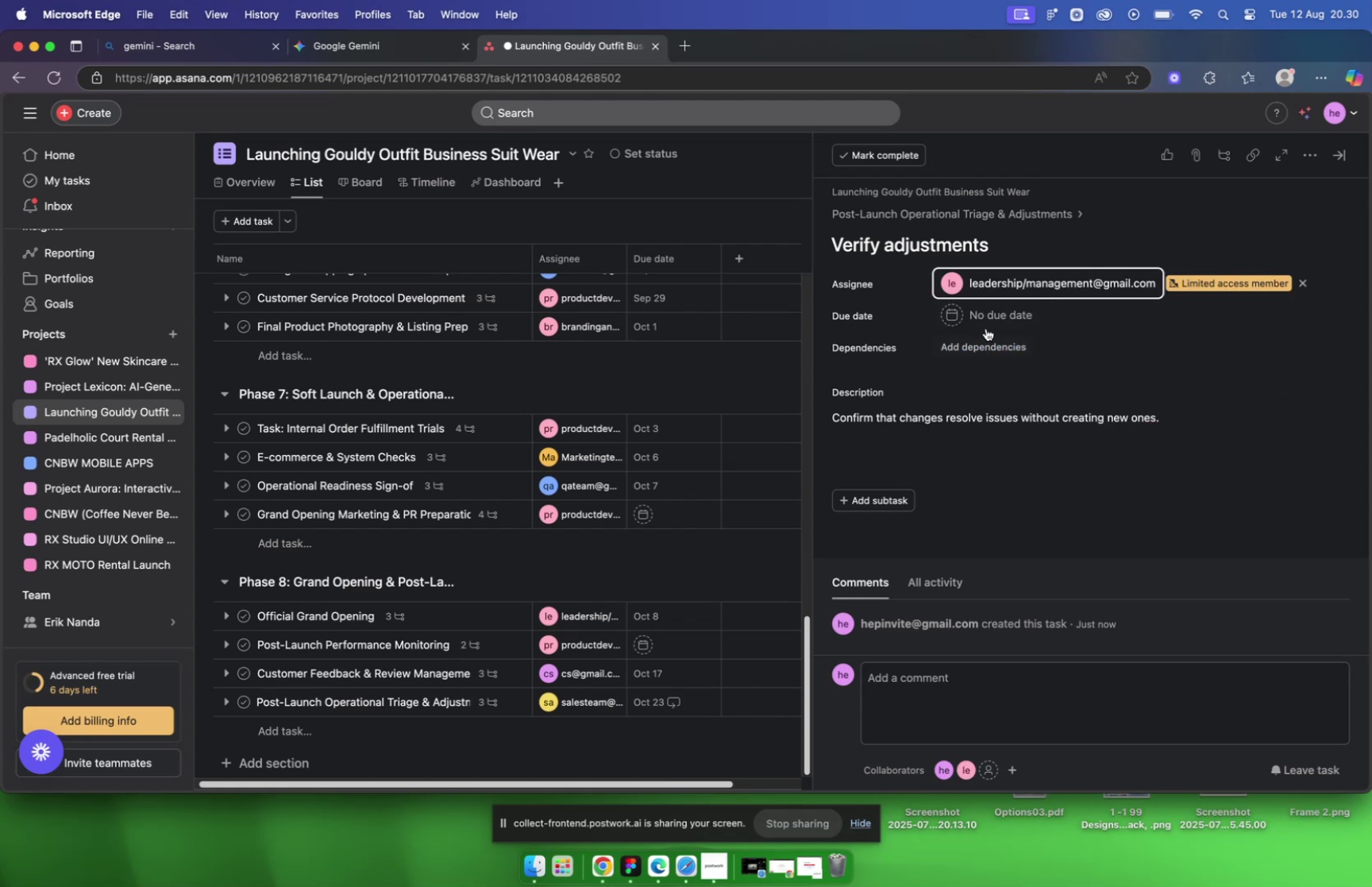 
left_click([1080, 507])
 